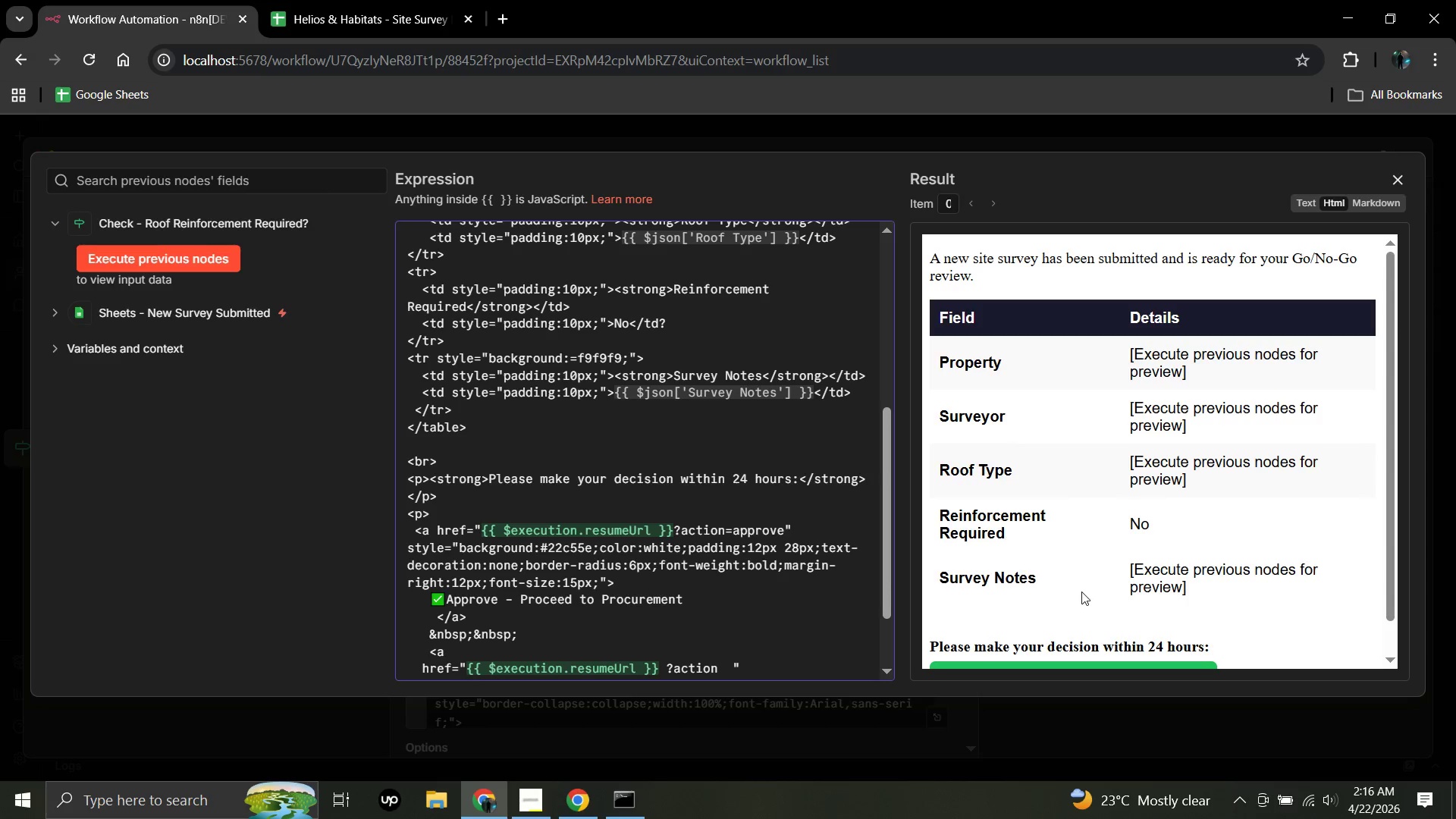 
left_click([1081, 594])
 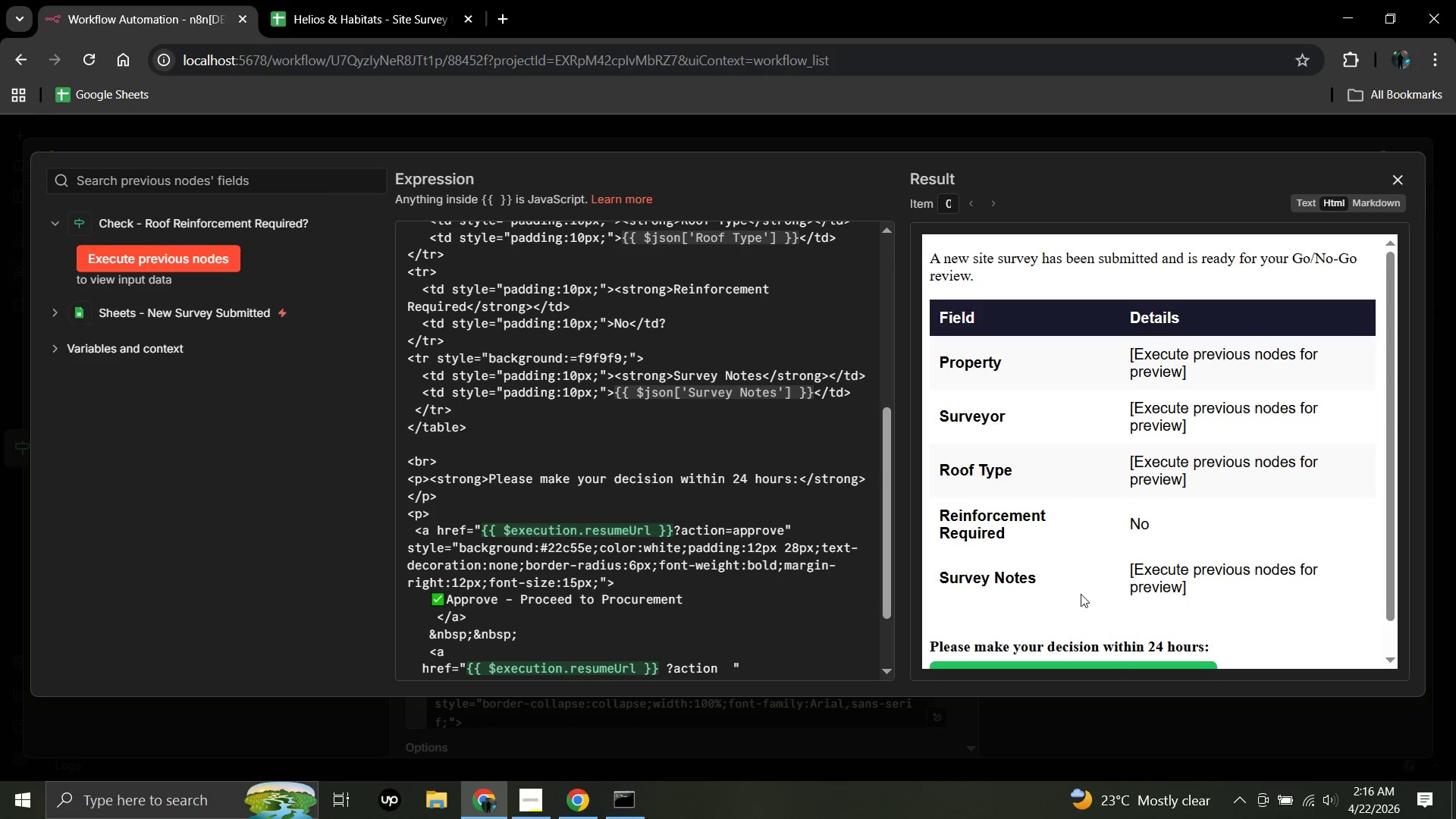 
scroll: coordinate [1065, 566], scroll_direction: down, amount: 11.0
 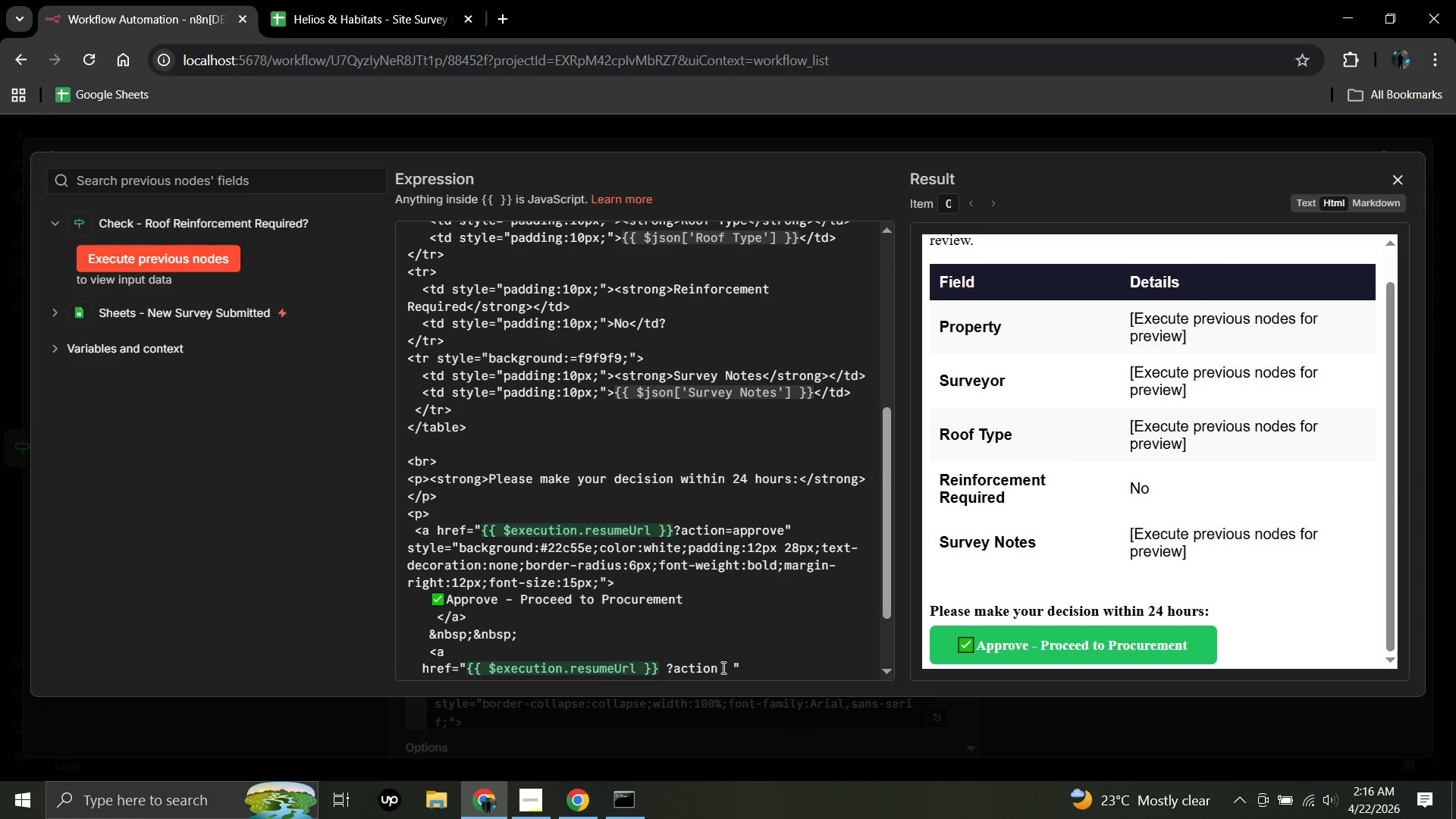 
left_click([721, 669])
 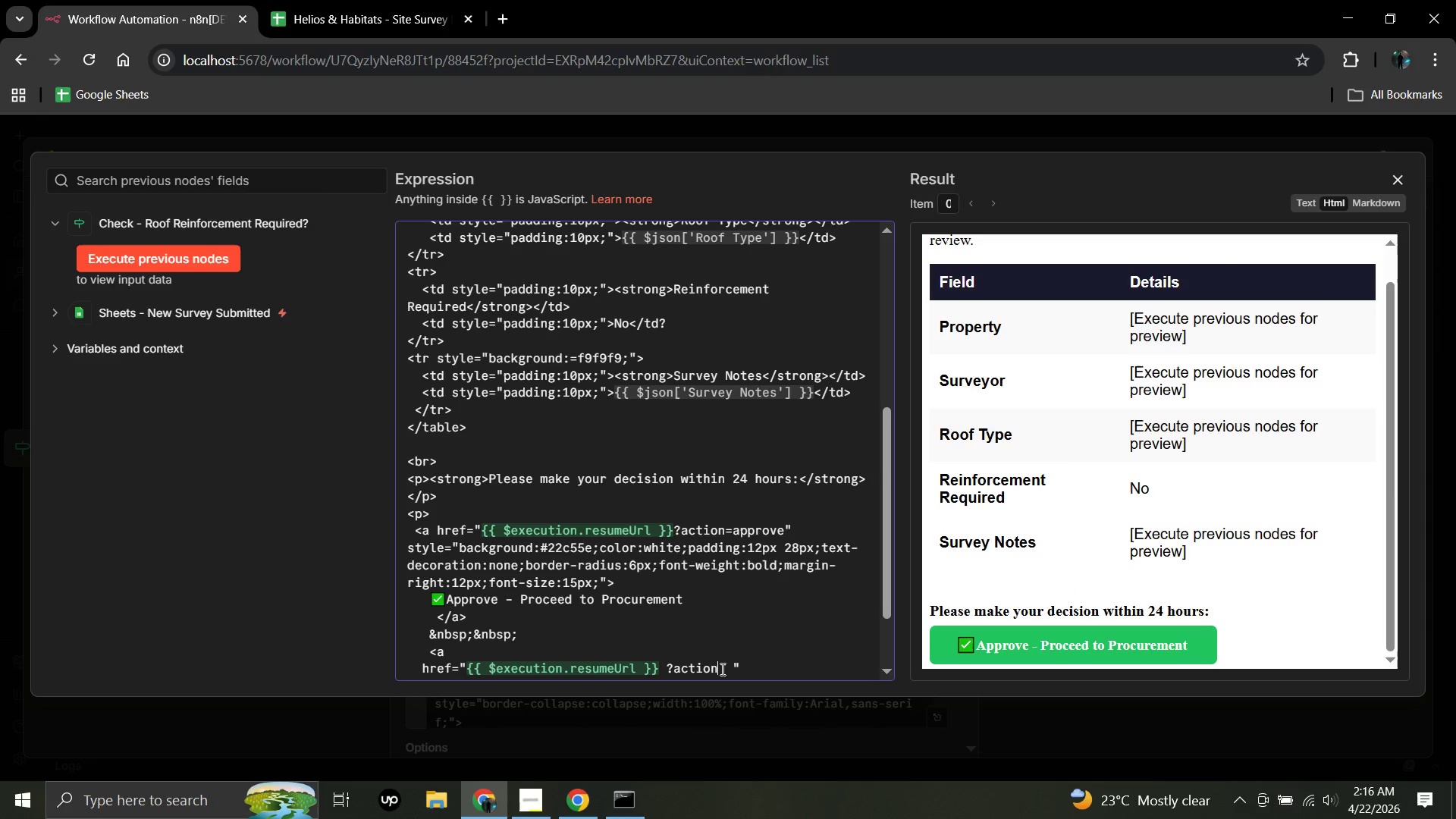 
key(Equal)
 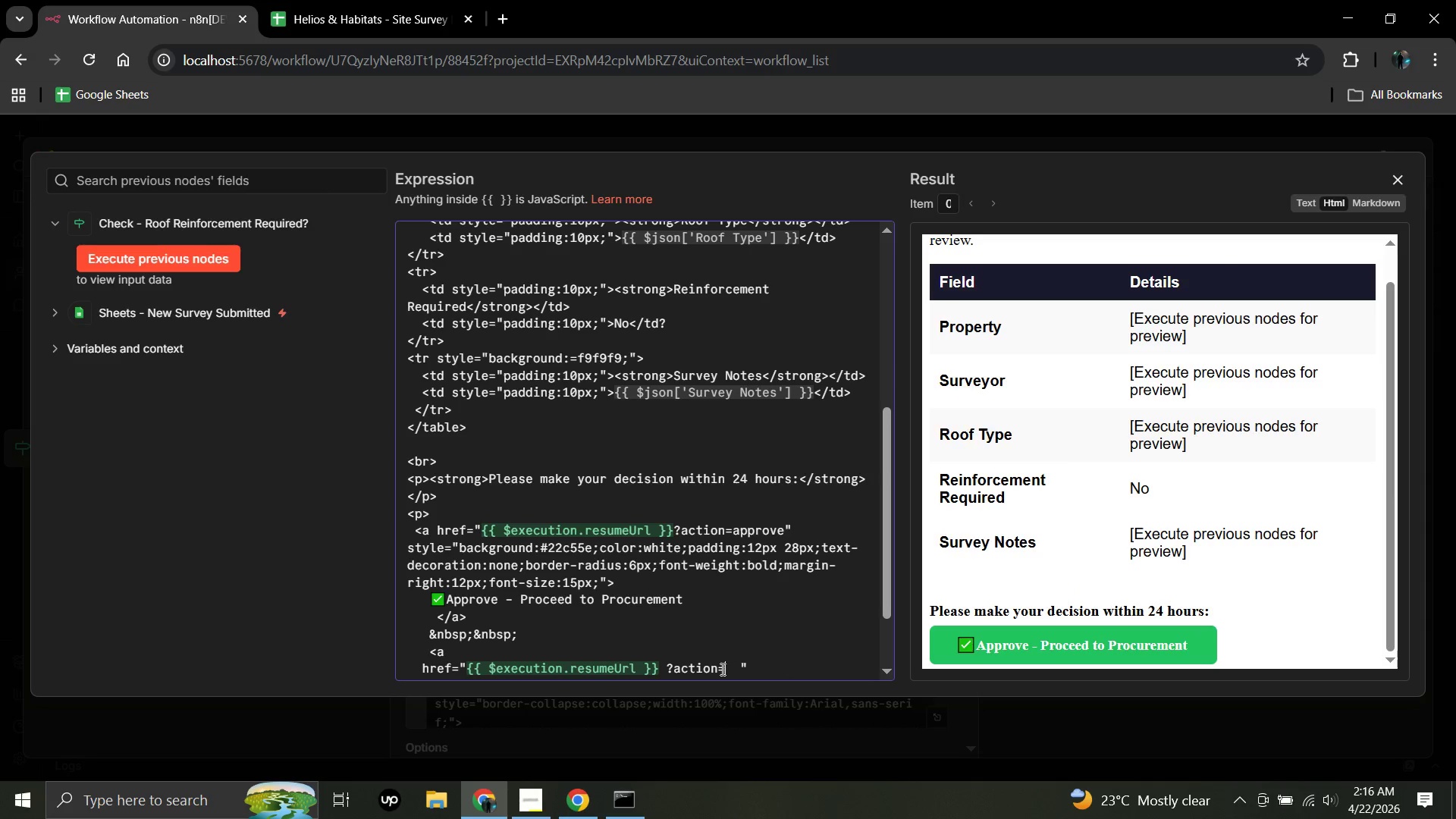 
key(A)
 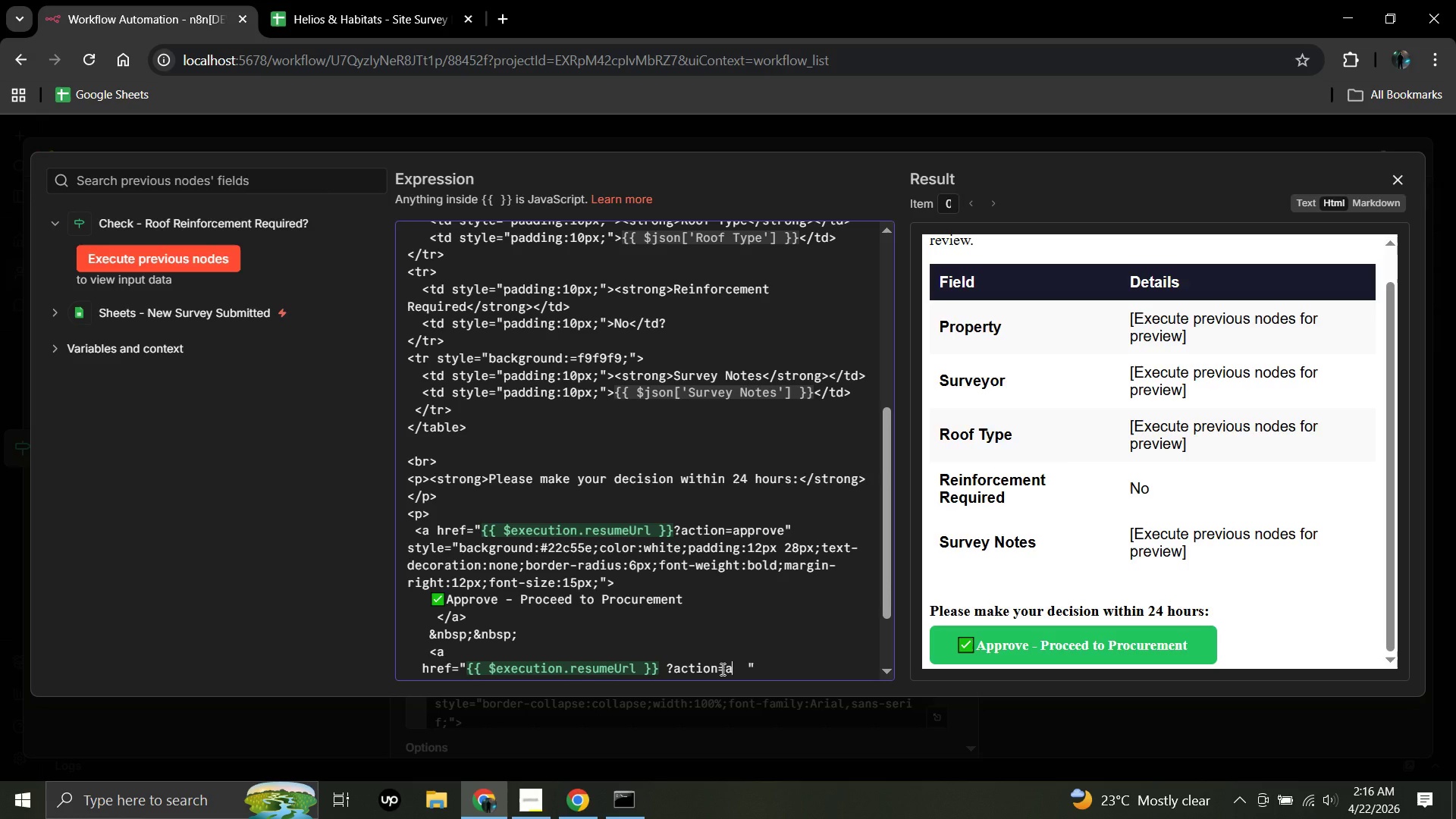 
type(pprove)
 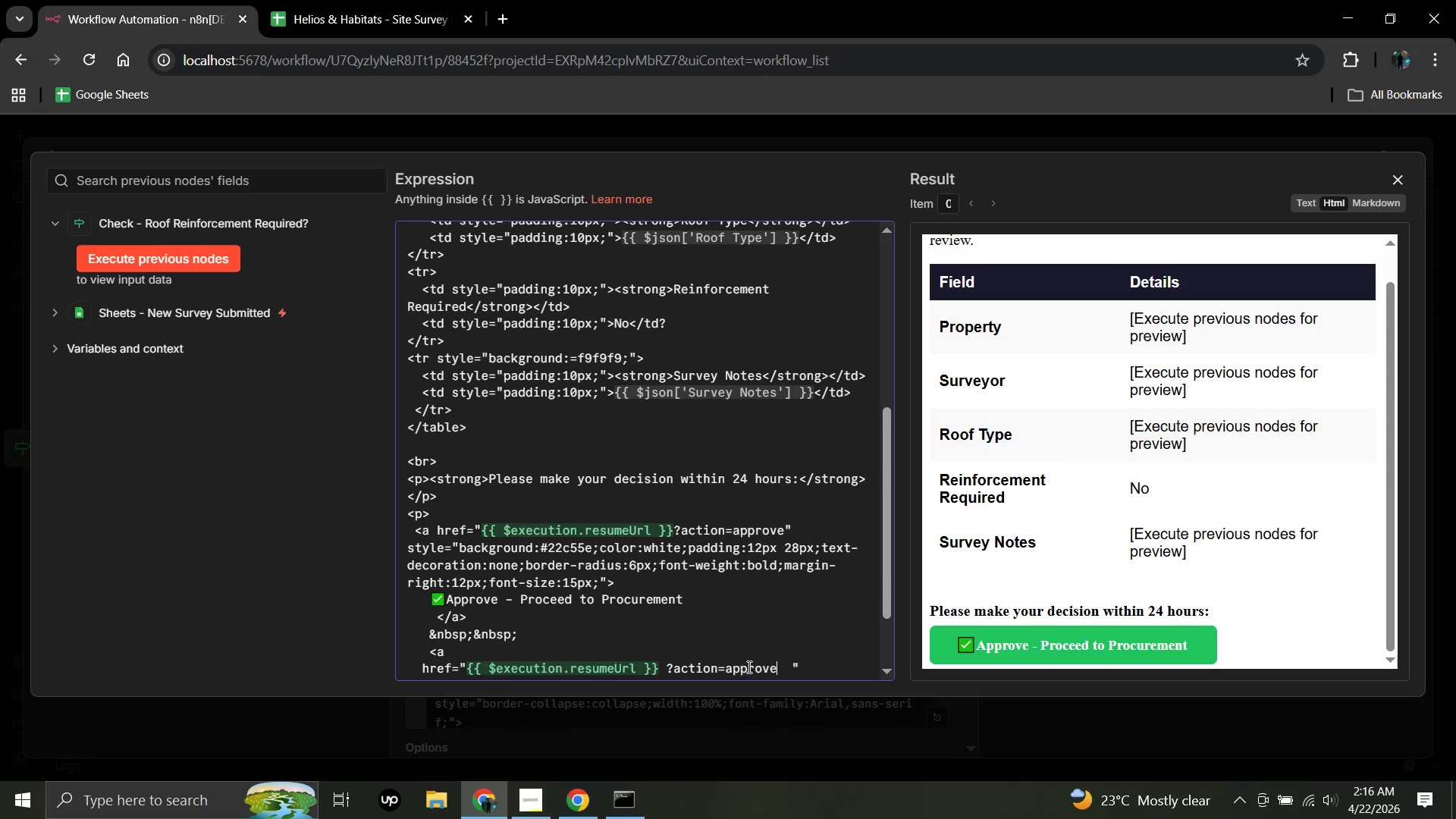 
wait(7.5)
 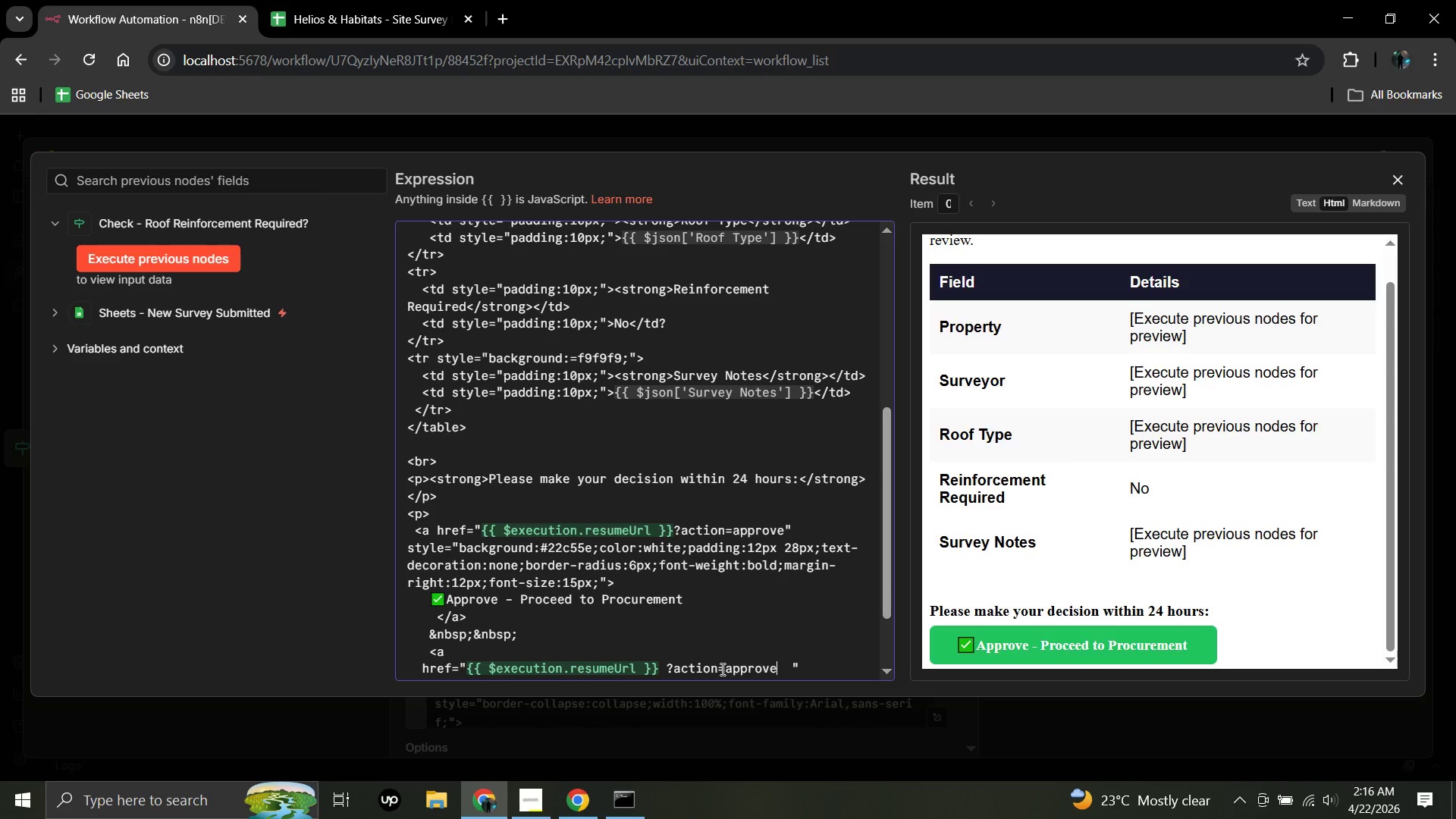 
left_click([788, 666])
 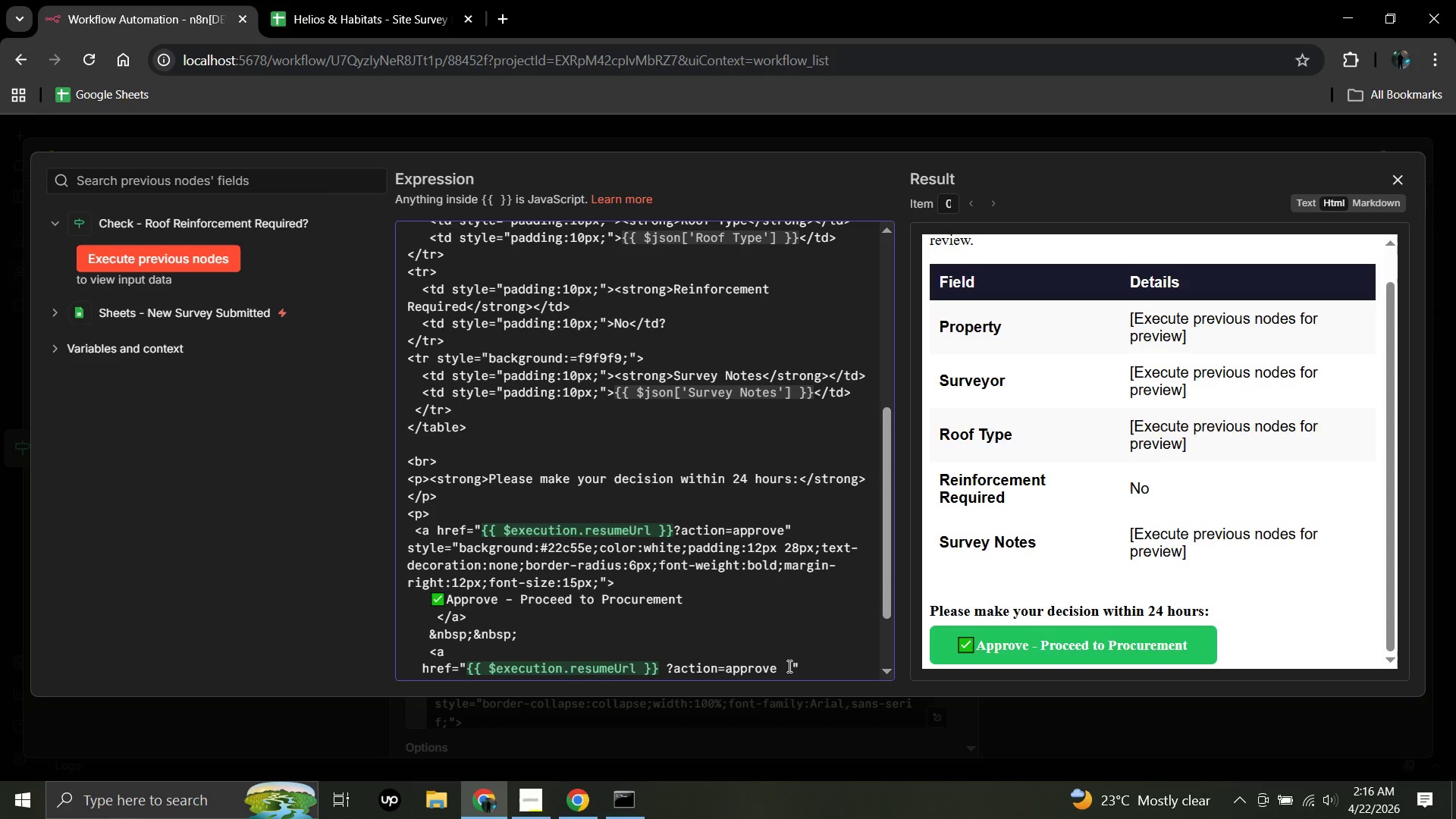 
left_click([788, 666])
 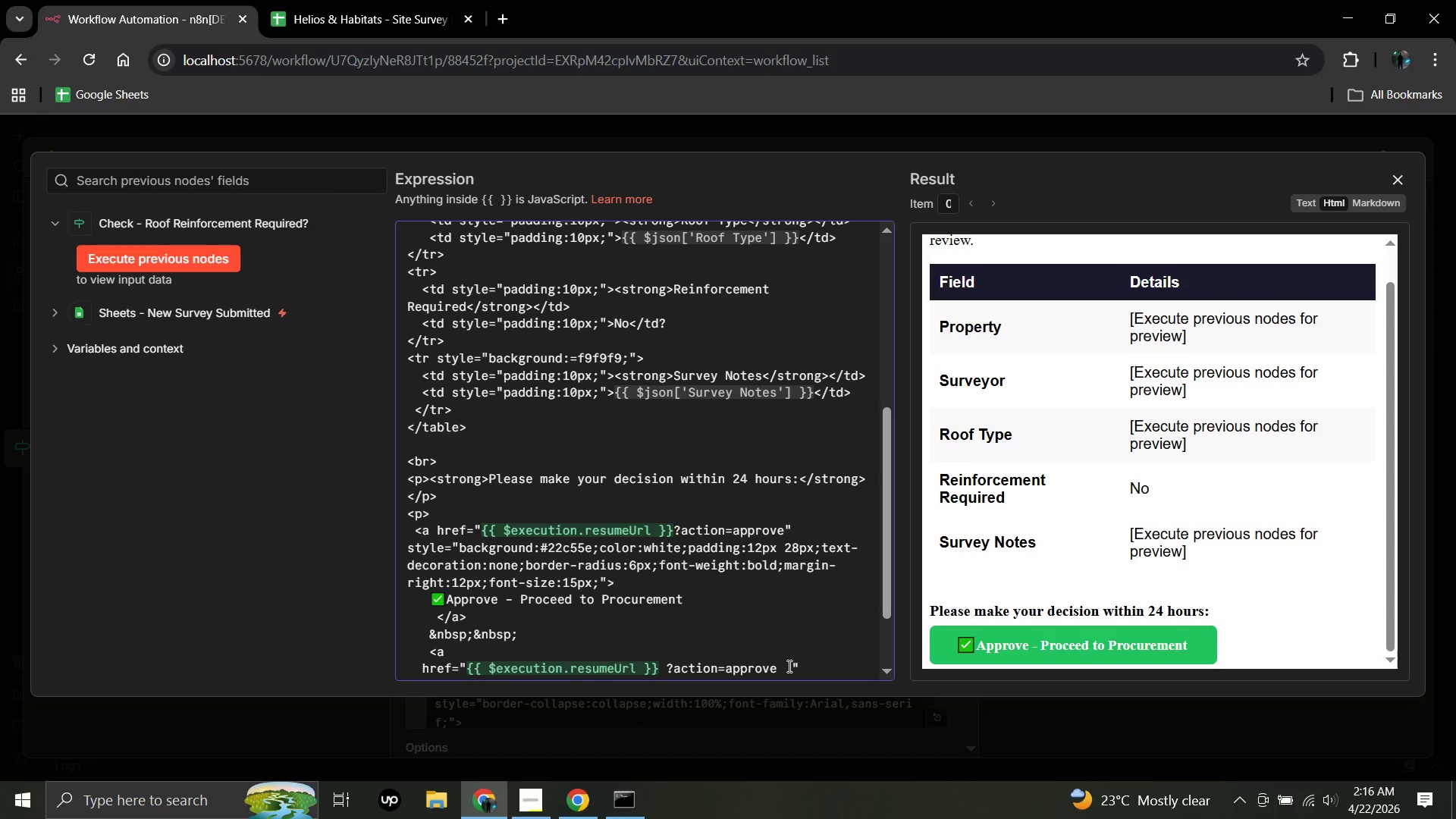 
left_click([788, 666])
 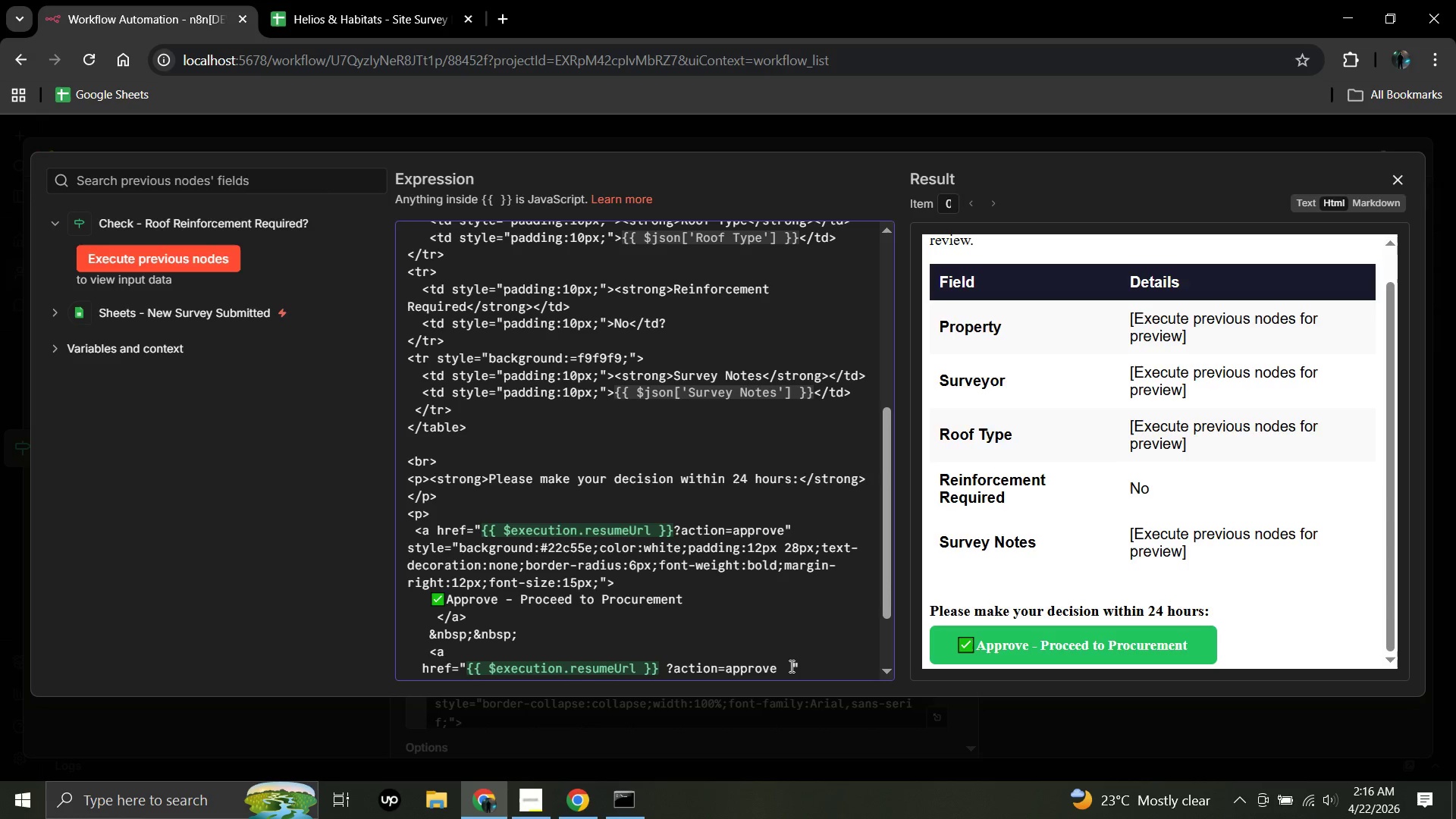 
left_click([790, 666])
 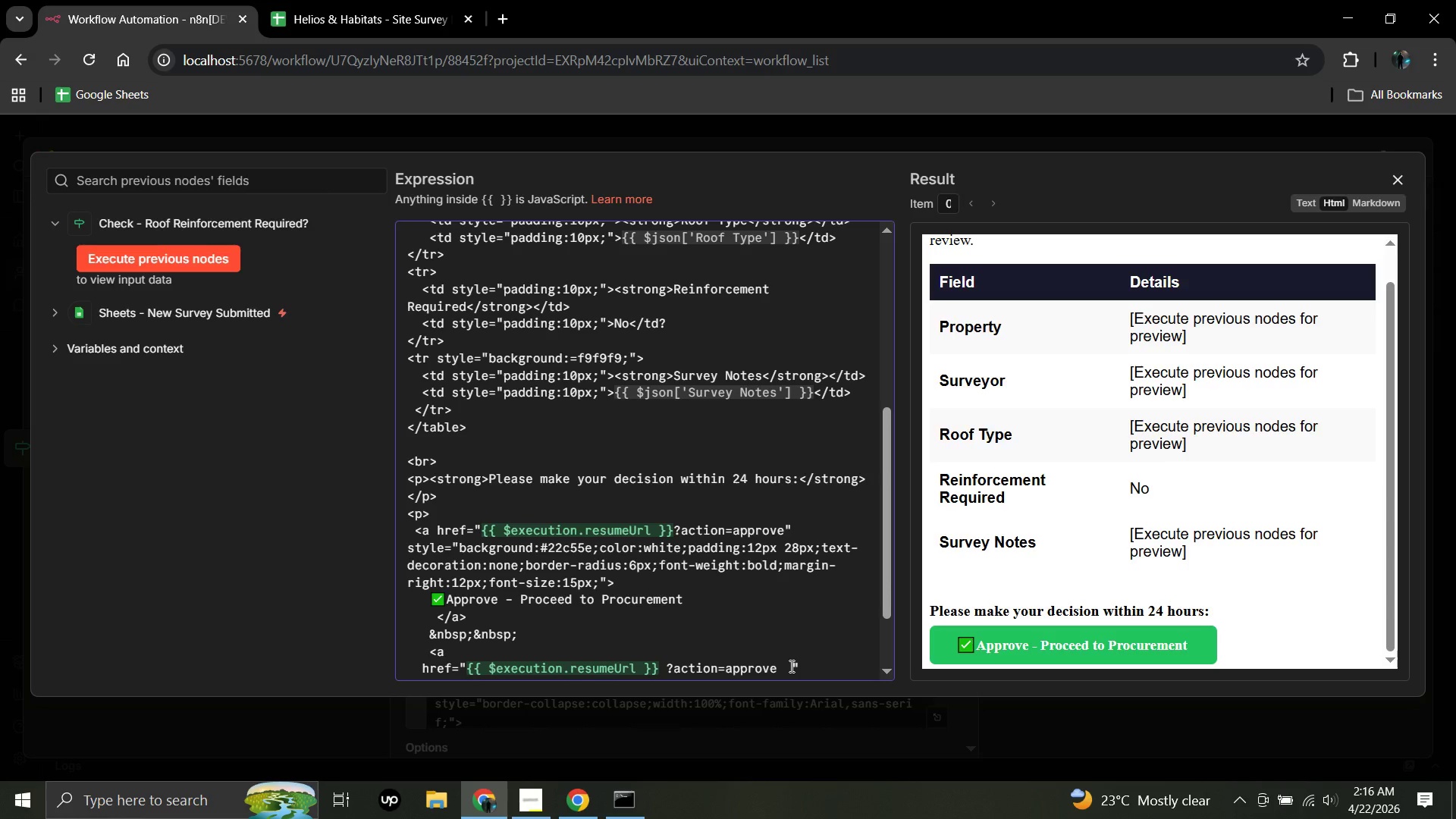 
key(Backspace)
 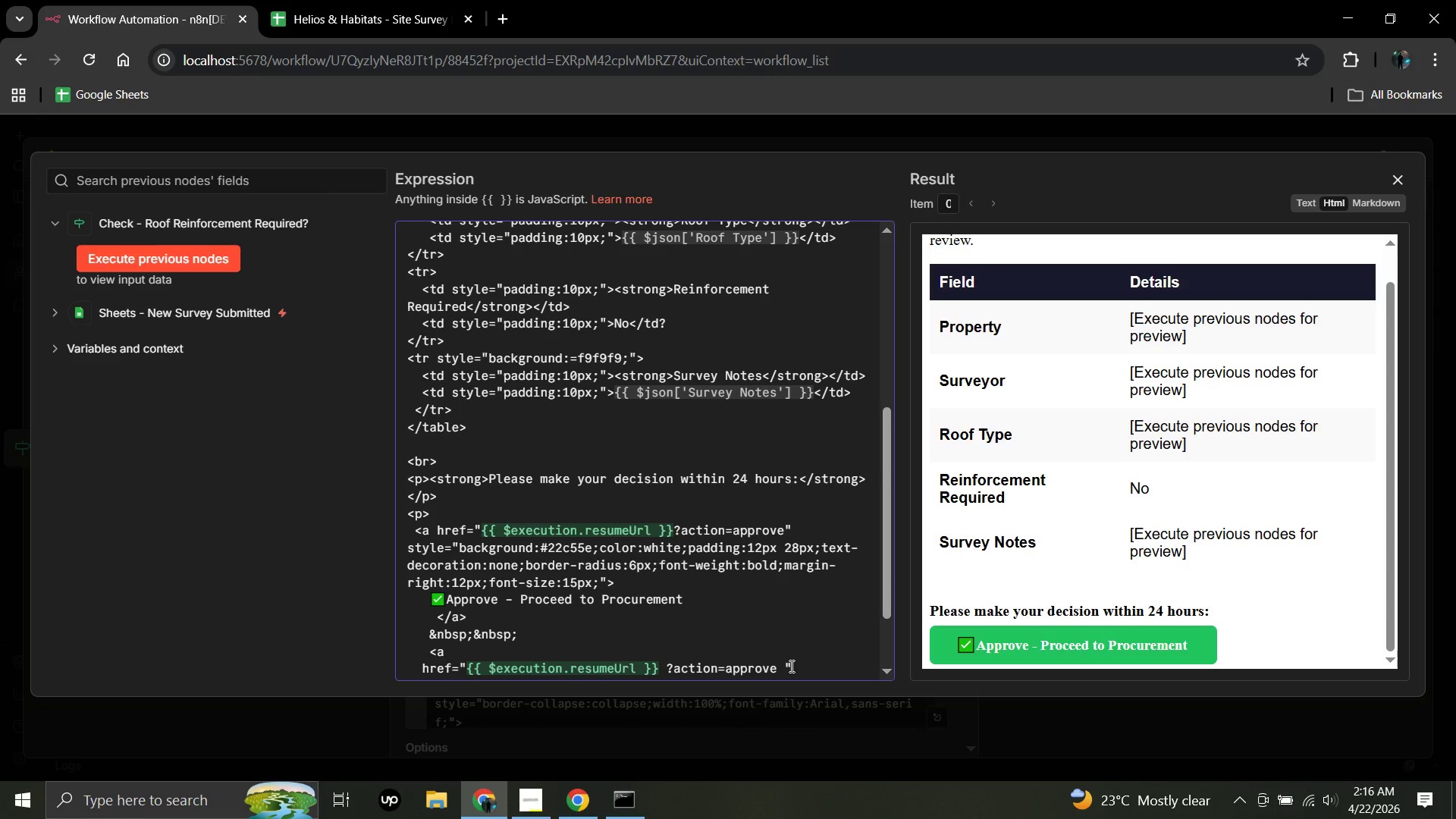 
key(Backspace)
 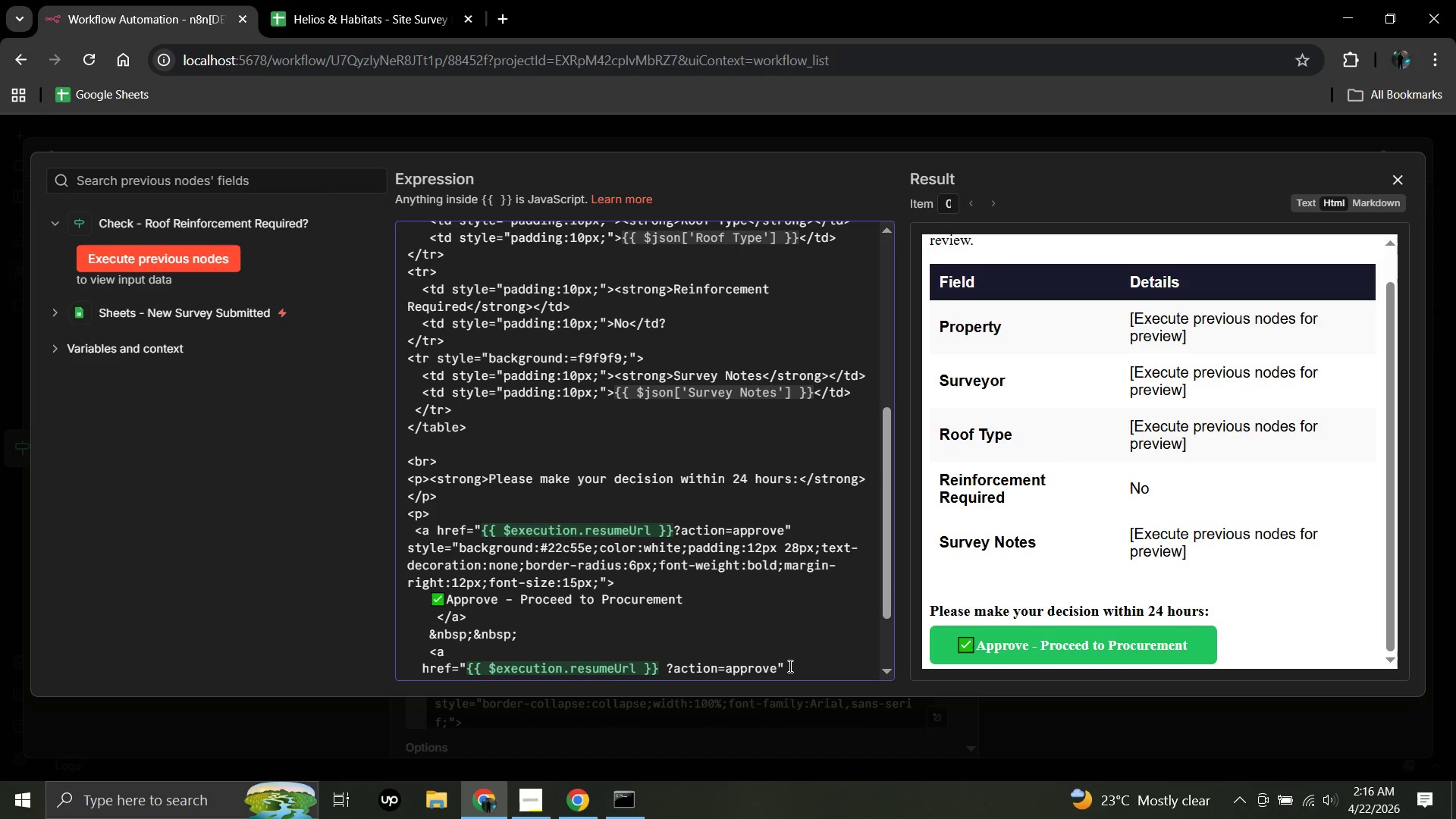 
left_click([789, 666])
 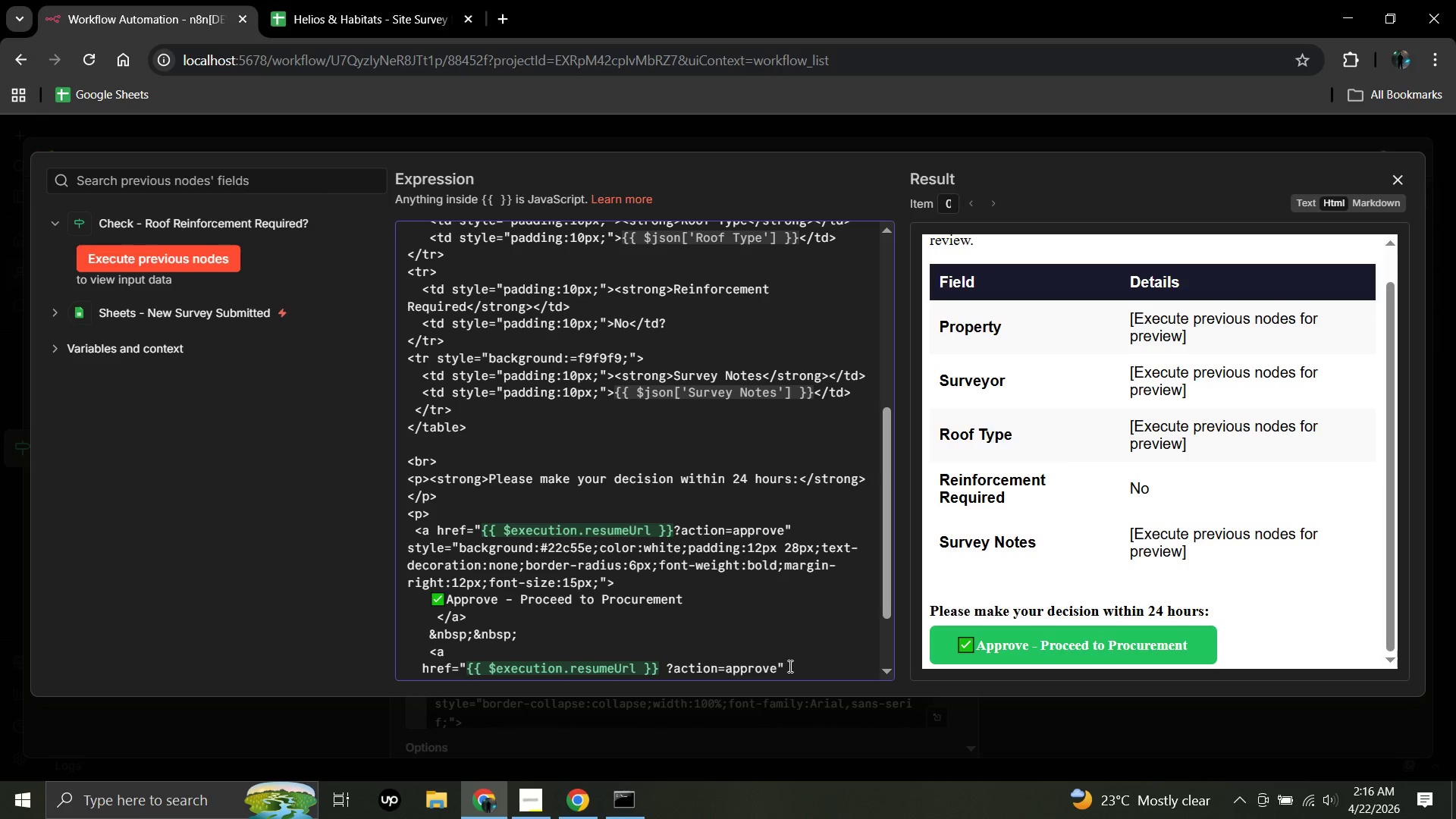 
type( style)
 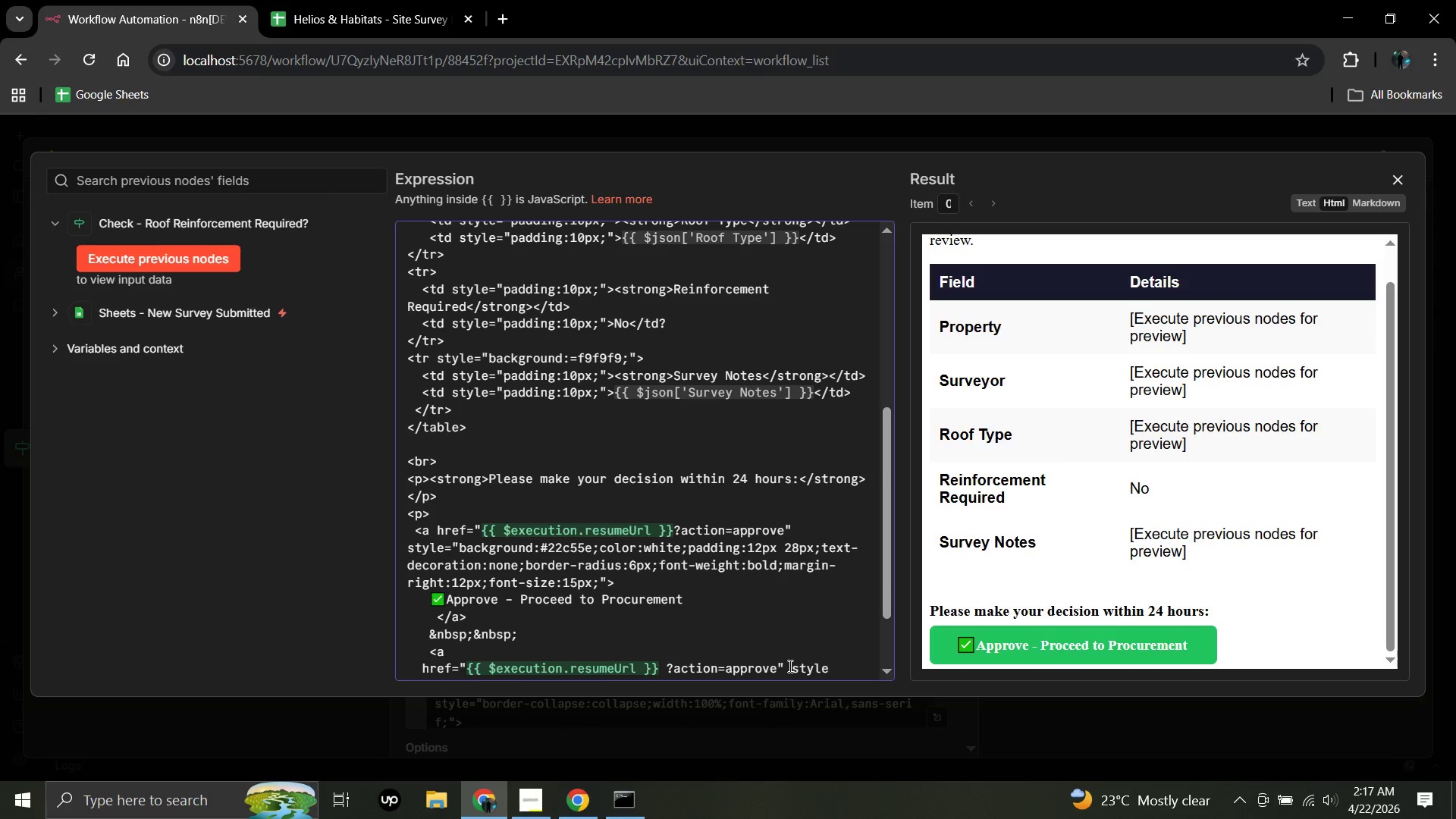 
wait(5.16)
 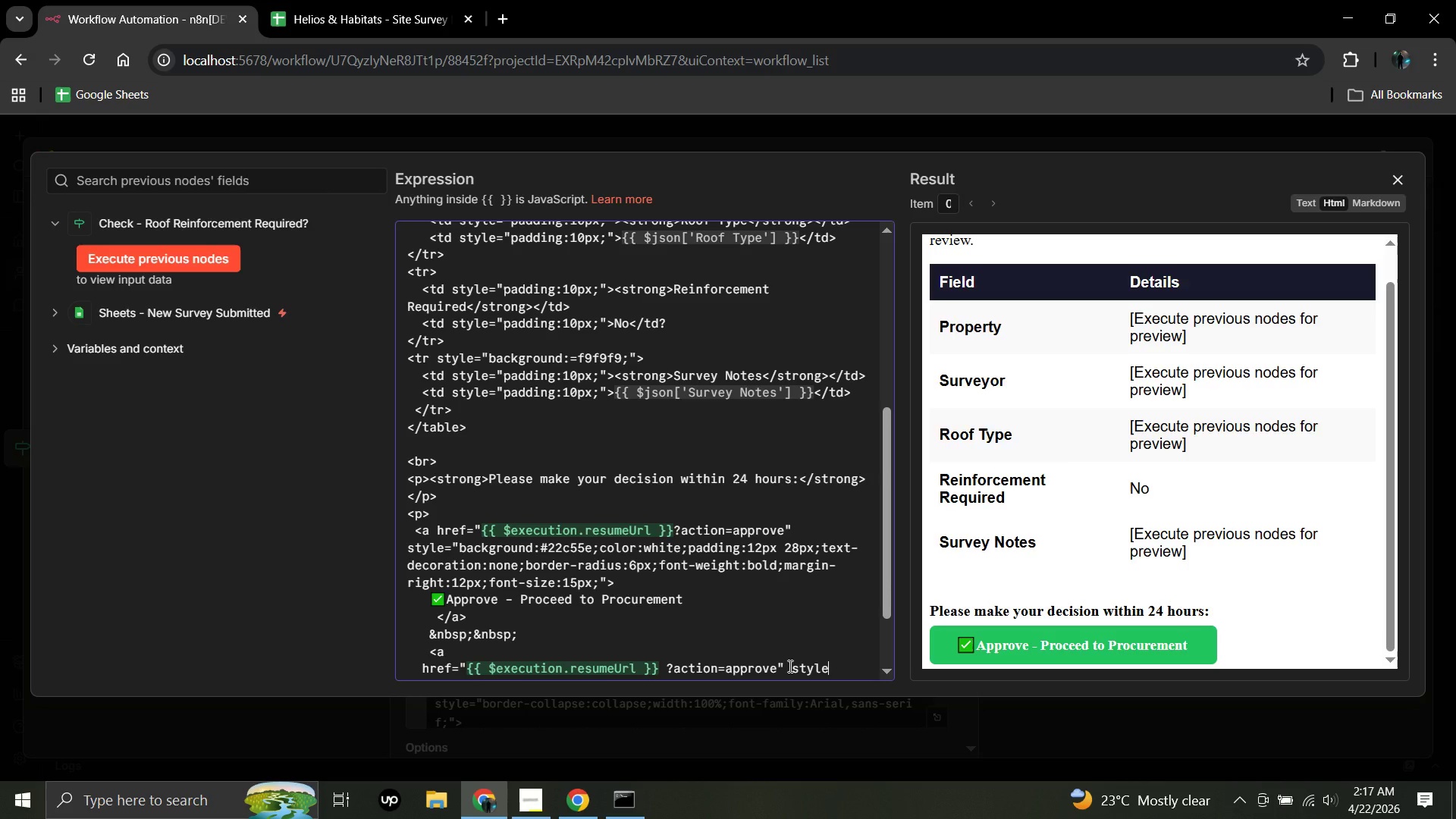 
key(Equal)
 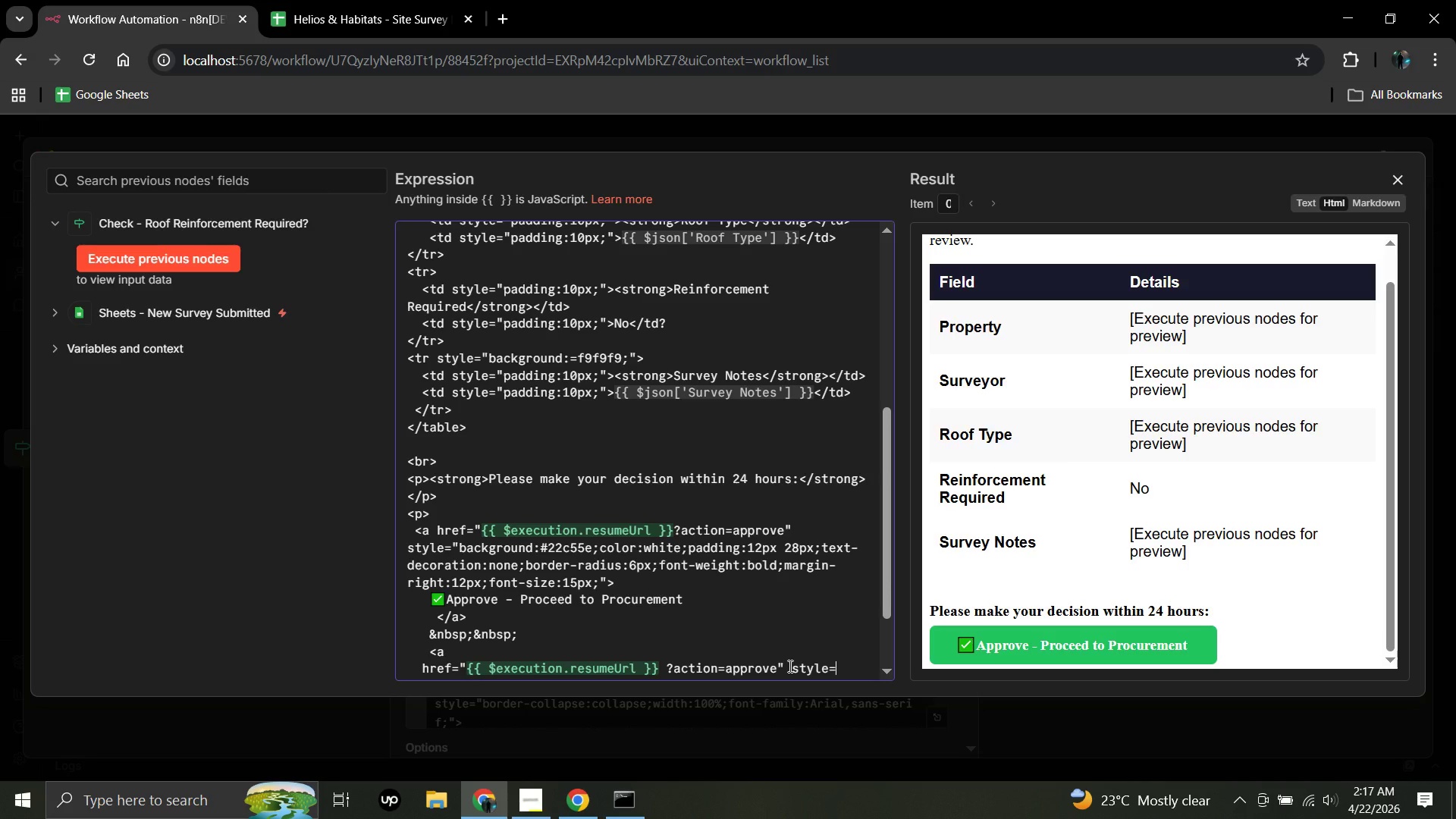 
type("background)
 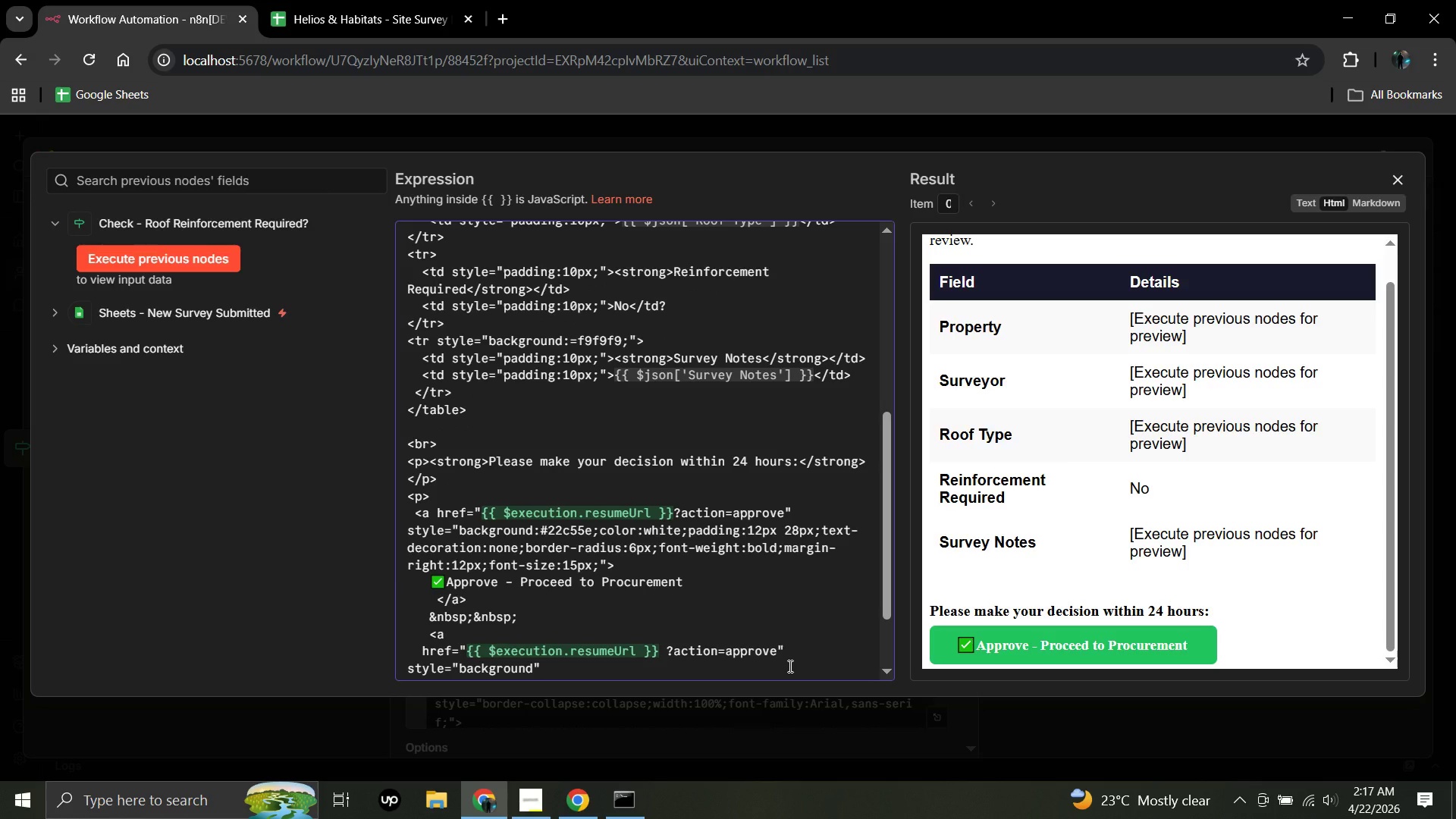 
key(Shift+Semicolon)
 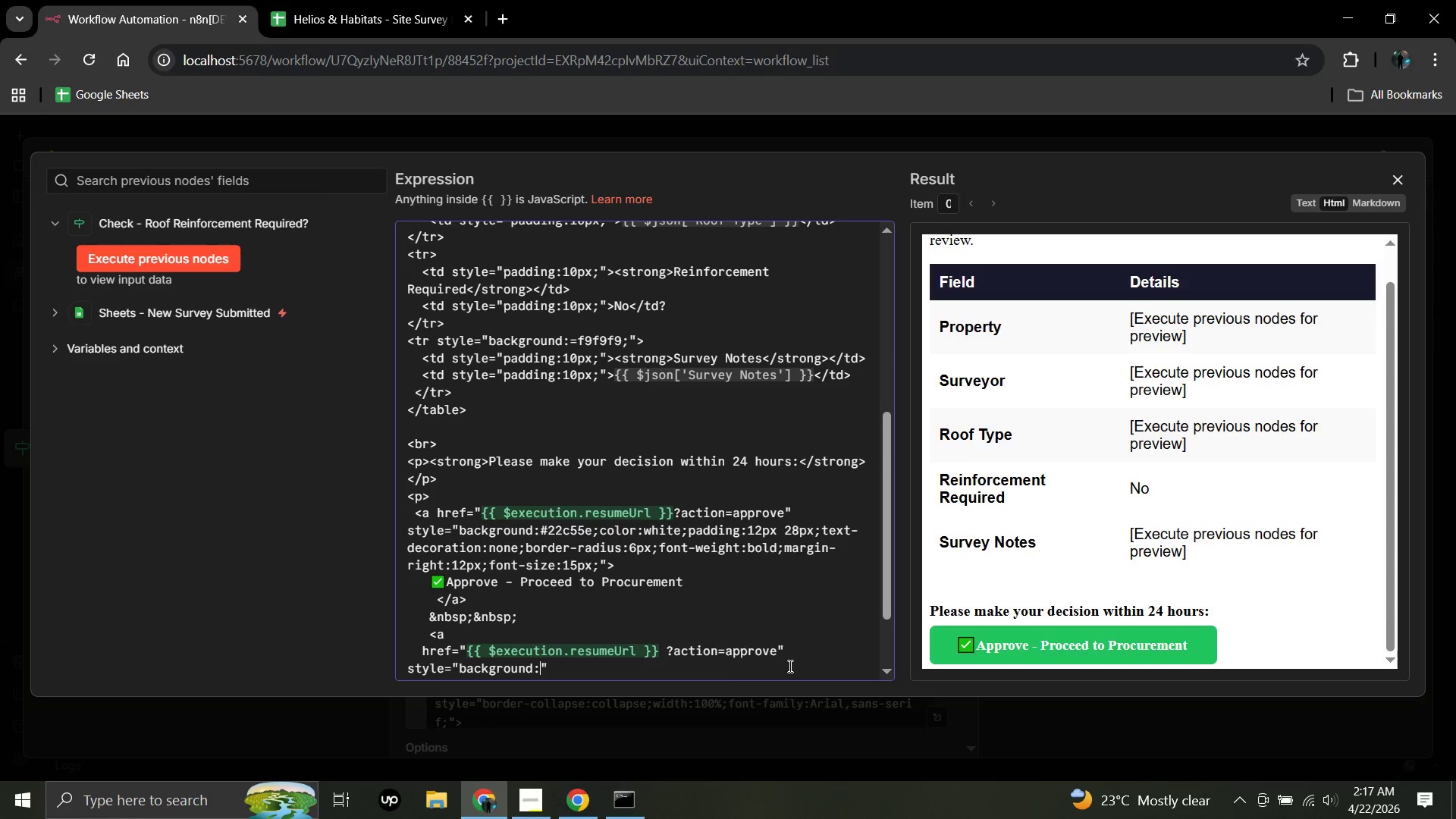 
key(Shift+3)
 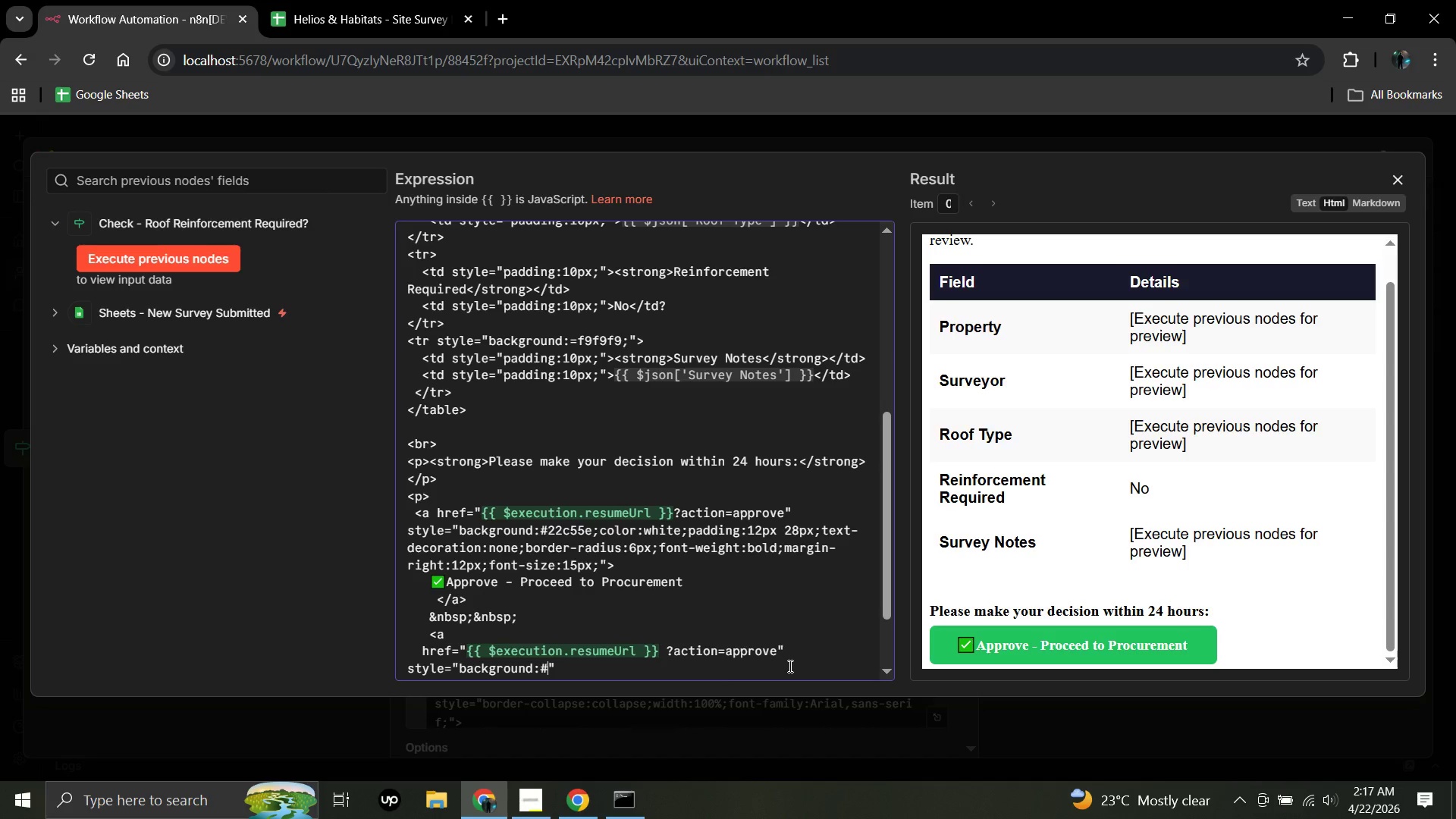 
wait(5.81)
 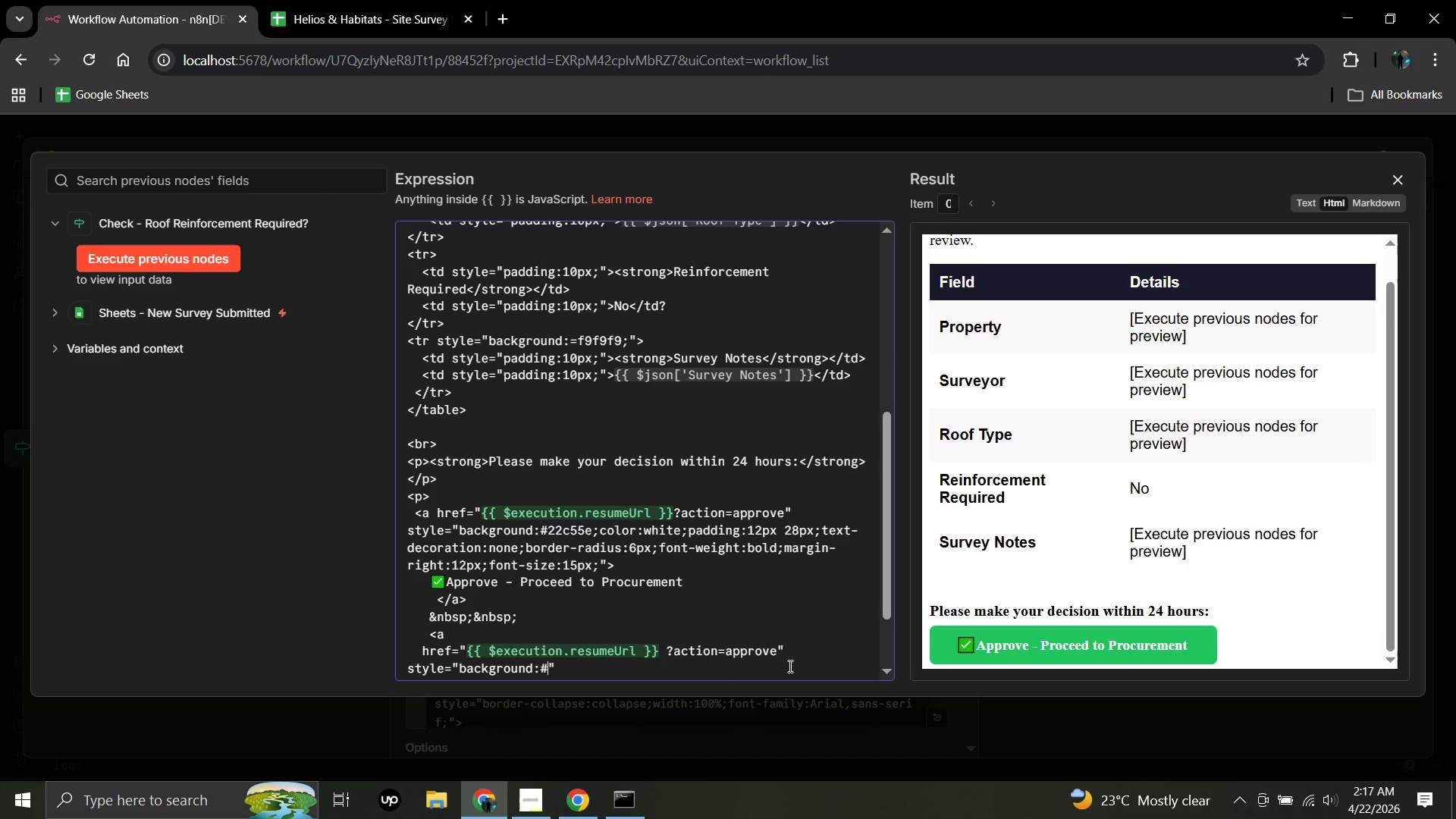 
type(22c55e)
 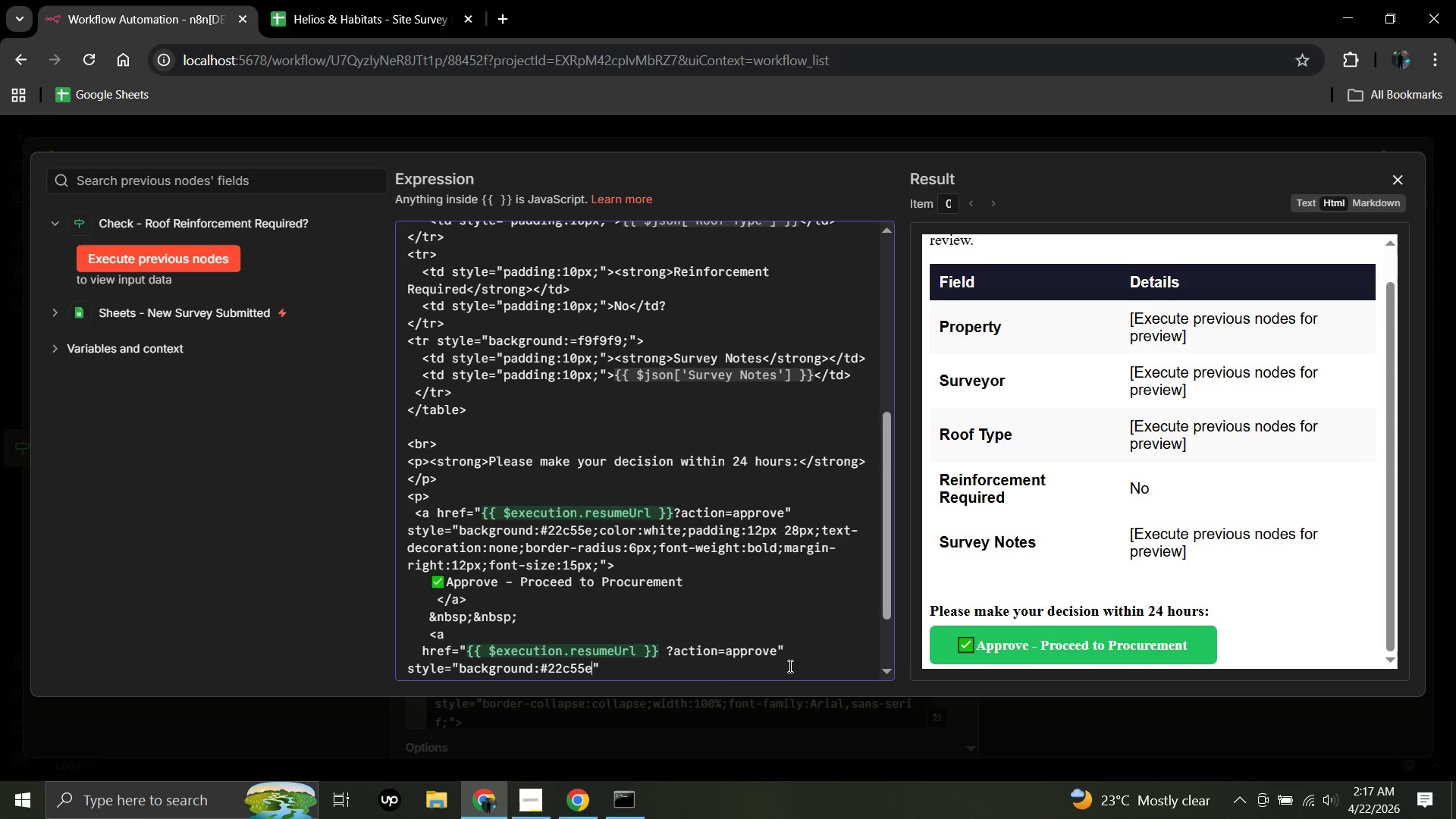 
key(Semicolon)
 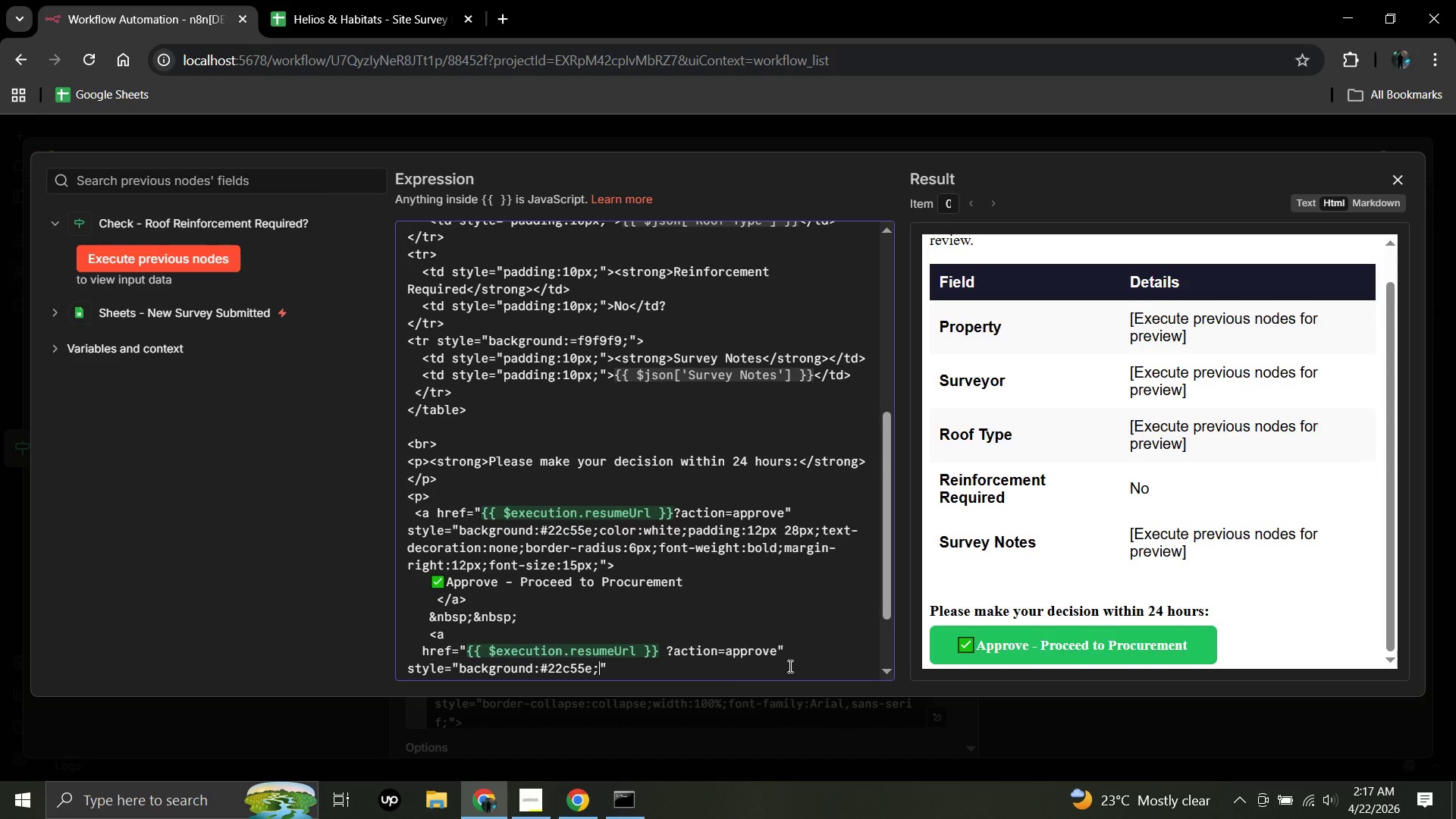 
type(color:white)
 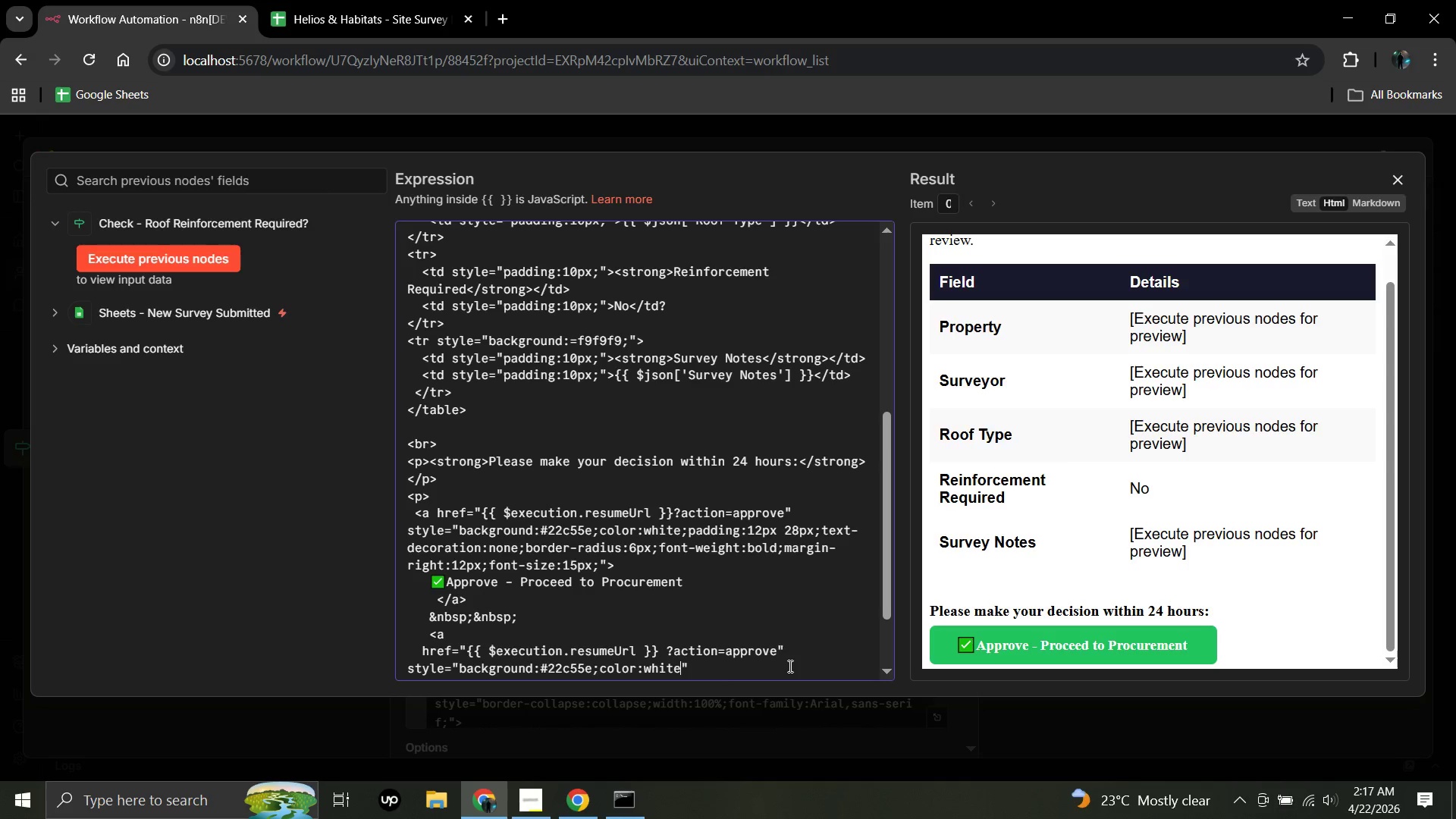 
type(;padding:12px)
 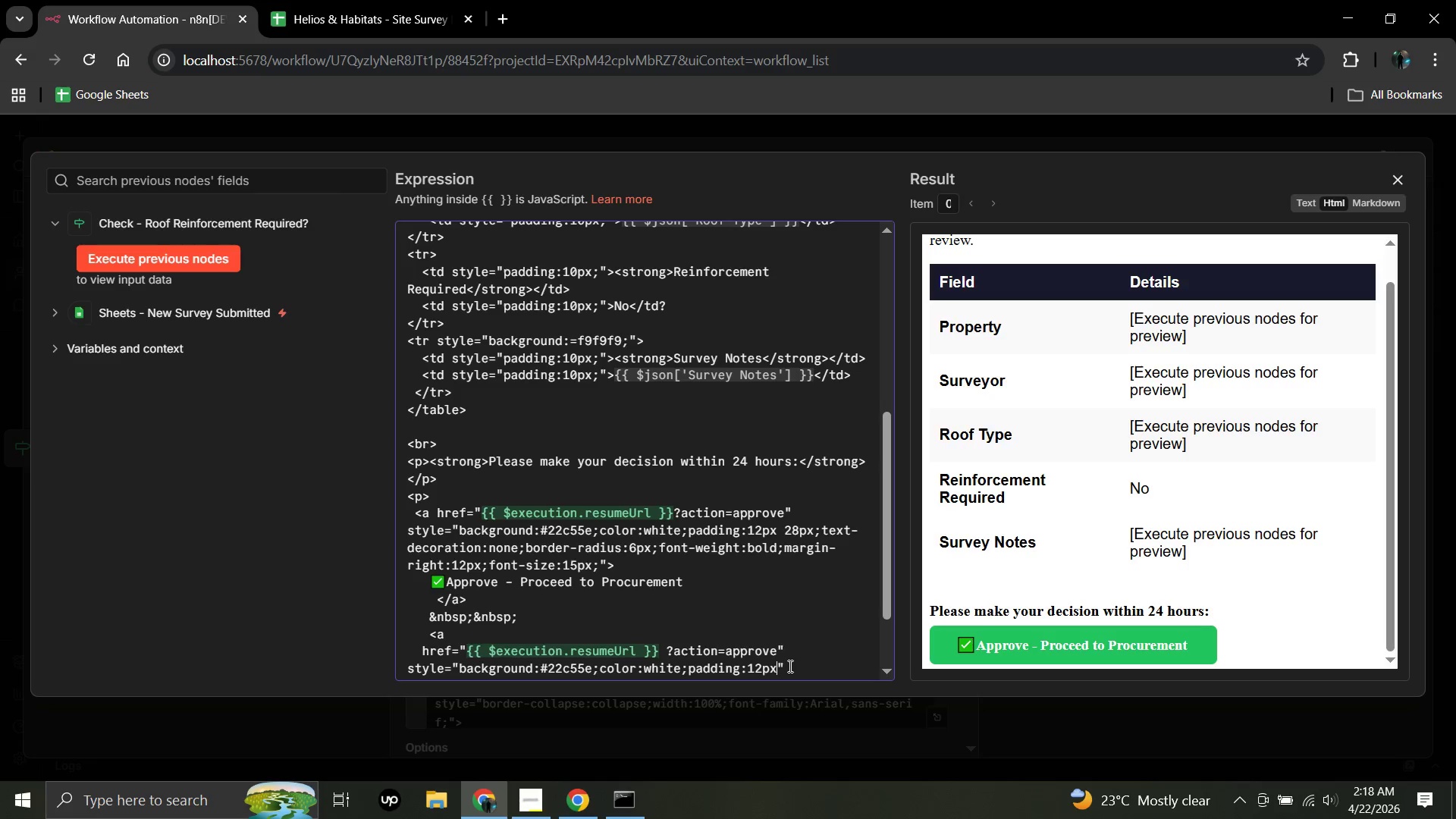 
wait(13.64)
 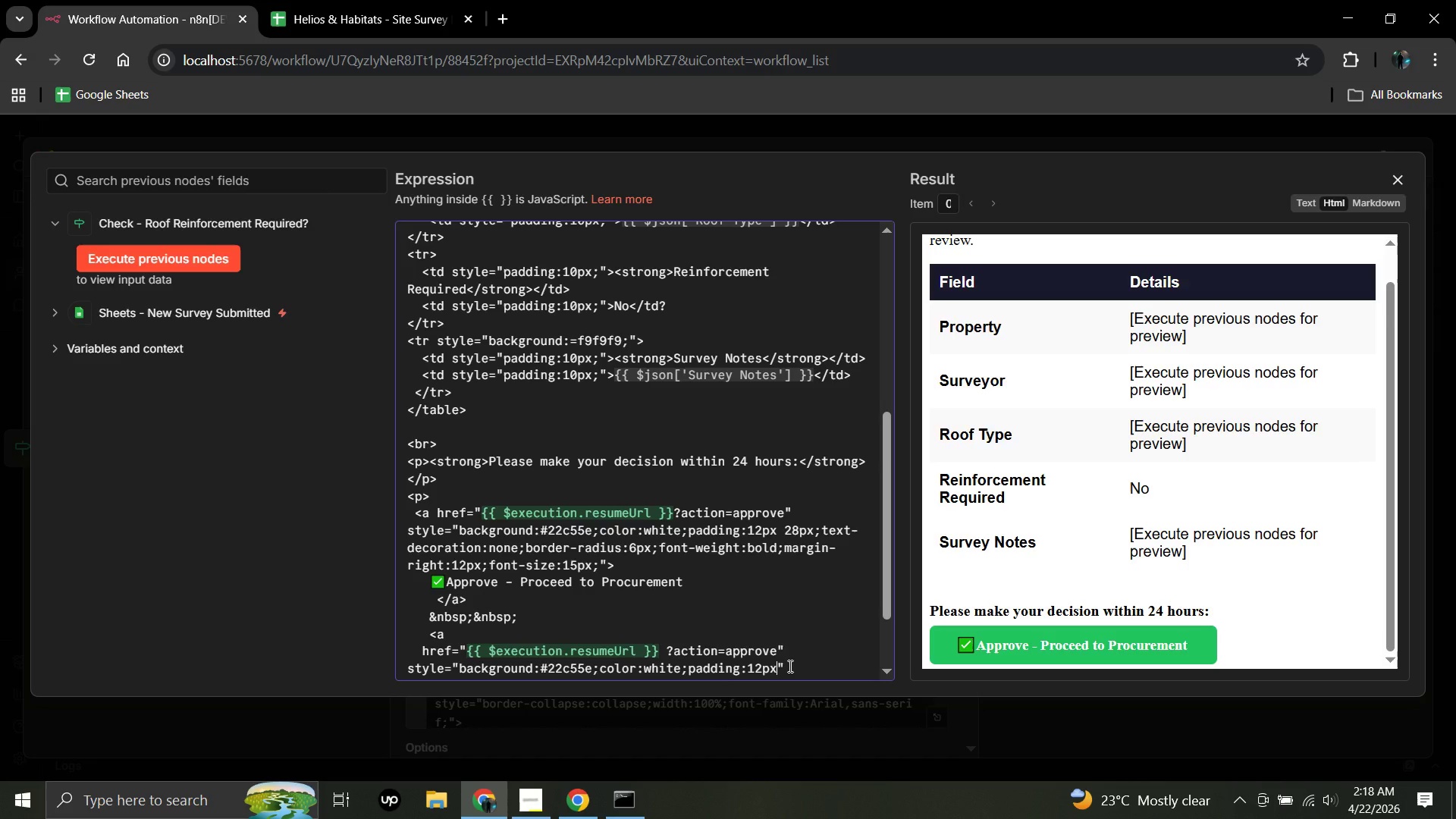 
type(28)
 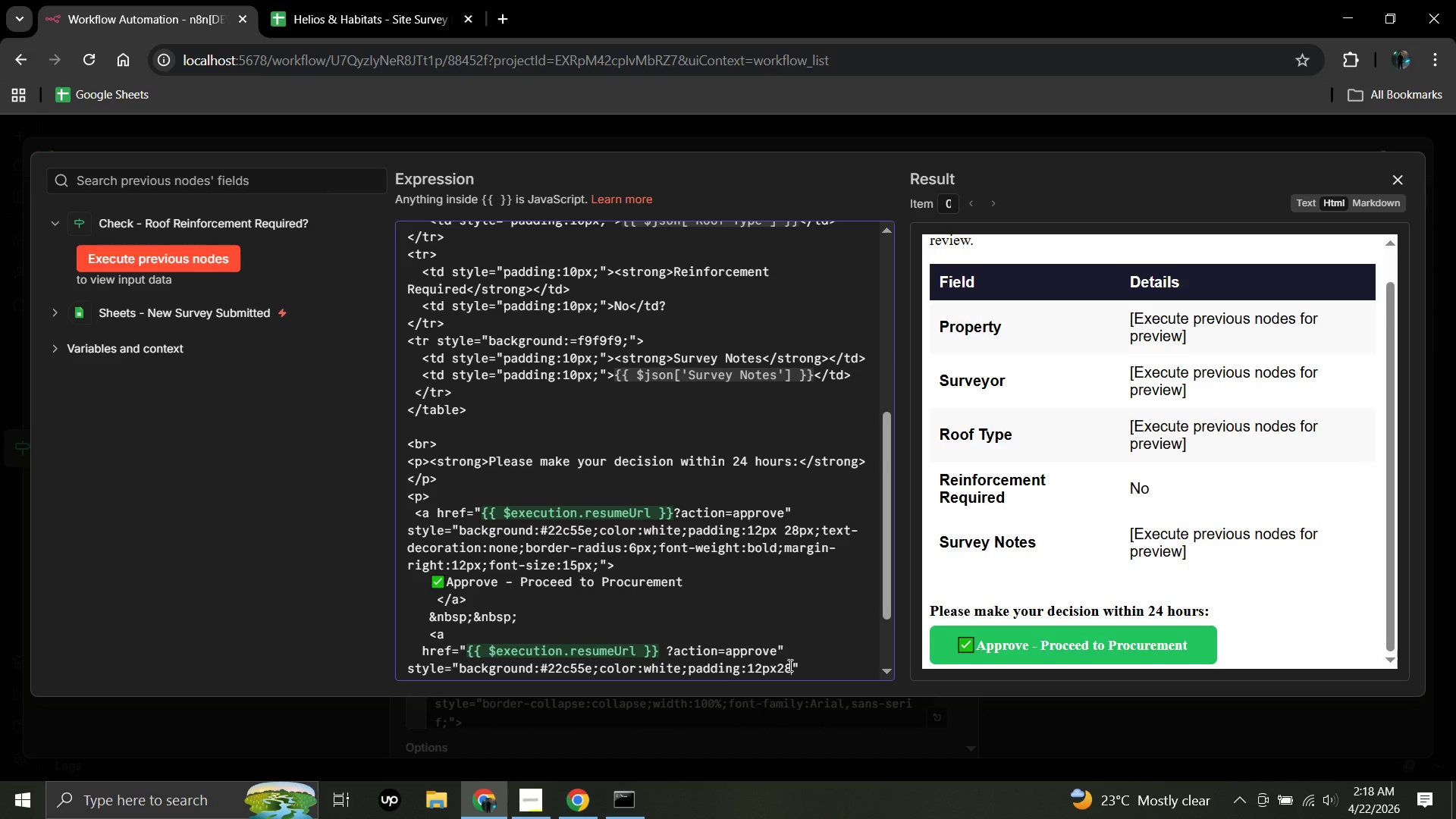 
type(px)
 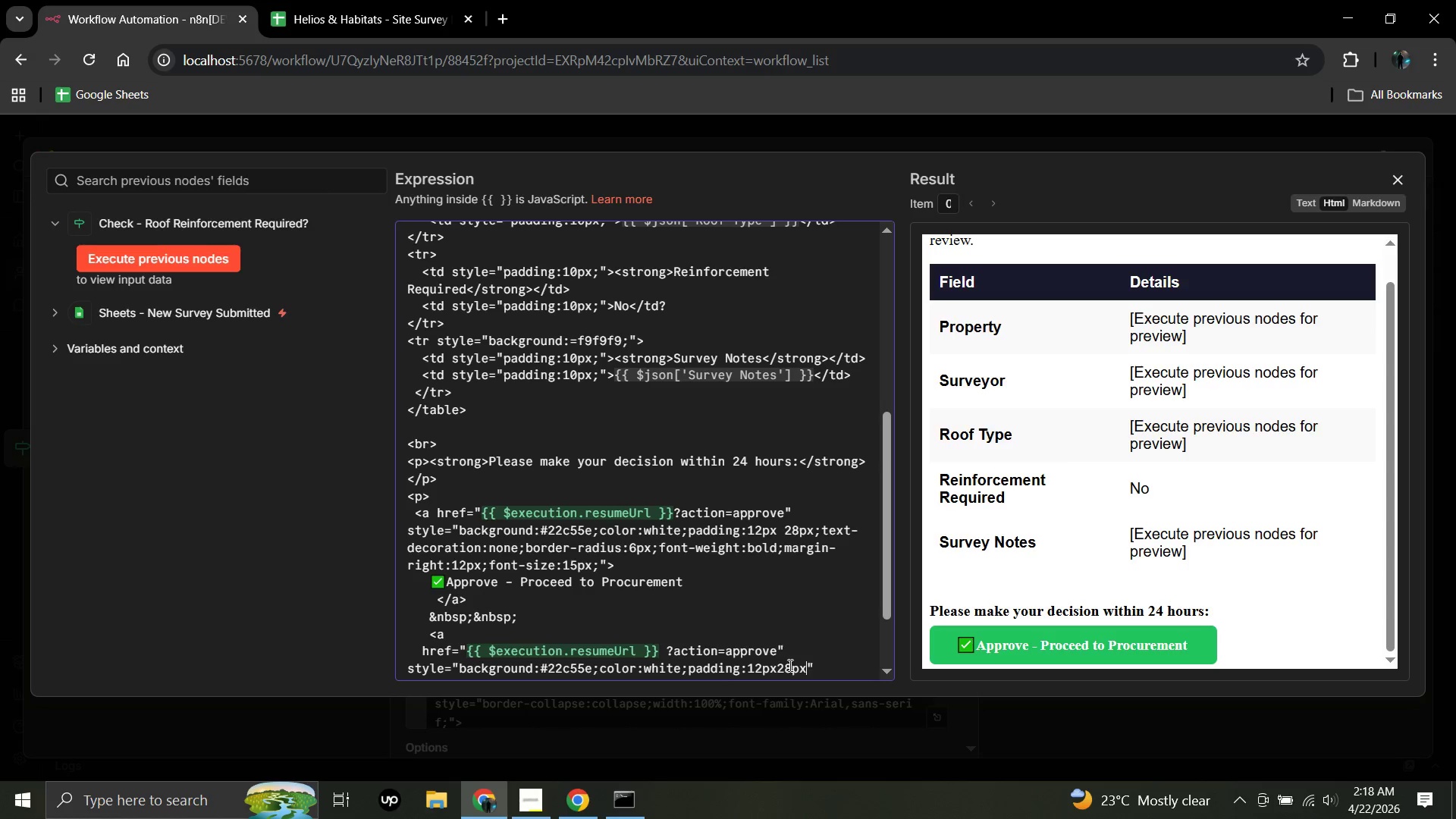 
wait(23.11)
 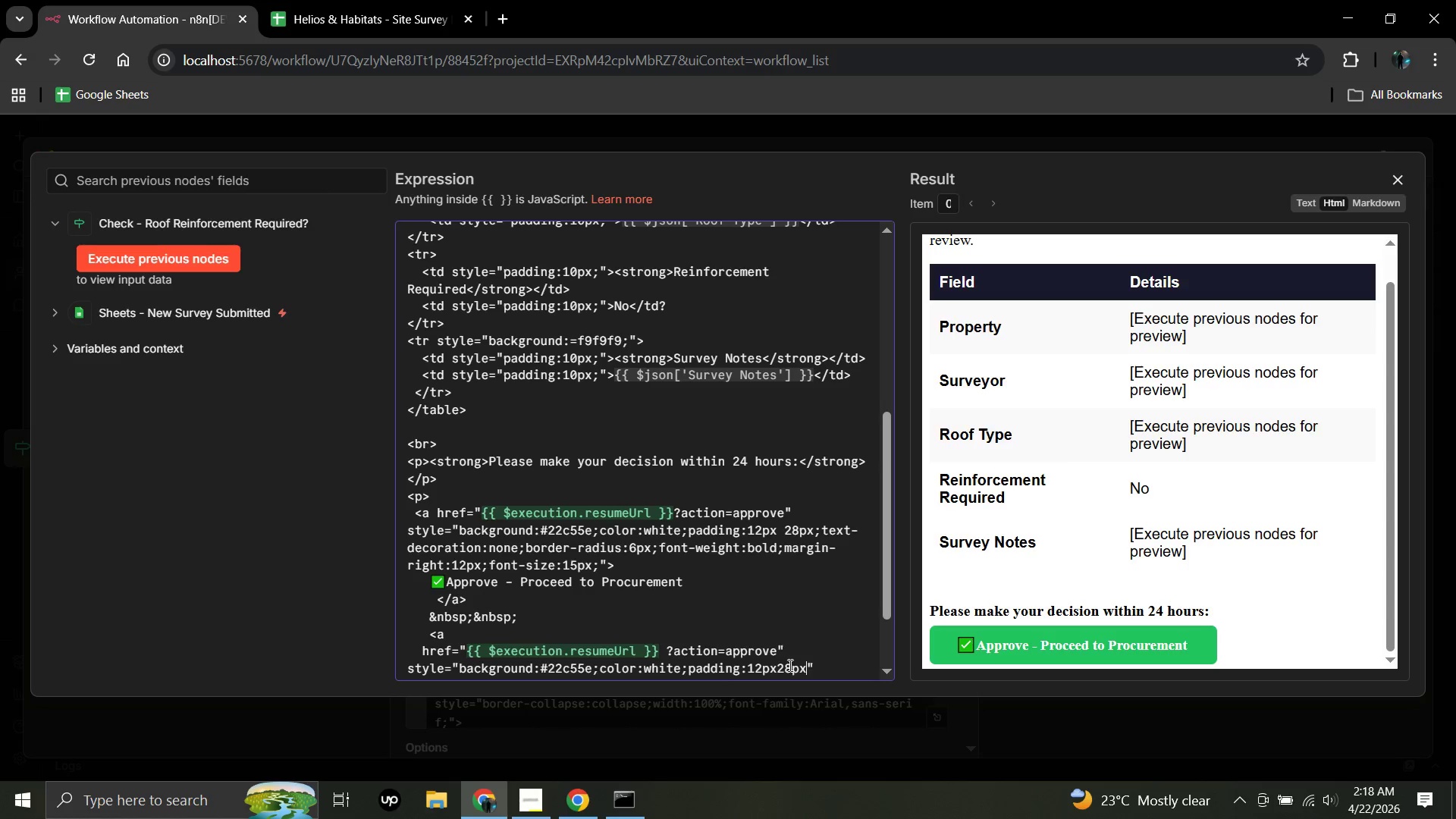 
left_click([1351, 550])
 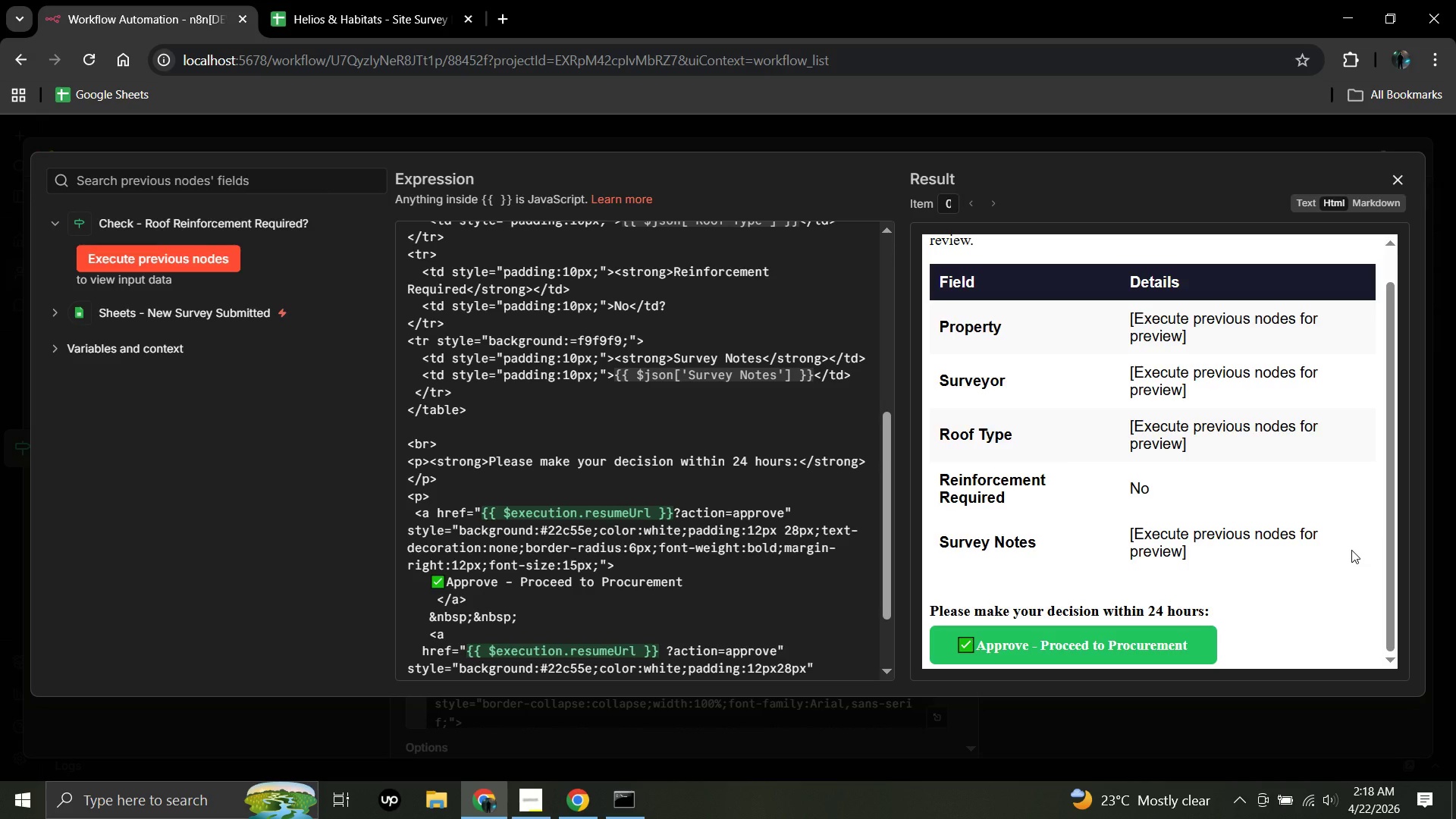 
scroll: coordinate [1351, 550], scroll_direction: down, amount: 3.0
 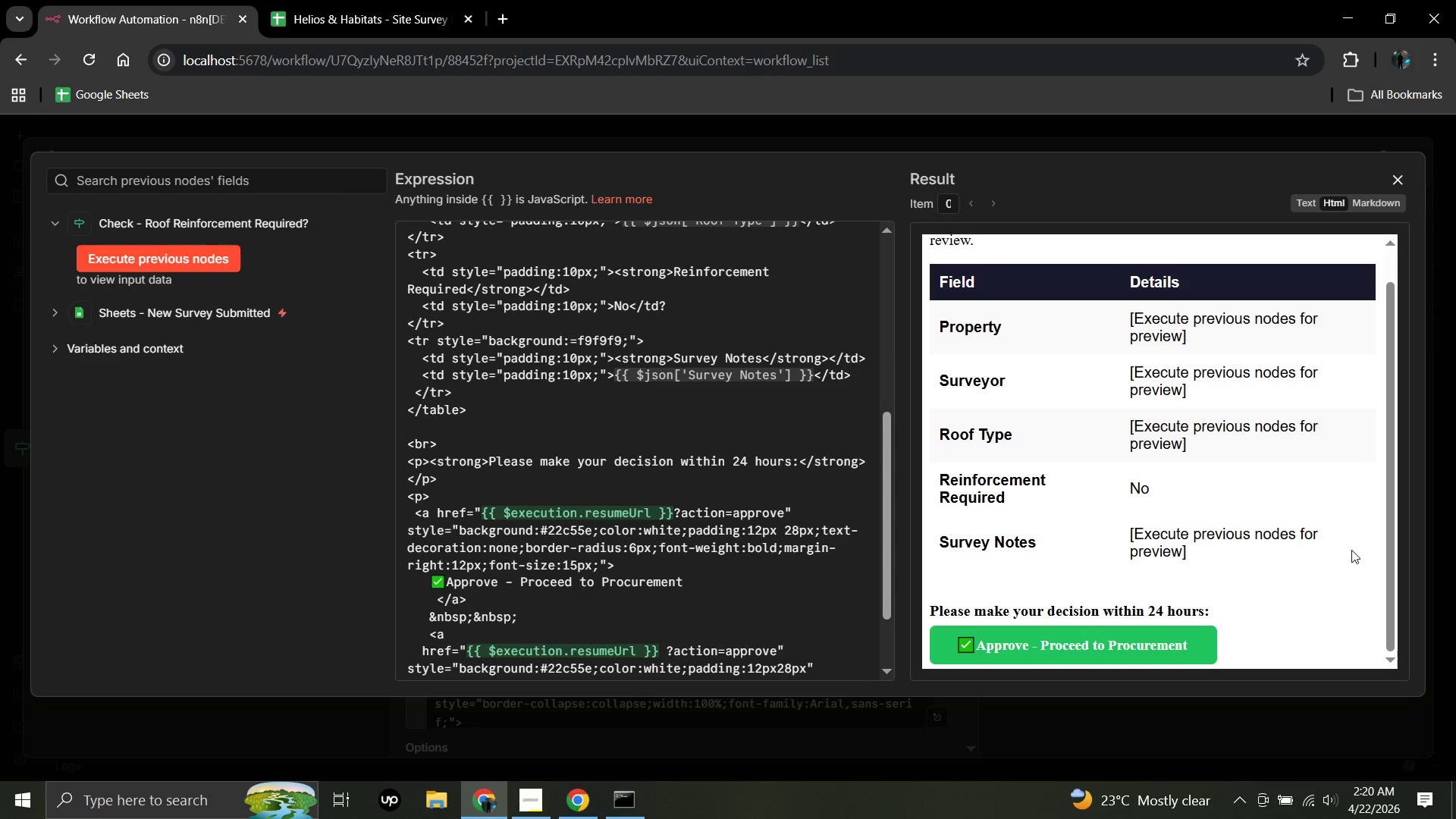 
wait(116.31)
 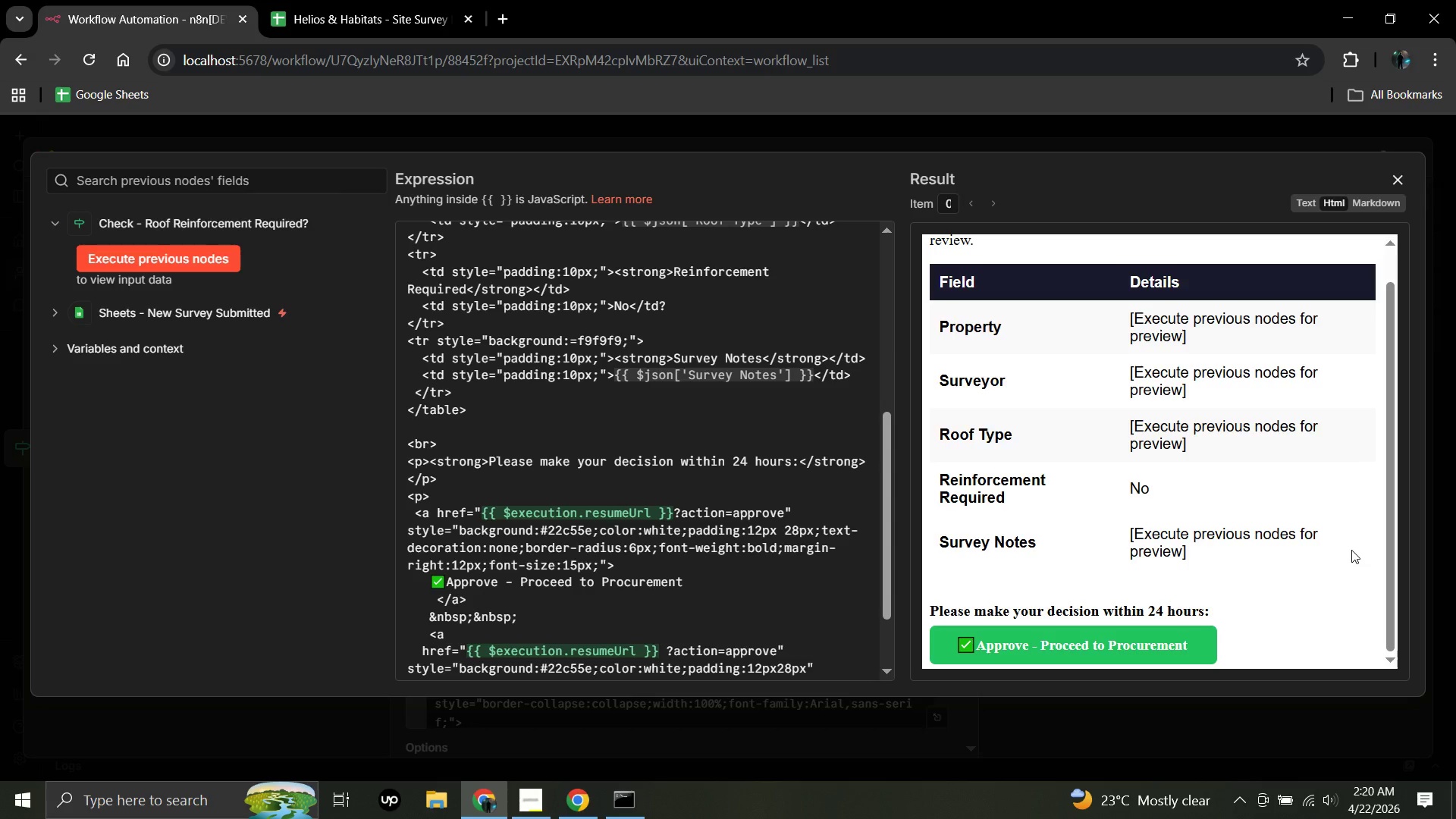 
left_click([695, 611])
 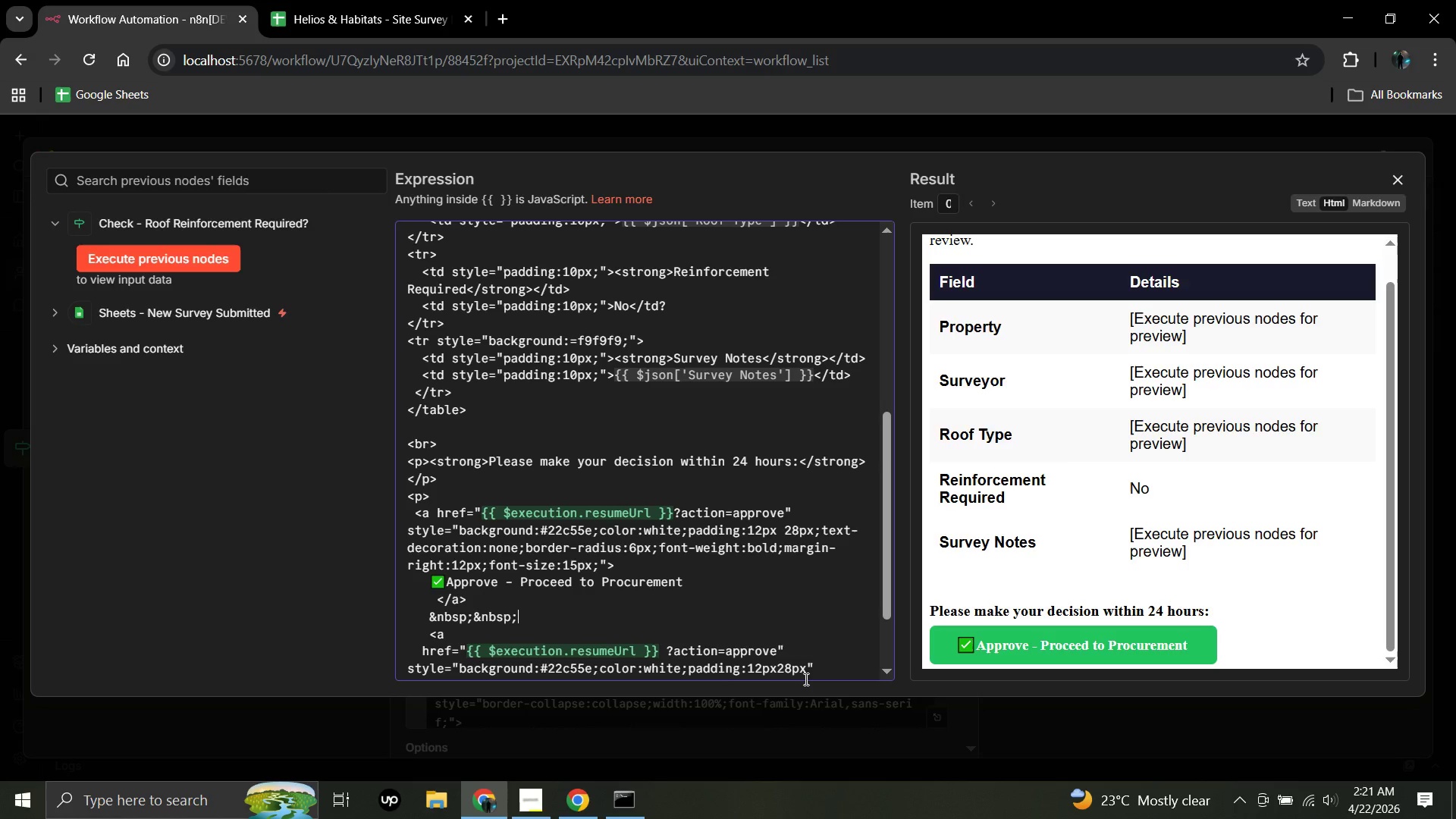 
wait(51.97)
 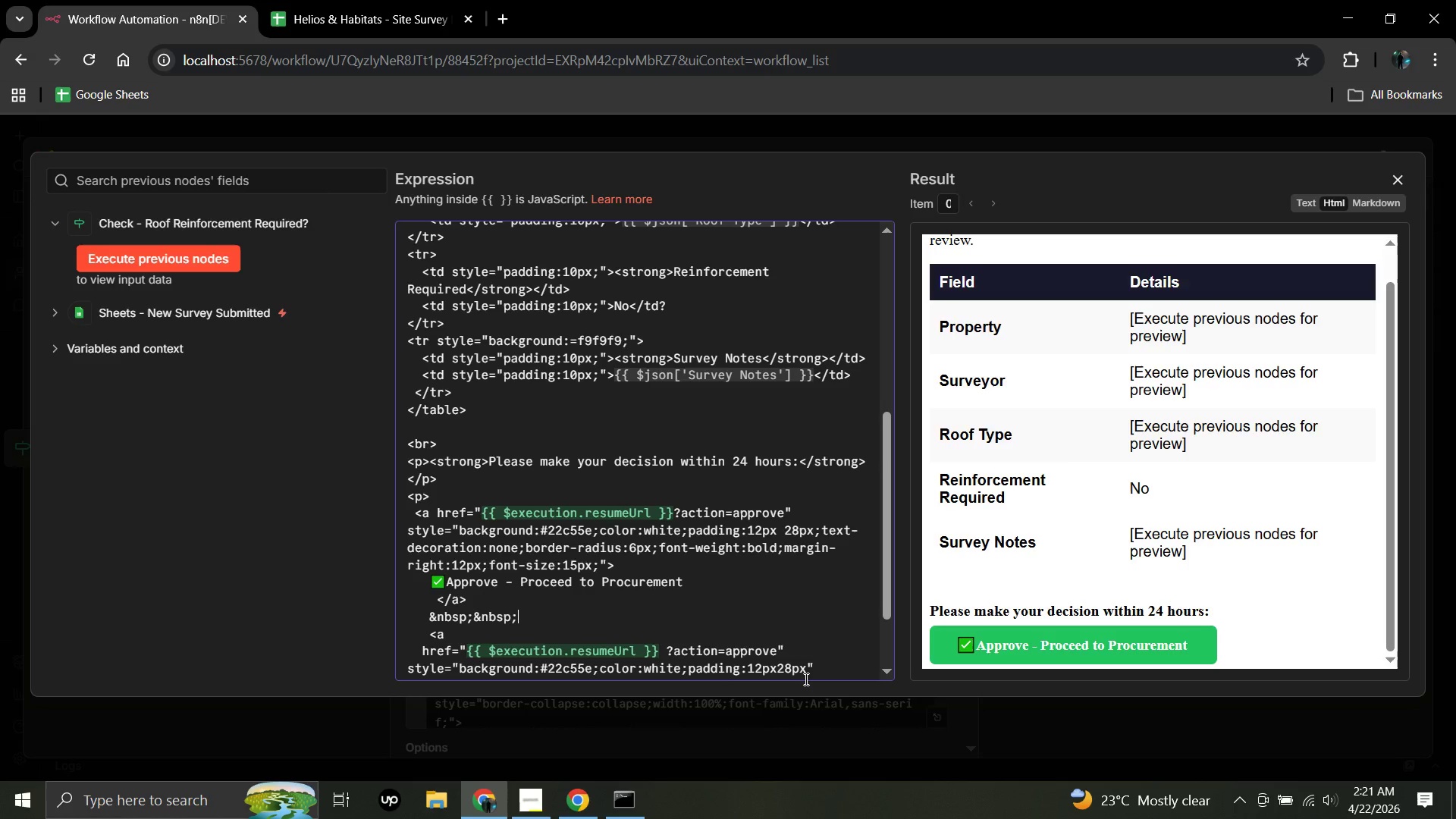 
left_click([778, 667])
 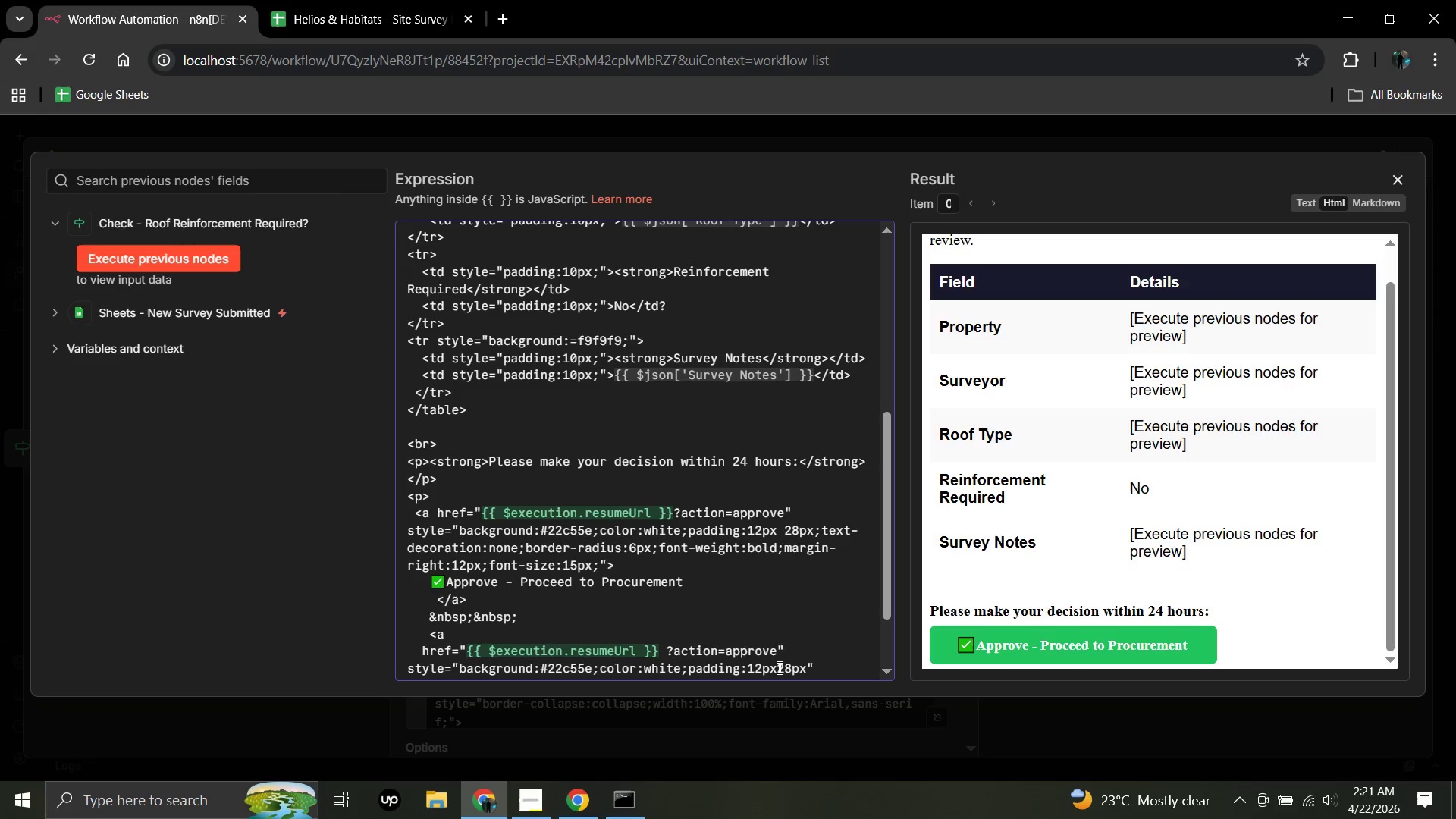 
key(Enter)
 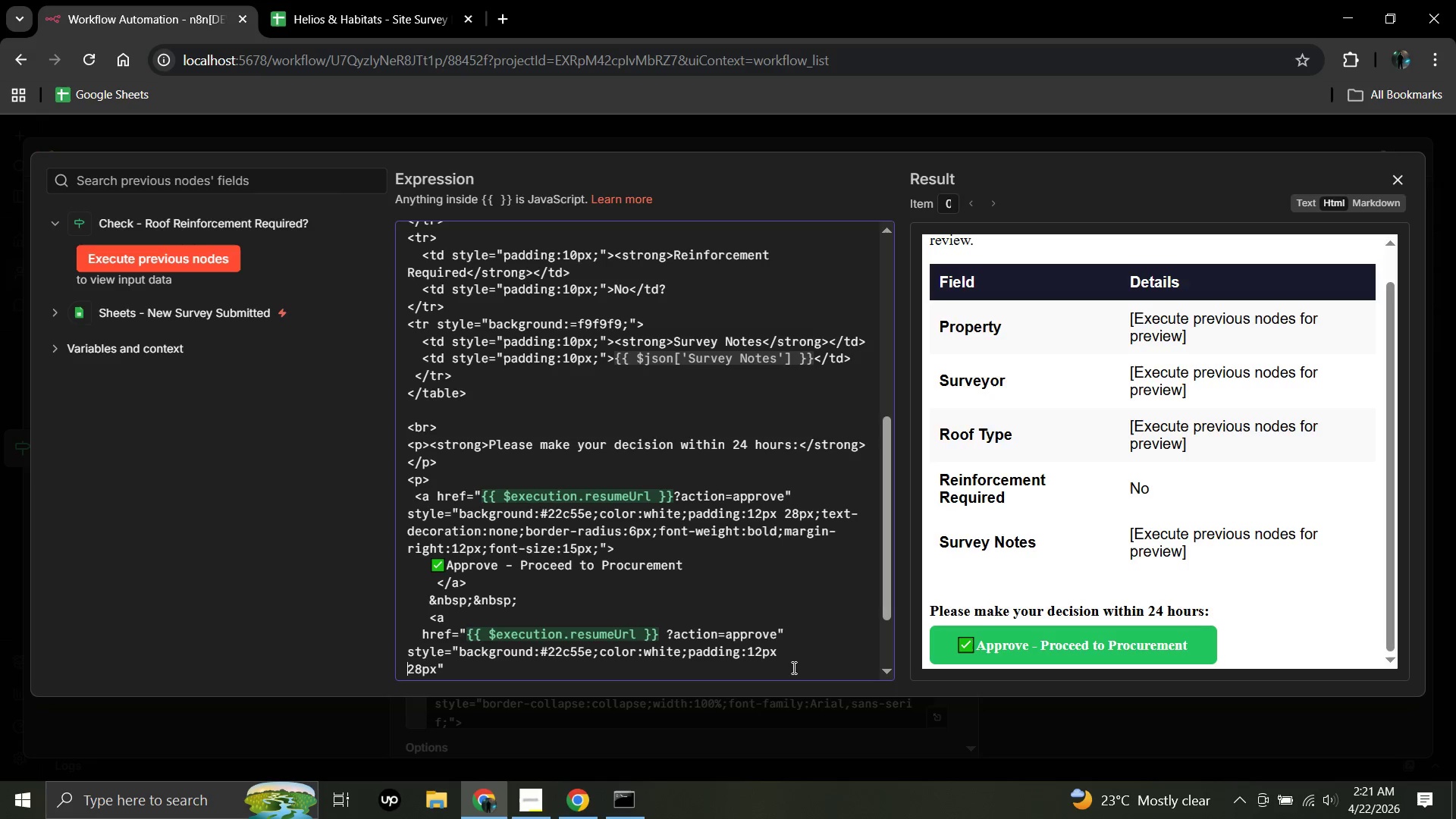 
wait(14.5)
 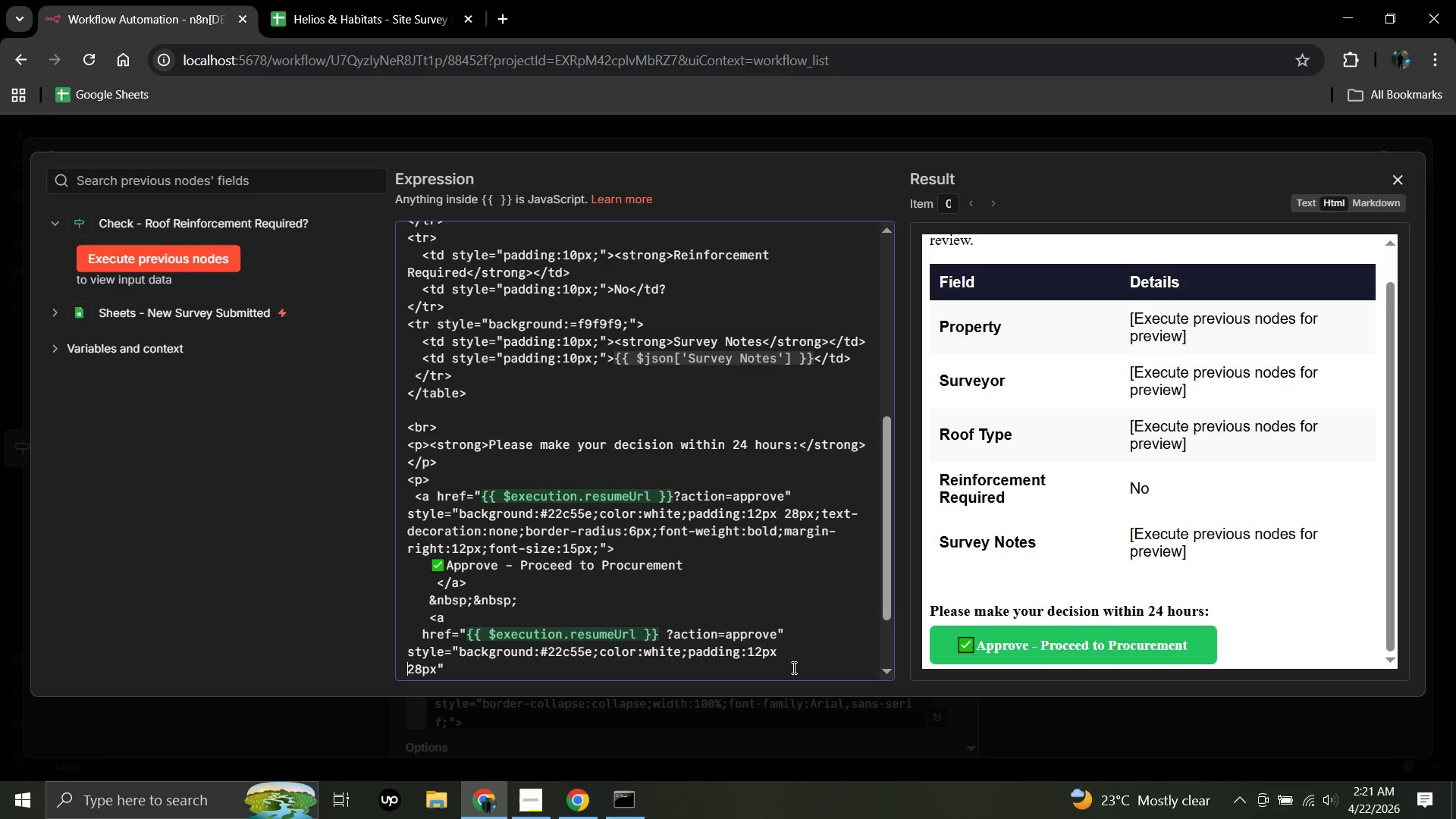 
left_click([435, 669])
 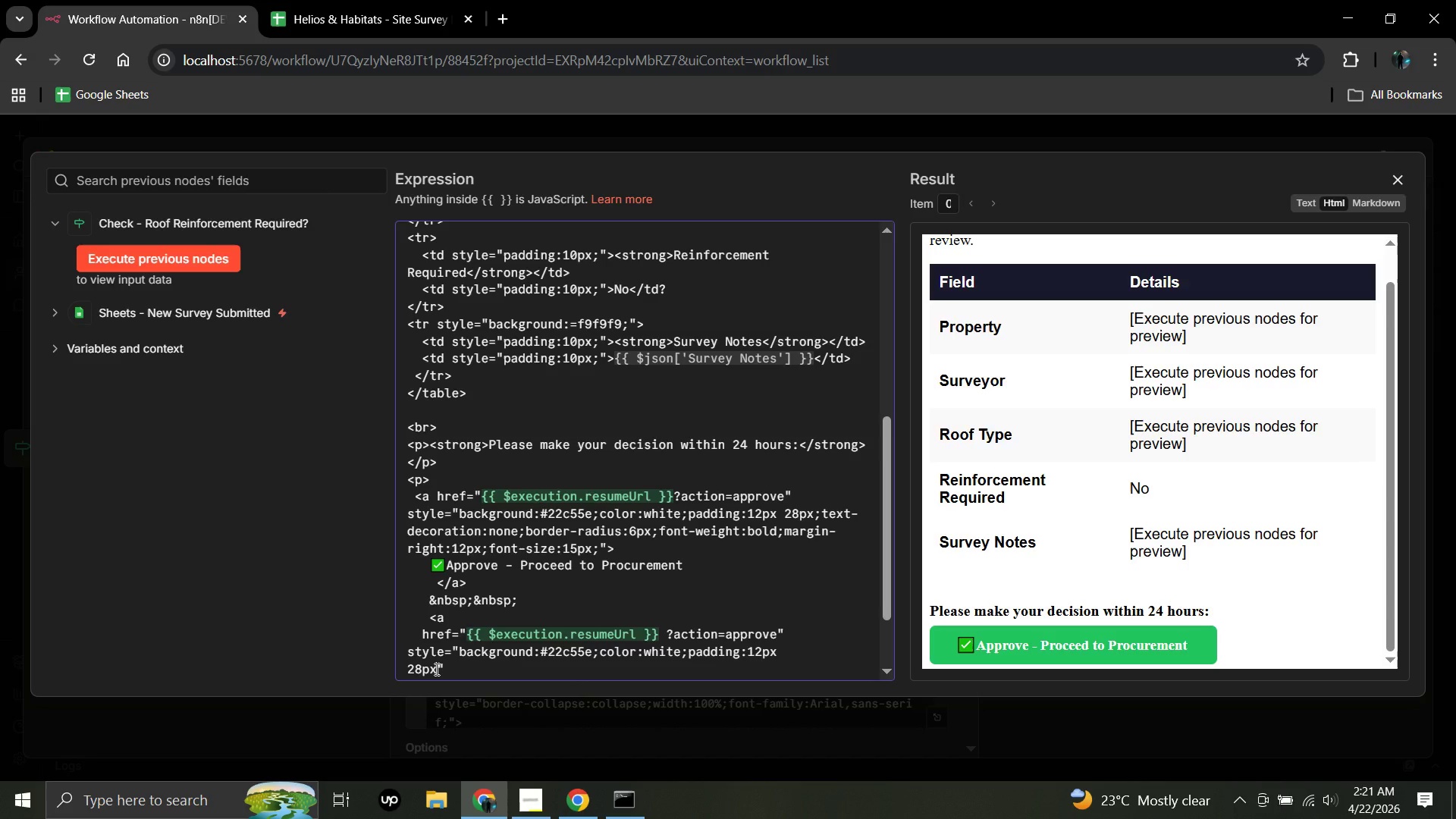 
type(,)
key(Backspace)
type(;text)
 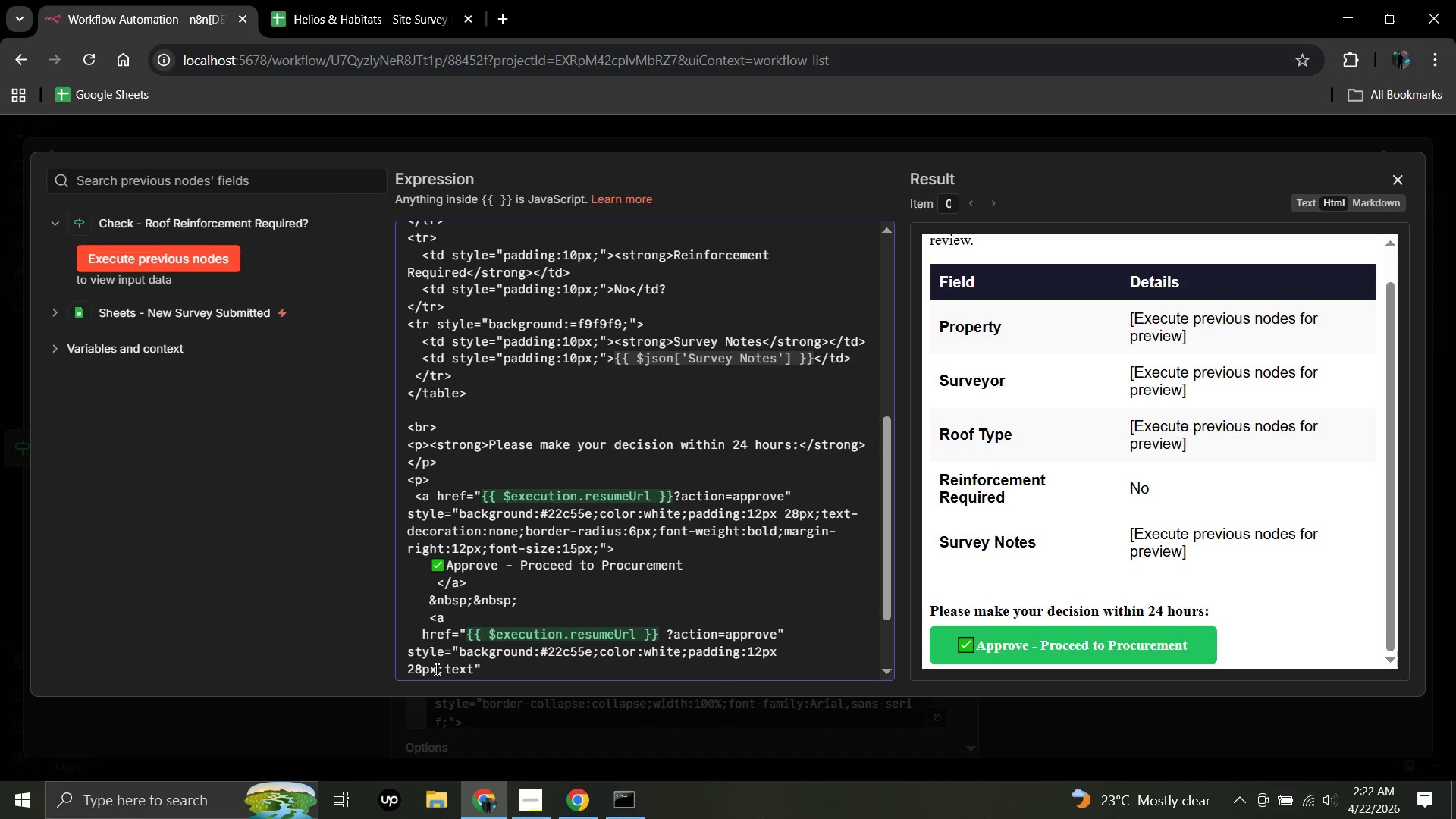 
type(-decoration)
 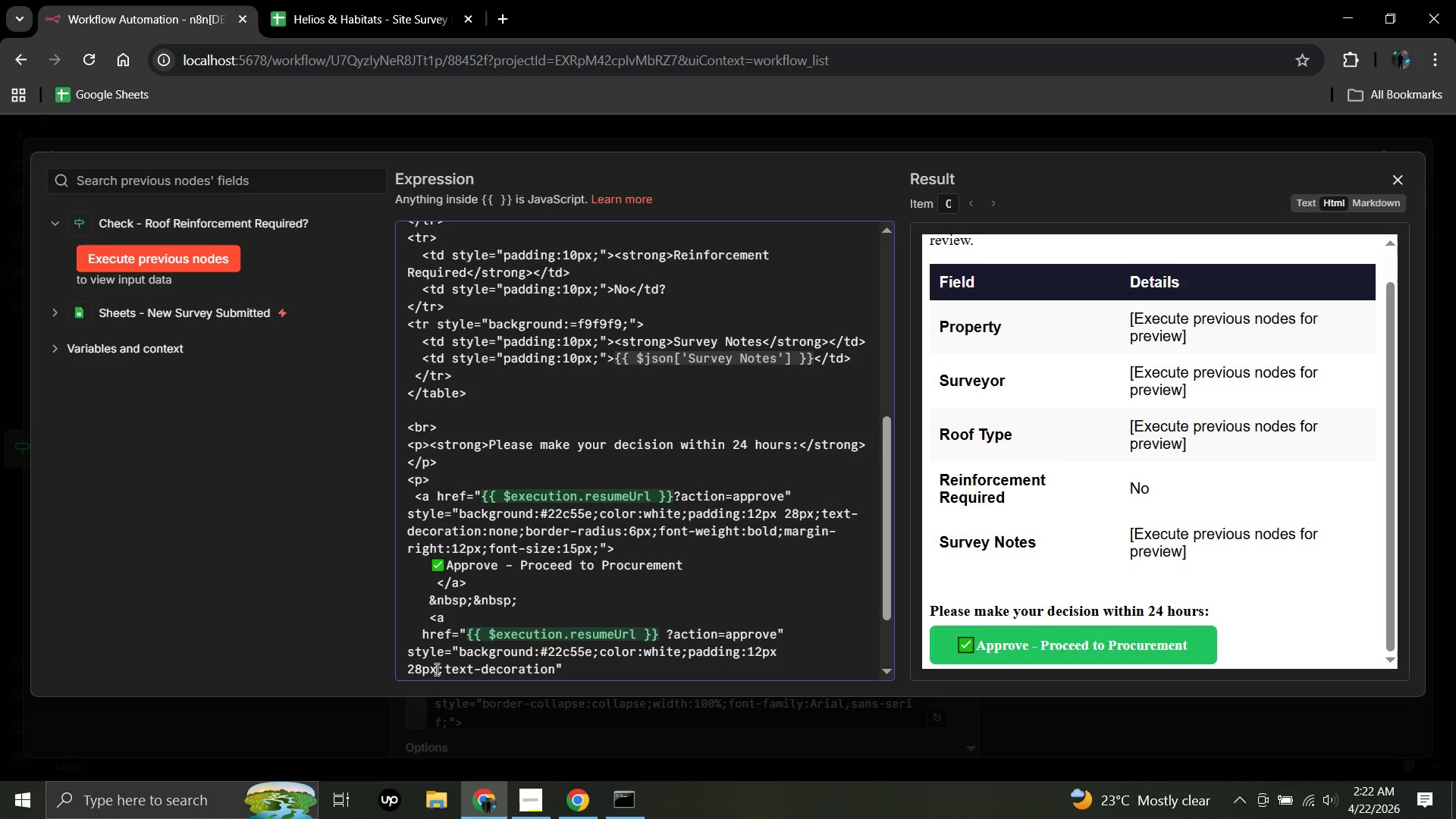 
key(Shift+Semicolon)
 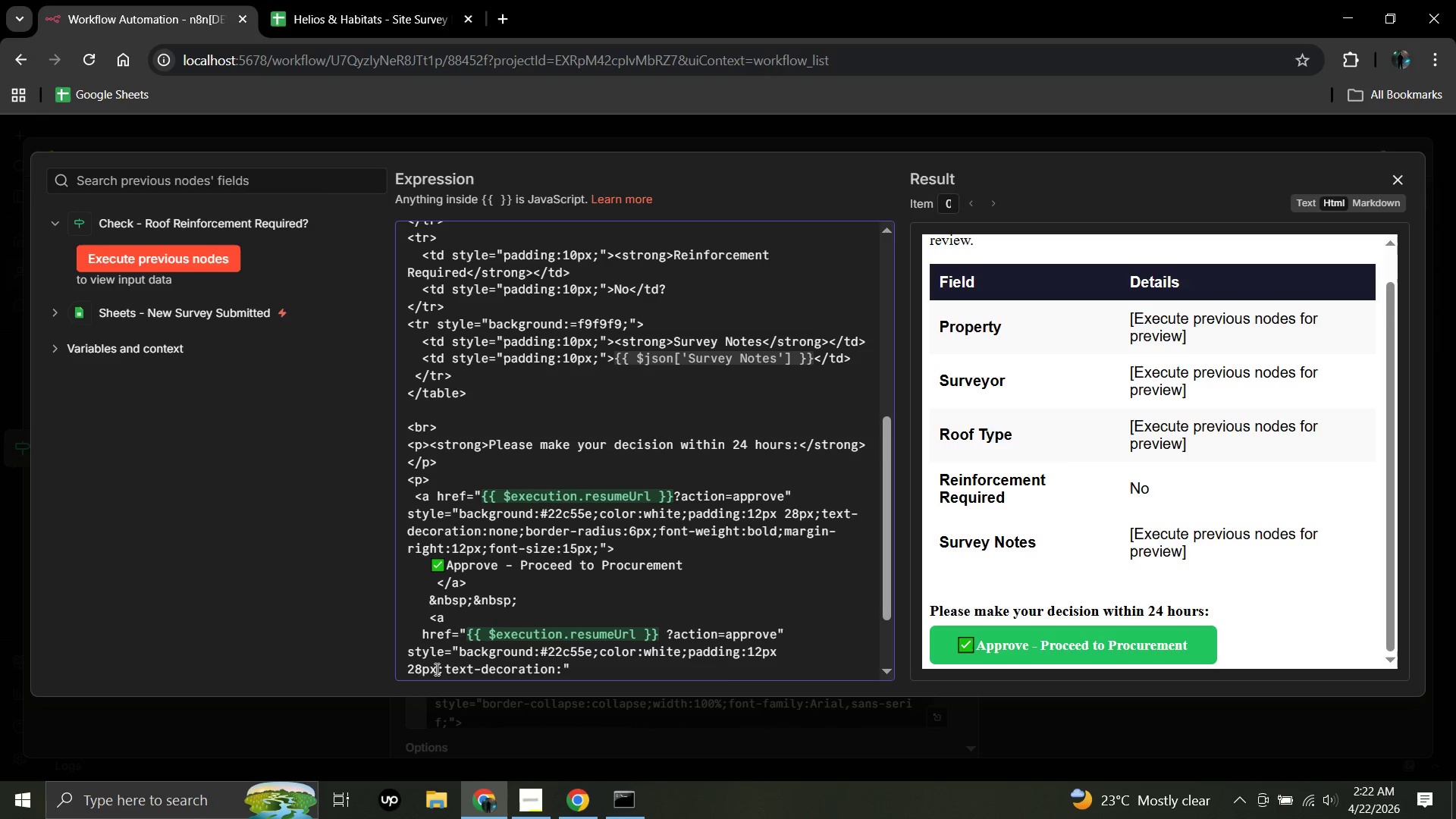 
type(none;border)
 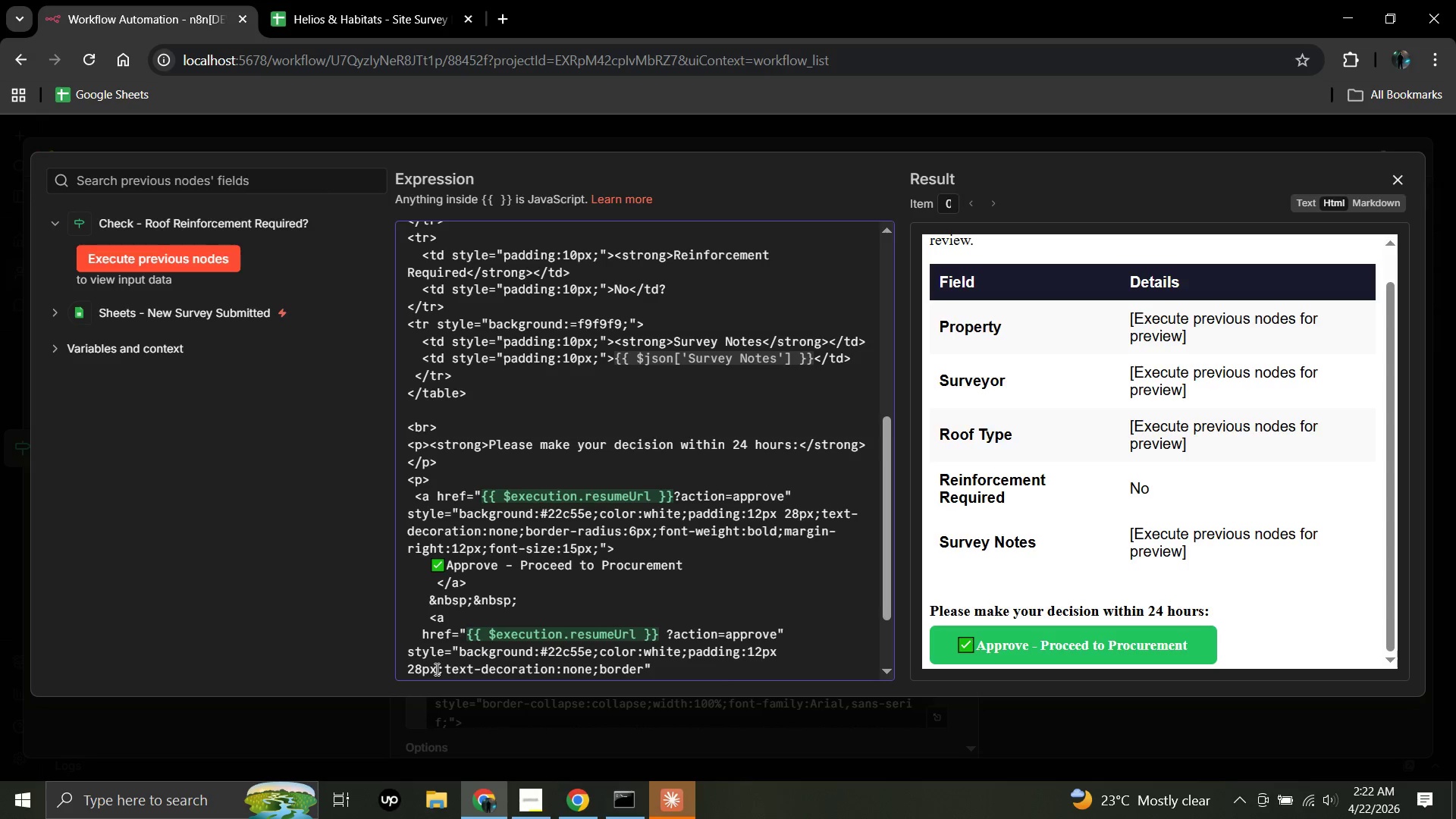 
wait(16.22)
 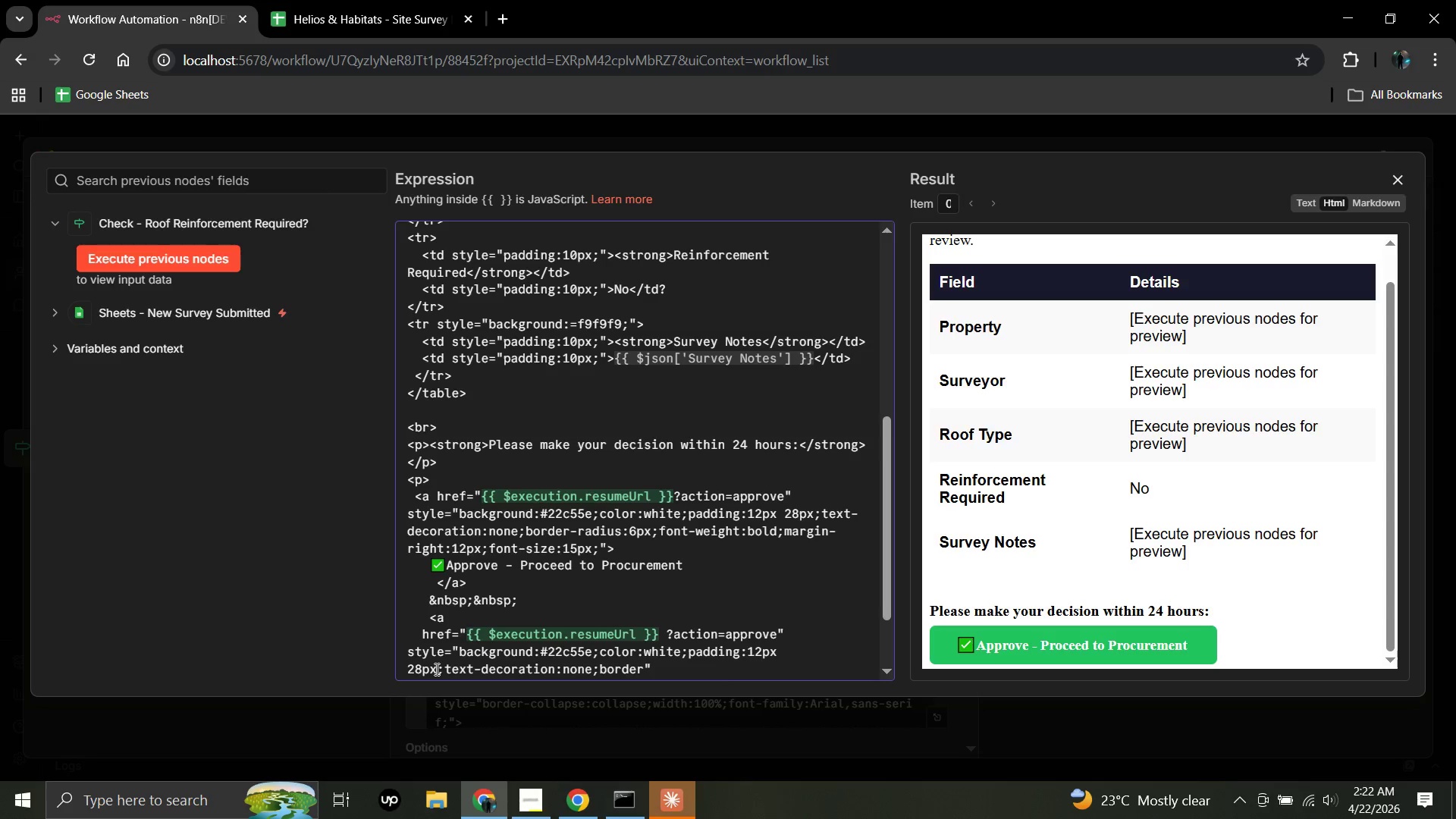 
type(-radius:6px;font-weight)
 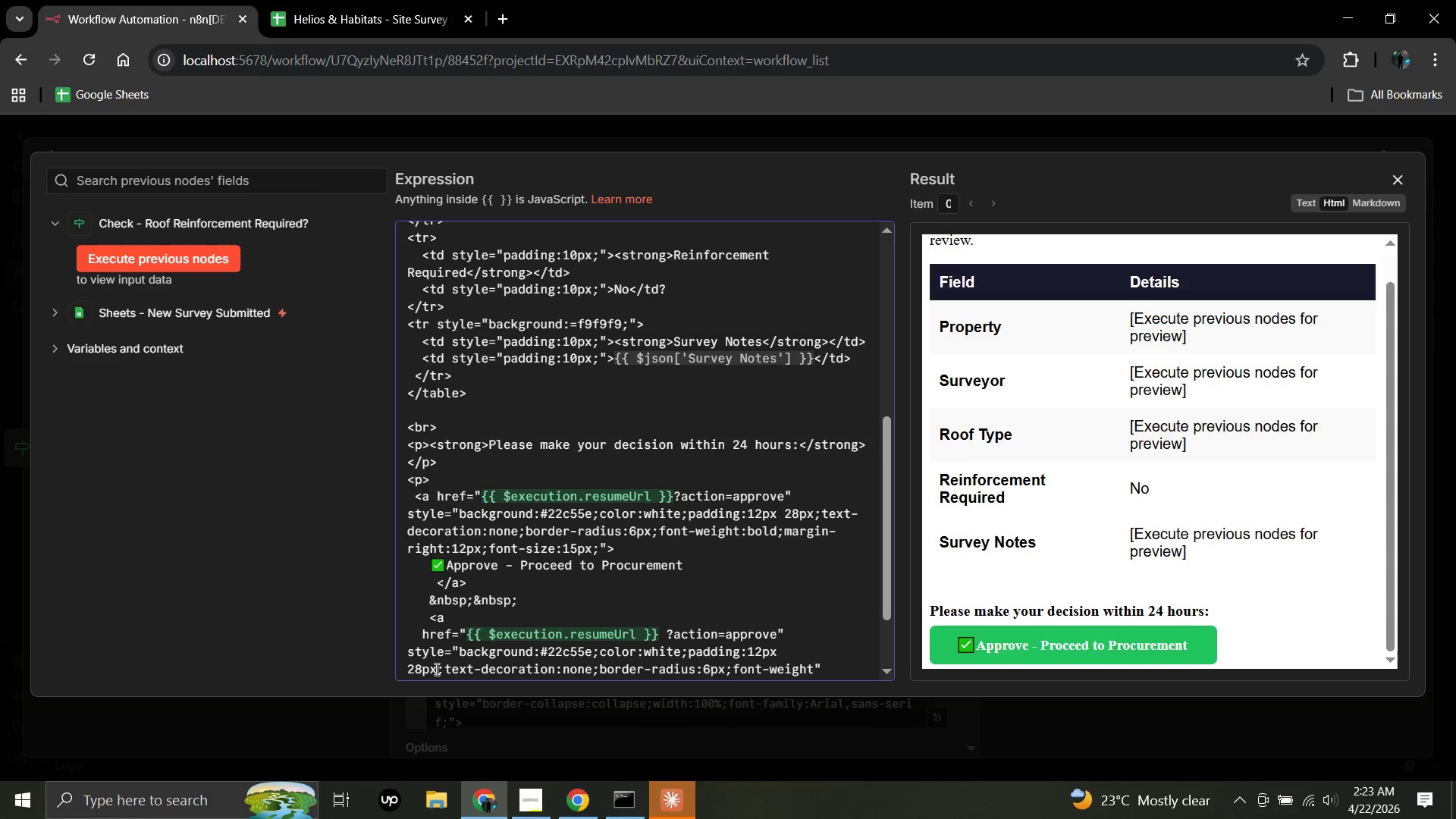 
type(:bold;font)
 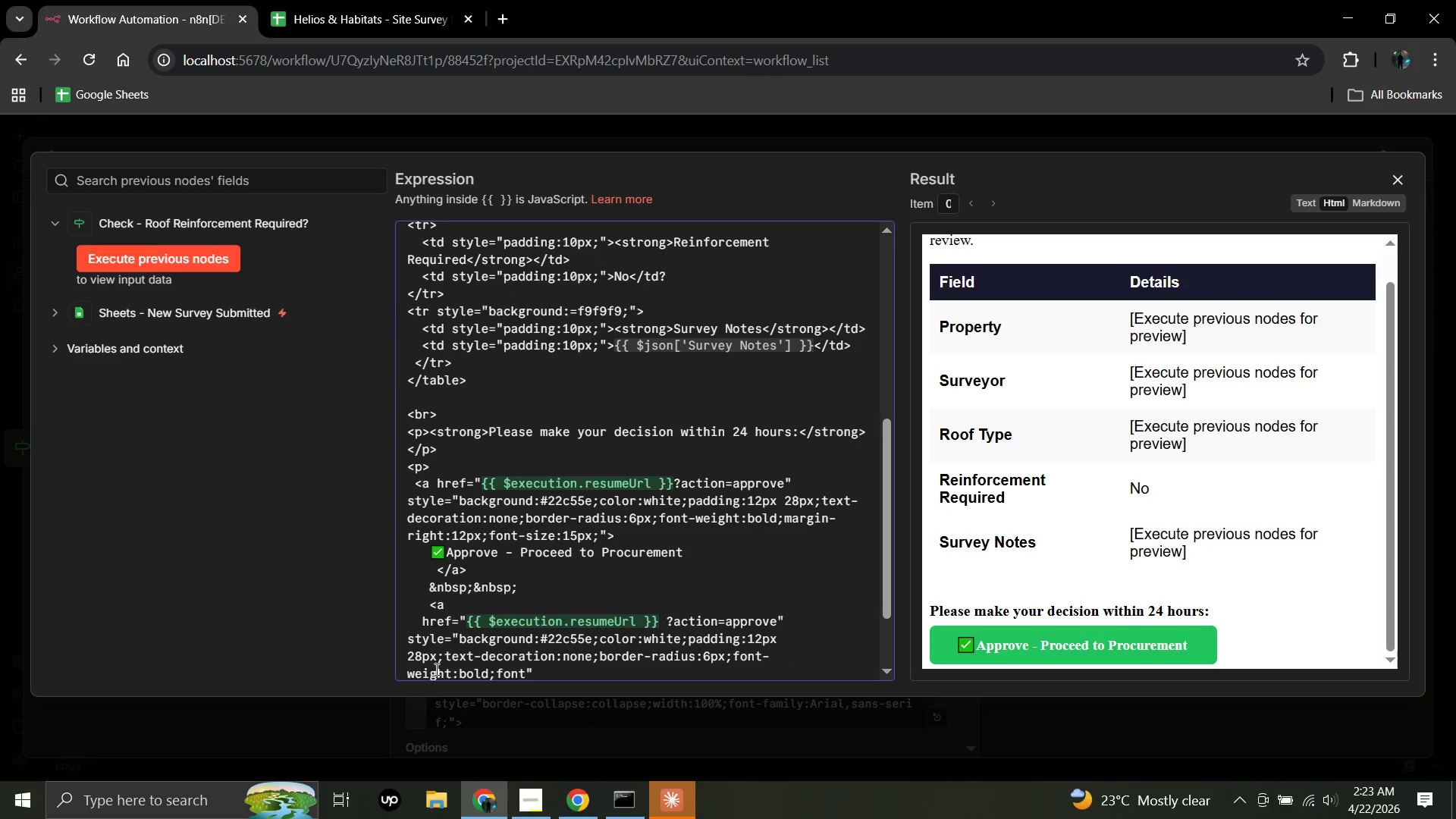 
type(-size)
 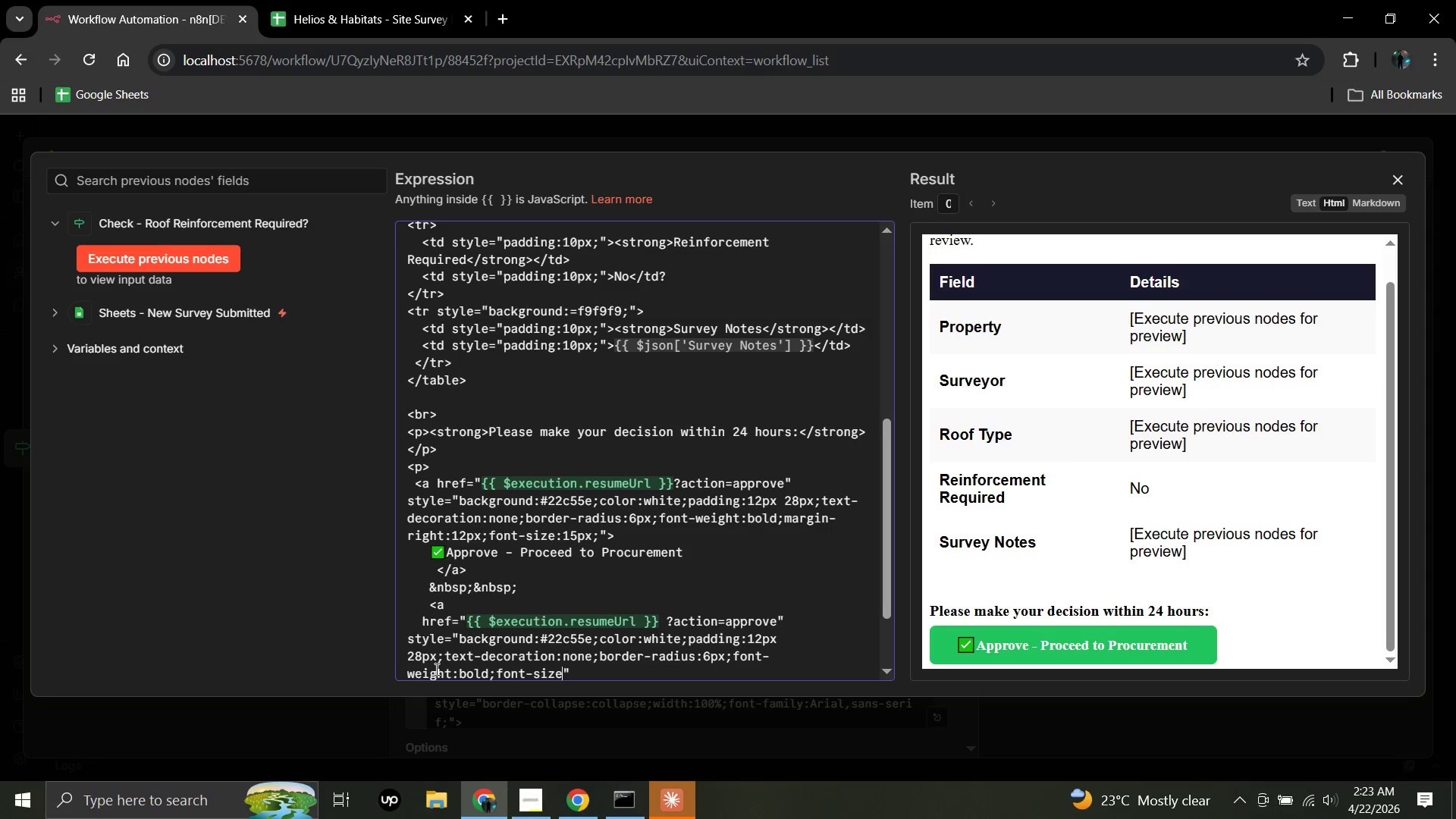 
type(:15px;)
 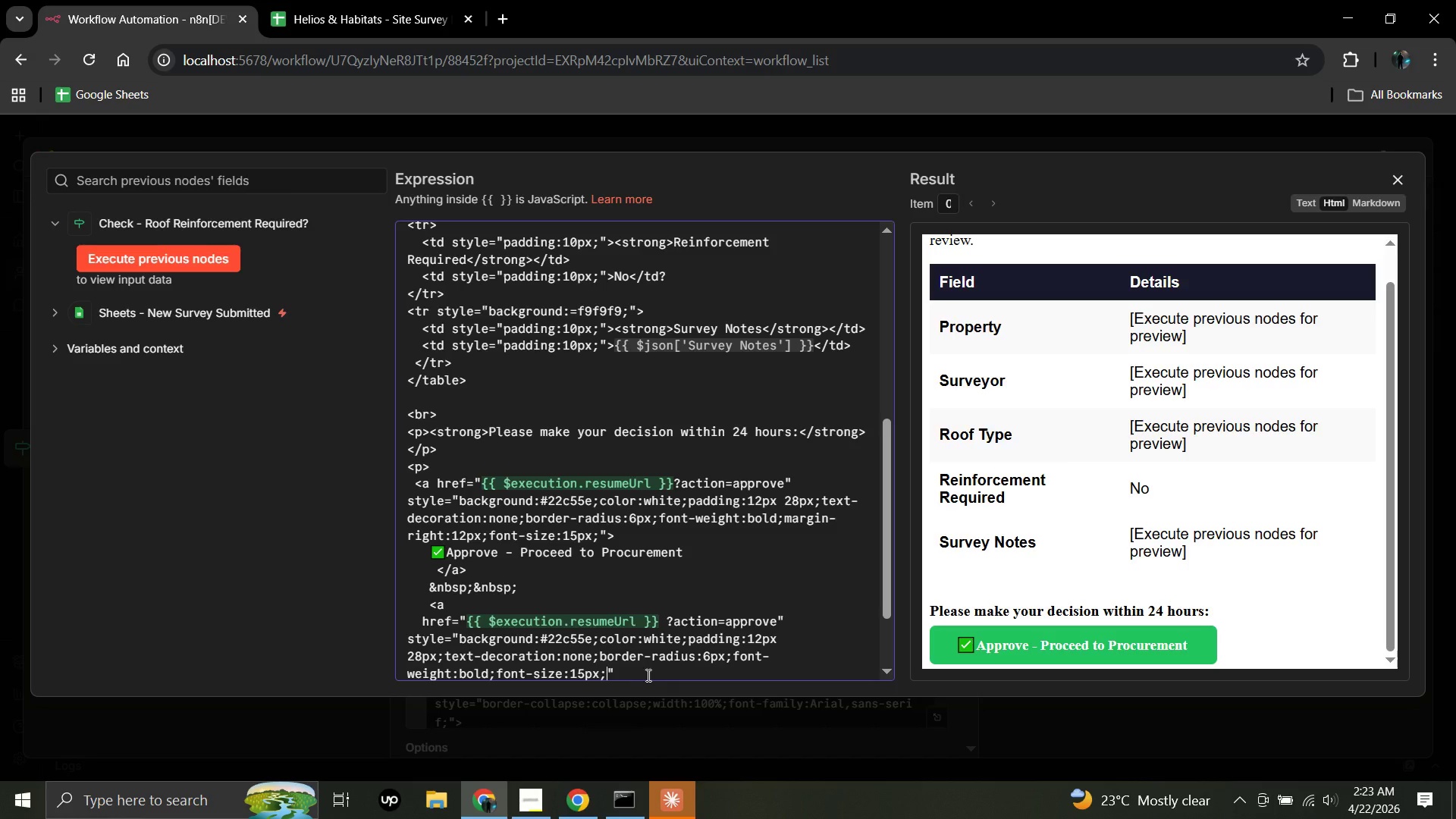 
left_click([617, 673])
 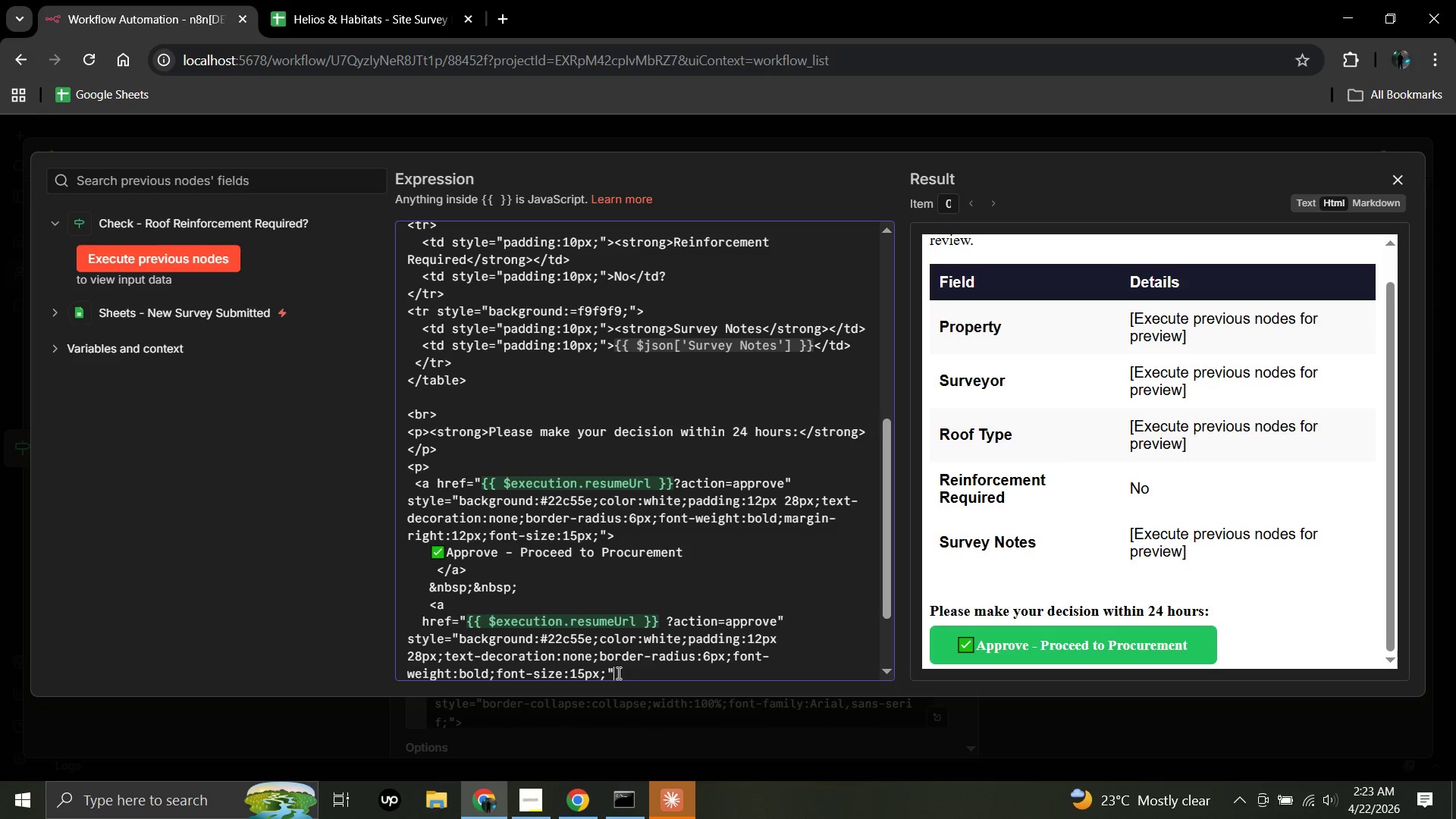 
key(Shift+Period)
 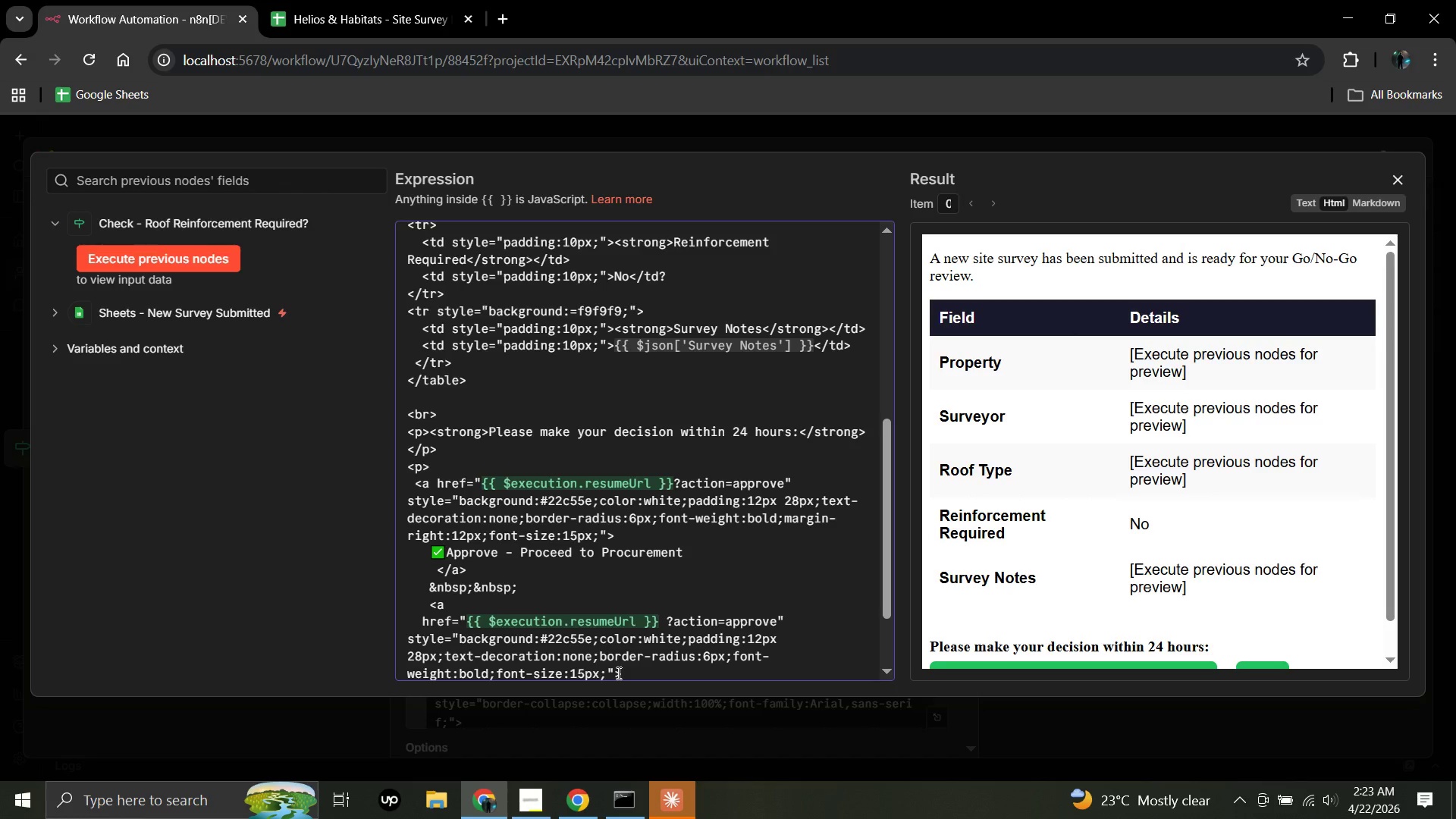 
wait(6.8)
 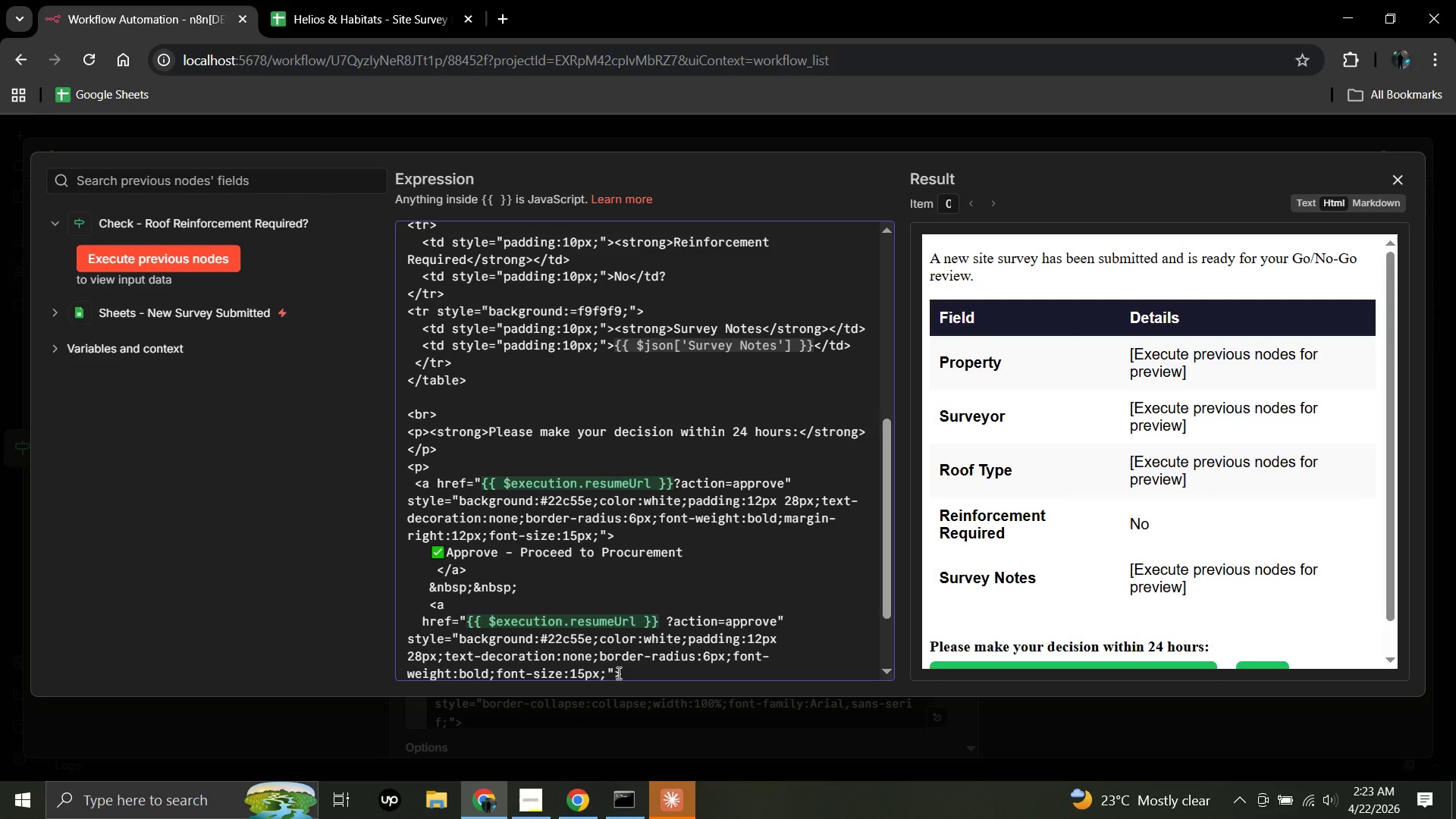 
key(Enter)
 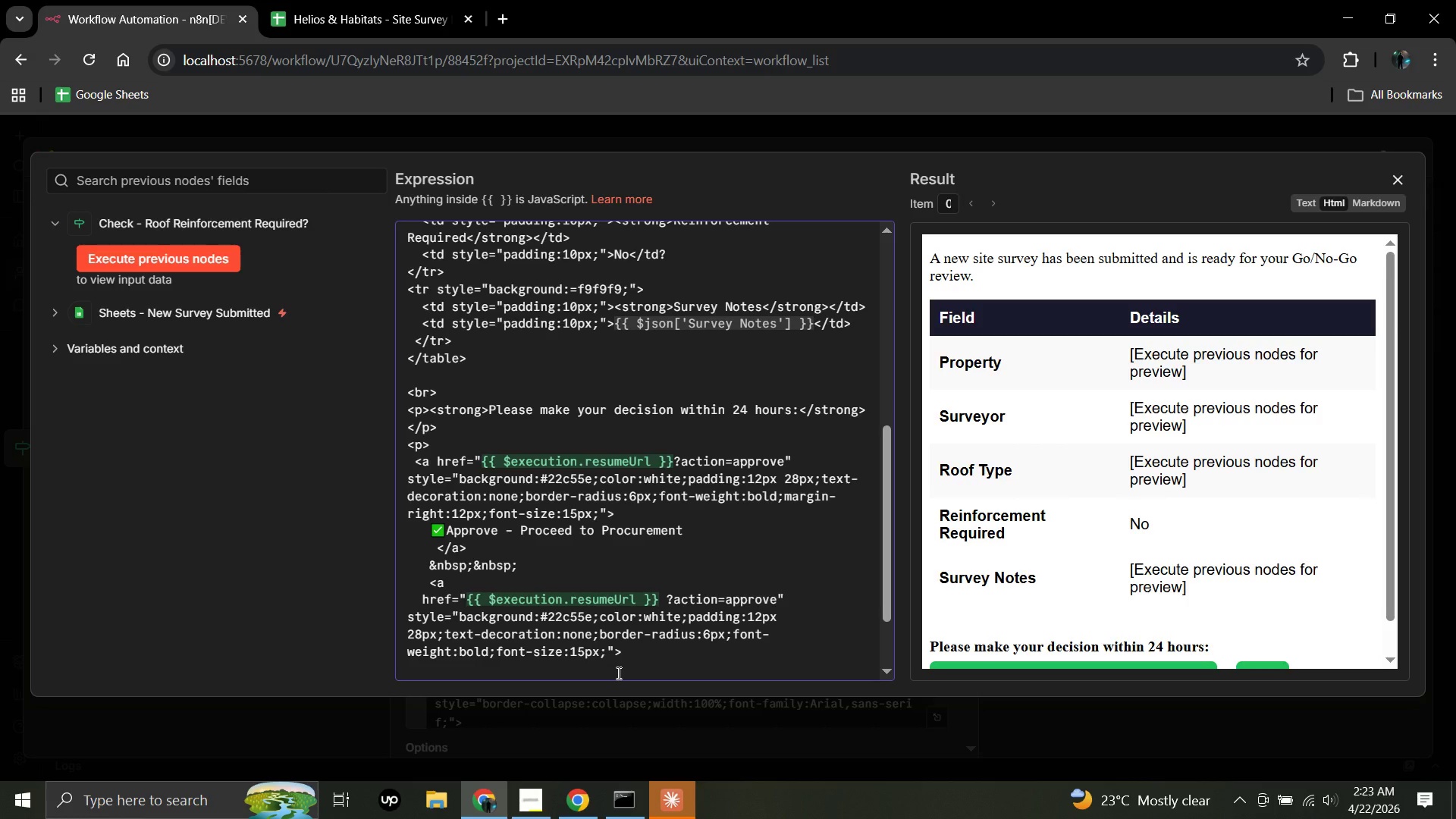 
key(Space)
 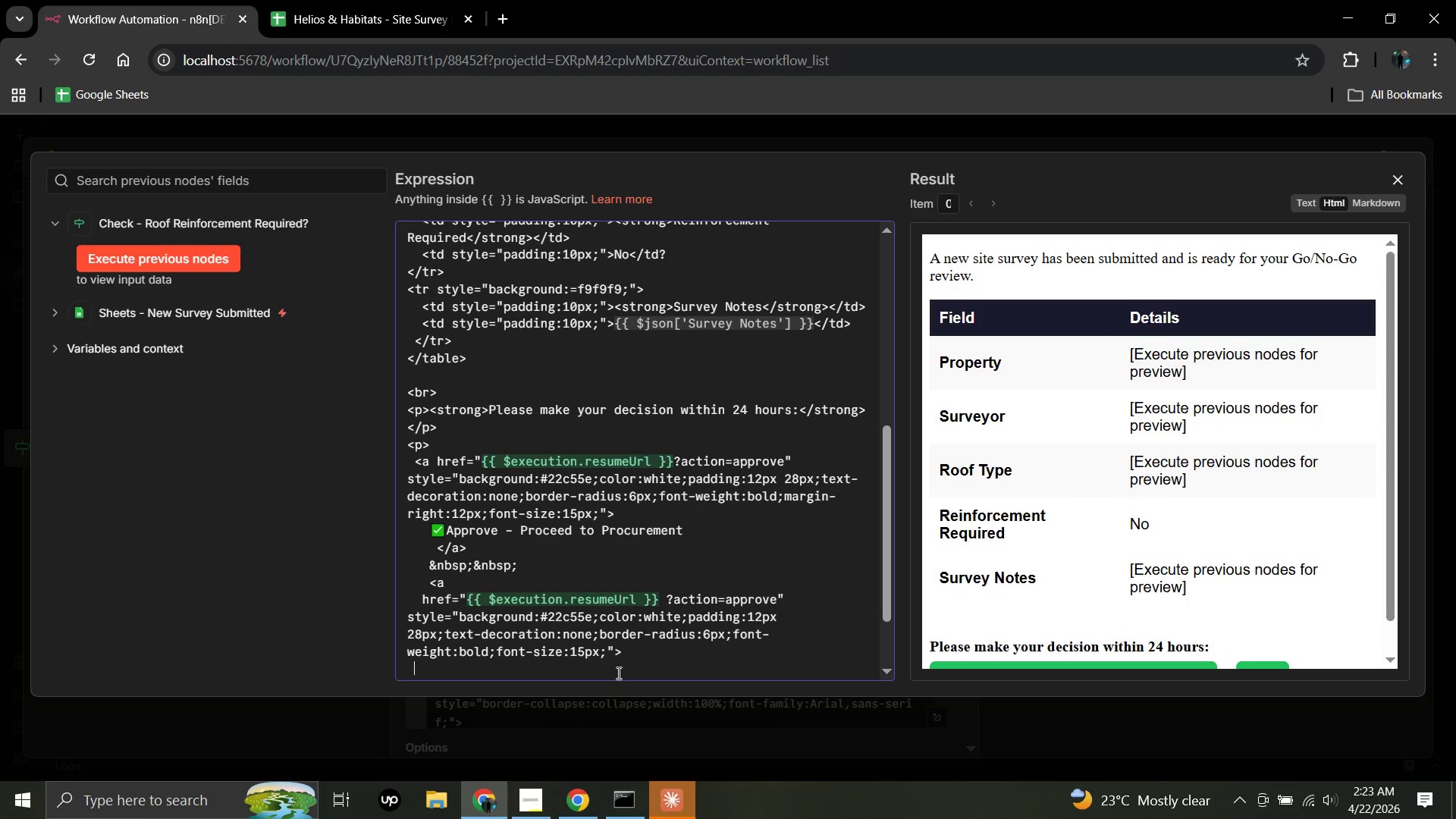 
key(Space)
 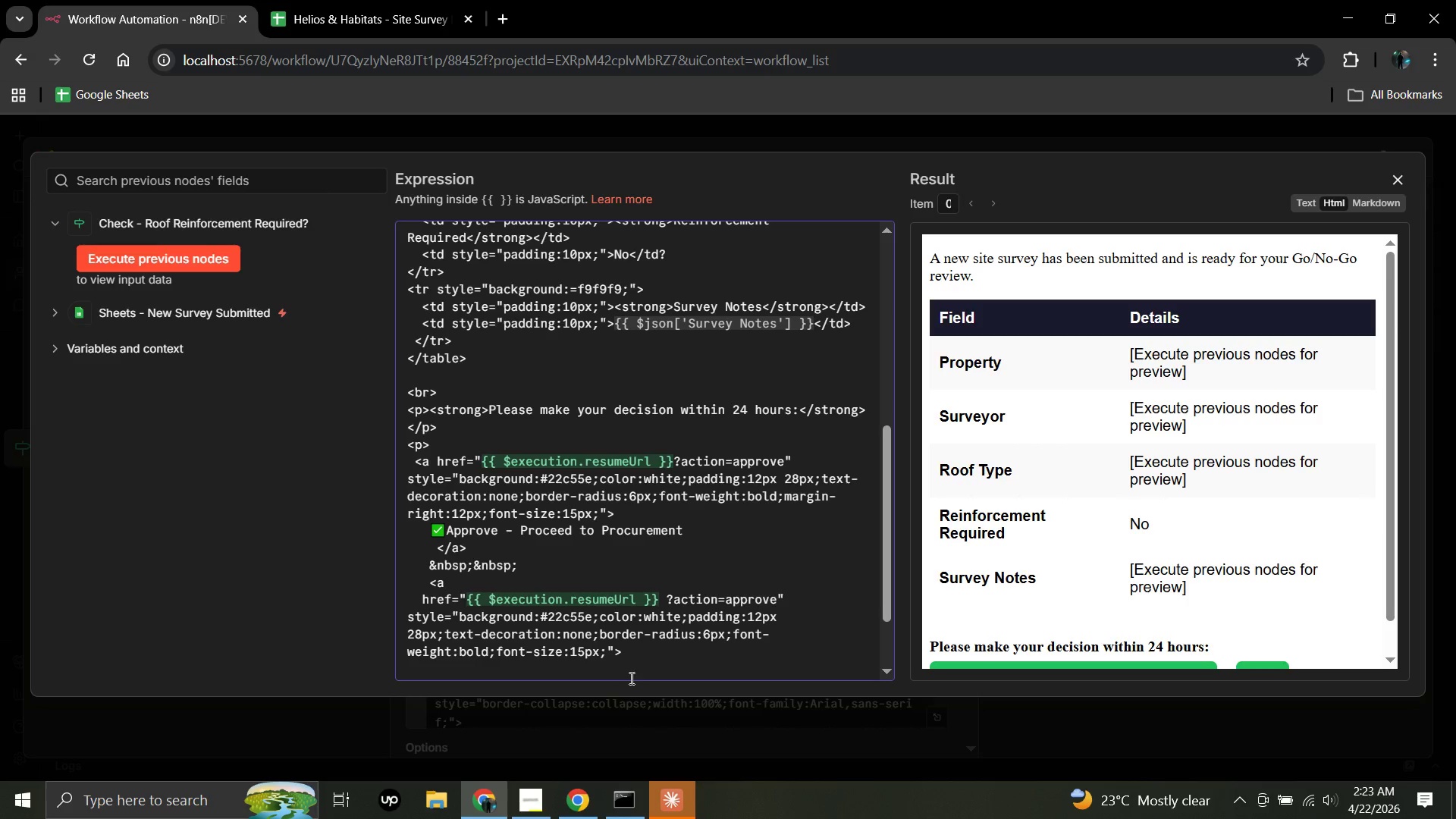 
right_click([630, 678])
 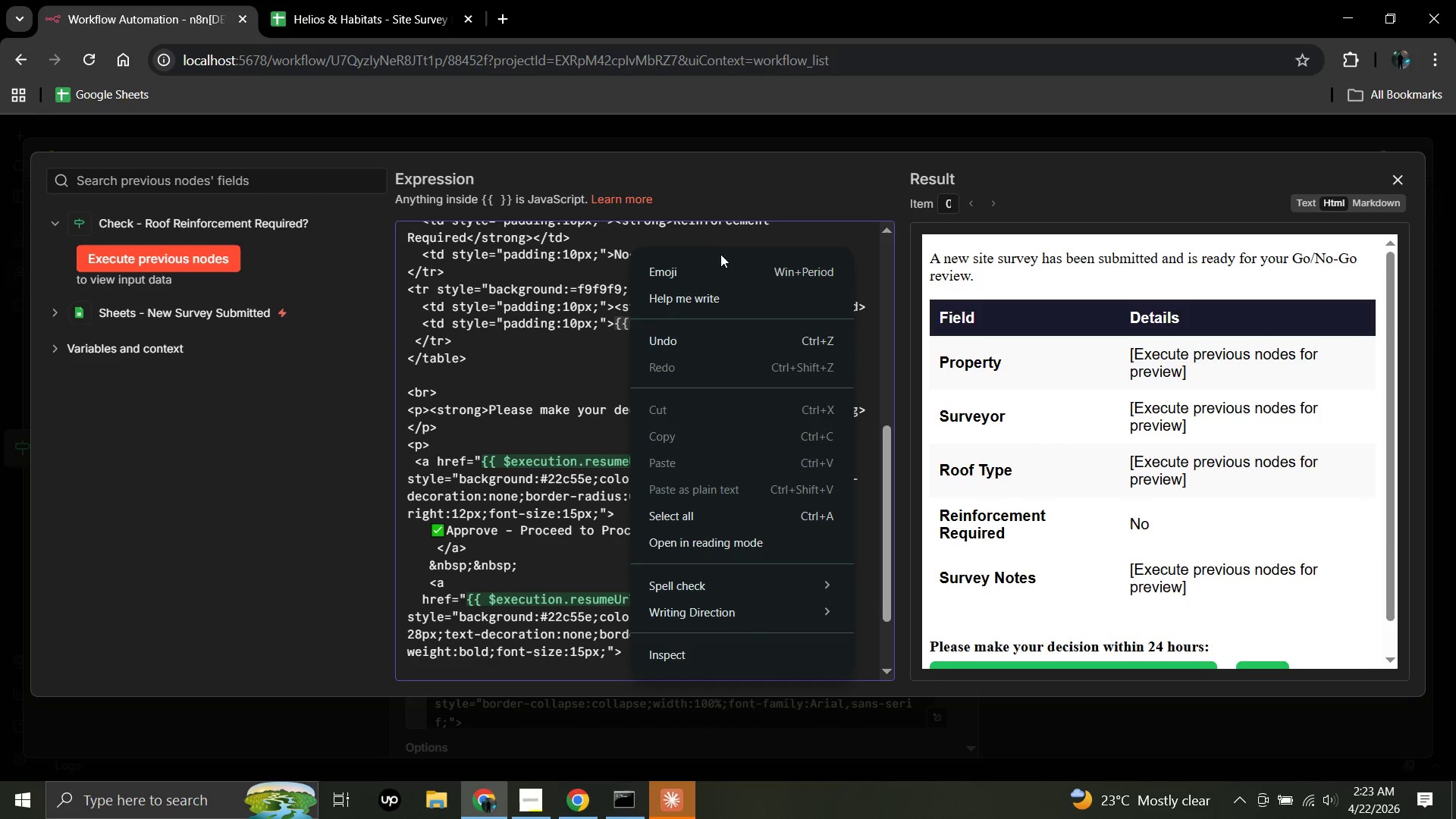 
left_click([713, 267])
 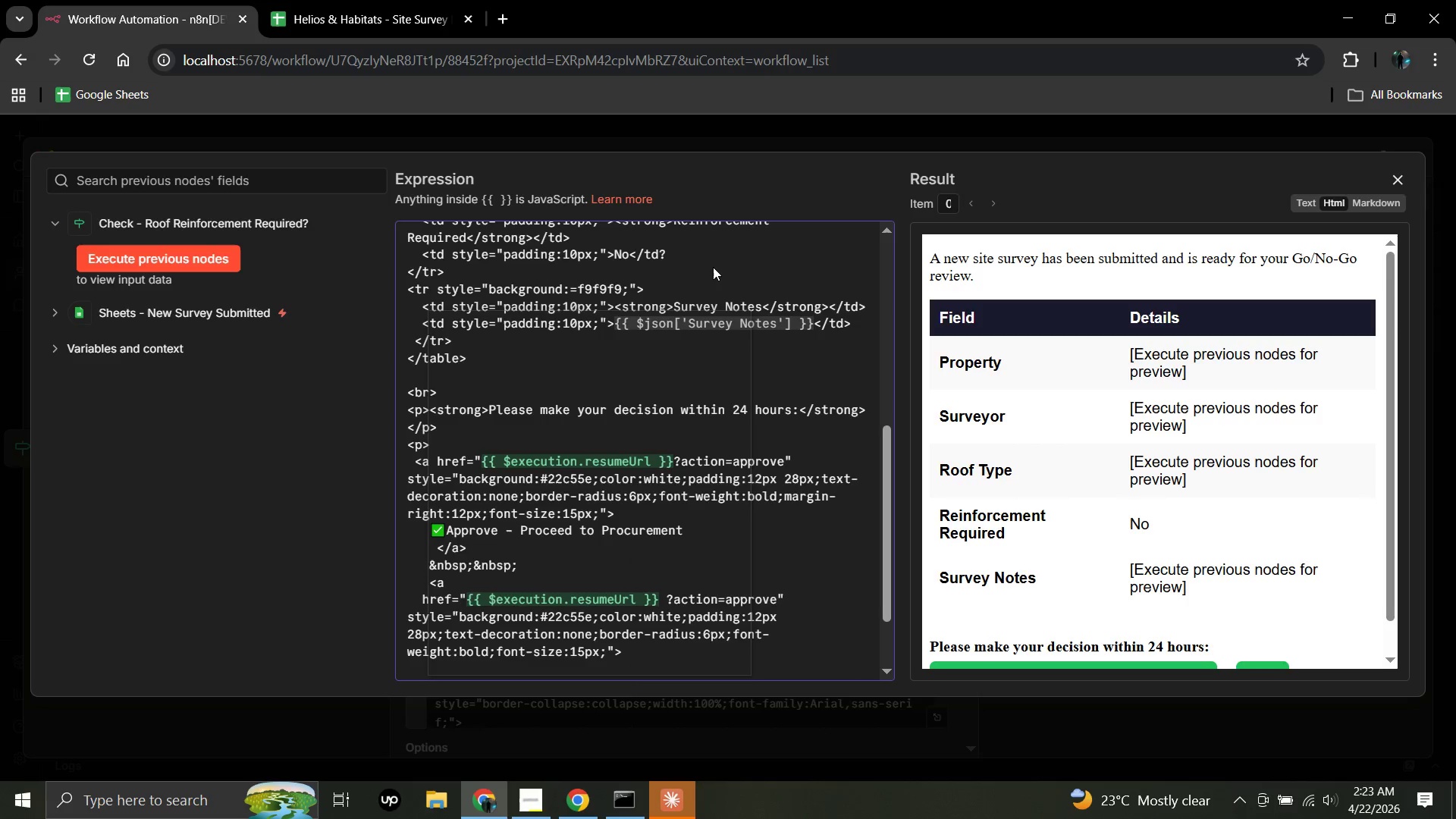 
key(Meta+MetaLeft)
 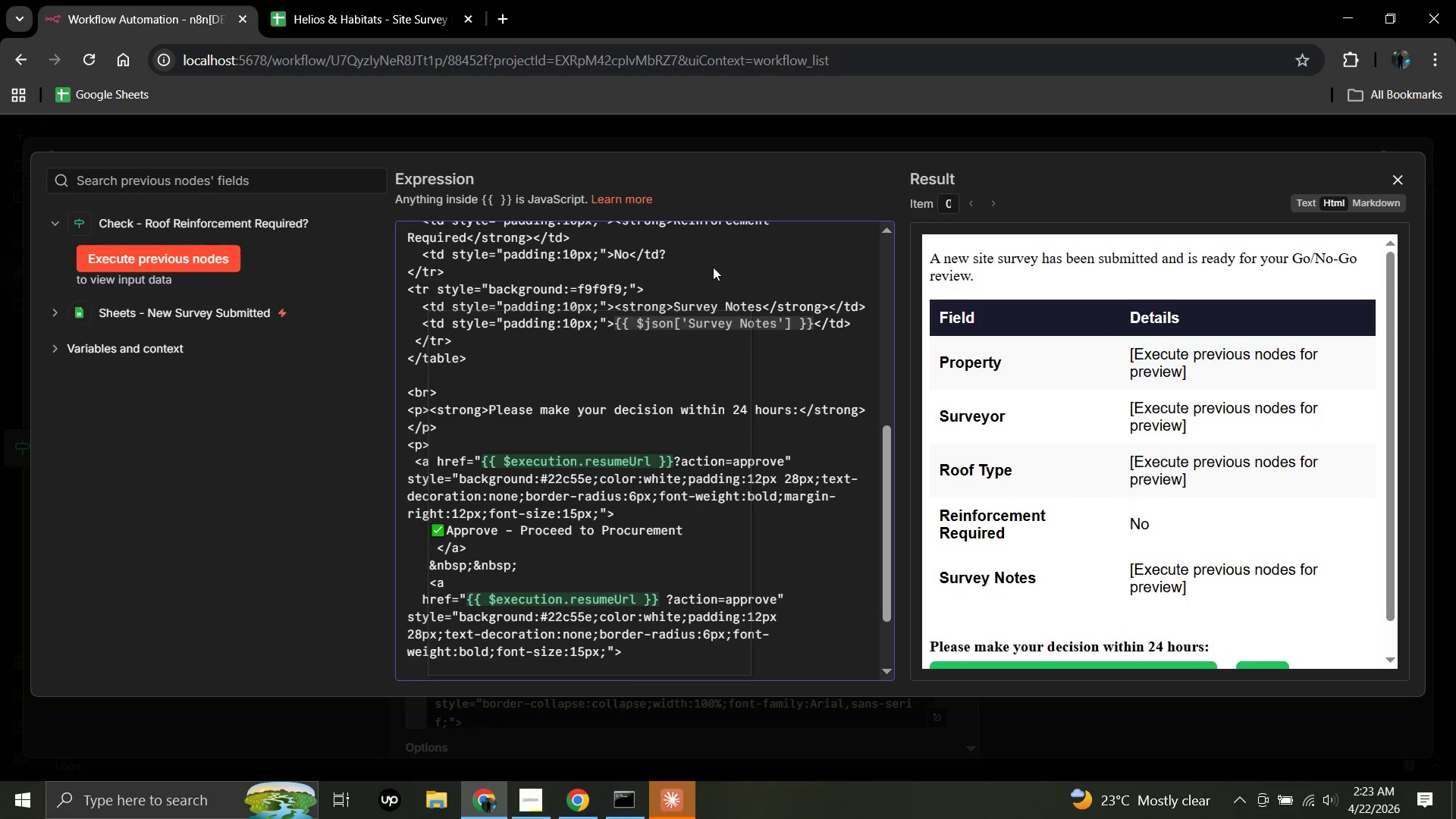 
left_click([492, 418])
 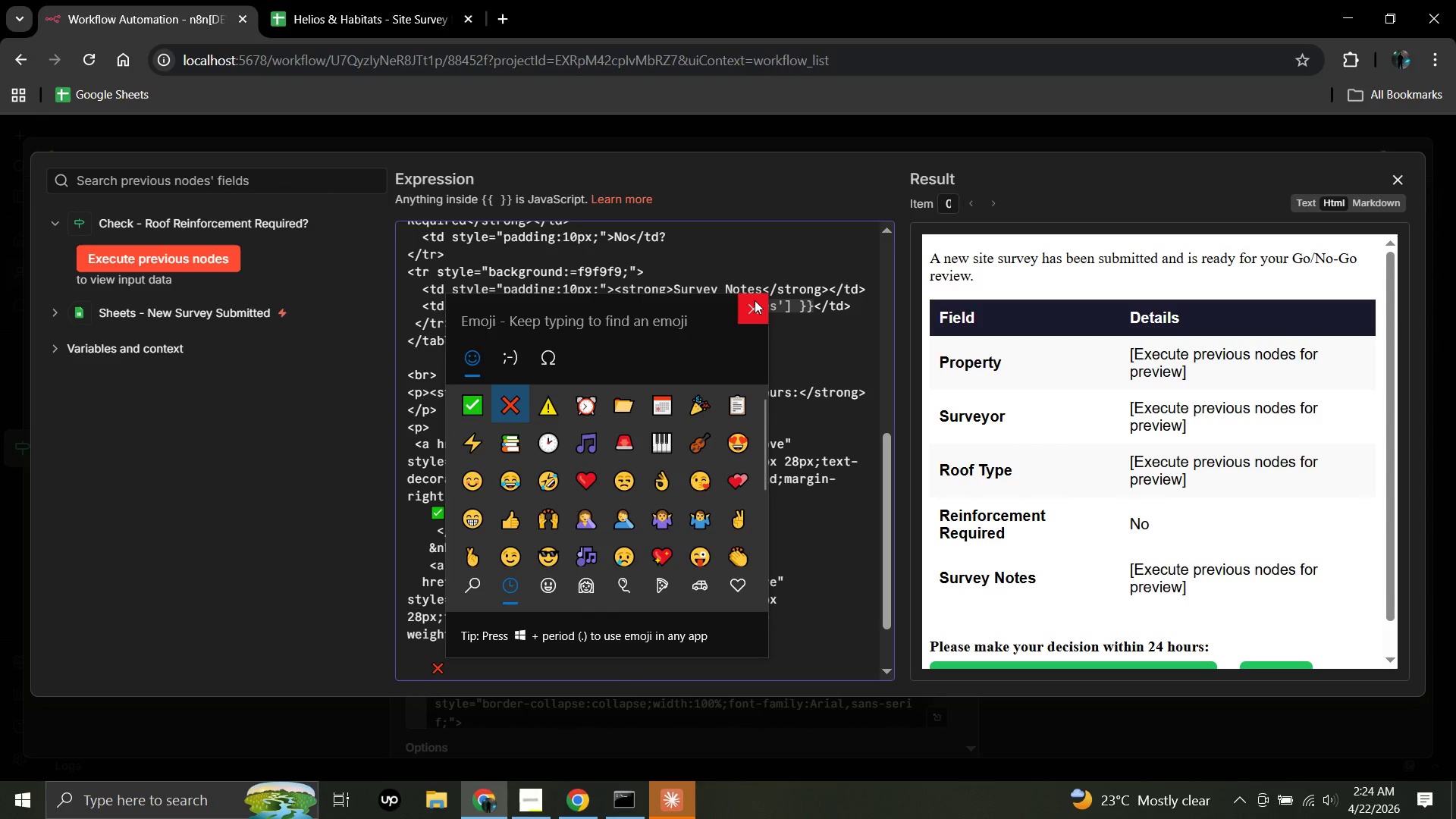 
left_click([753, 303])
 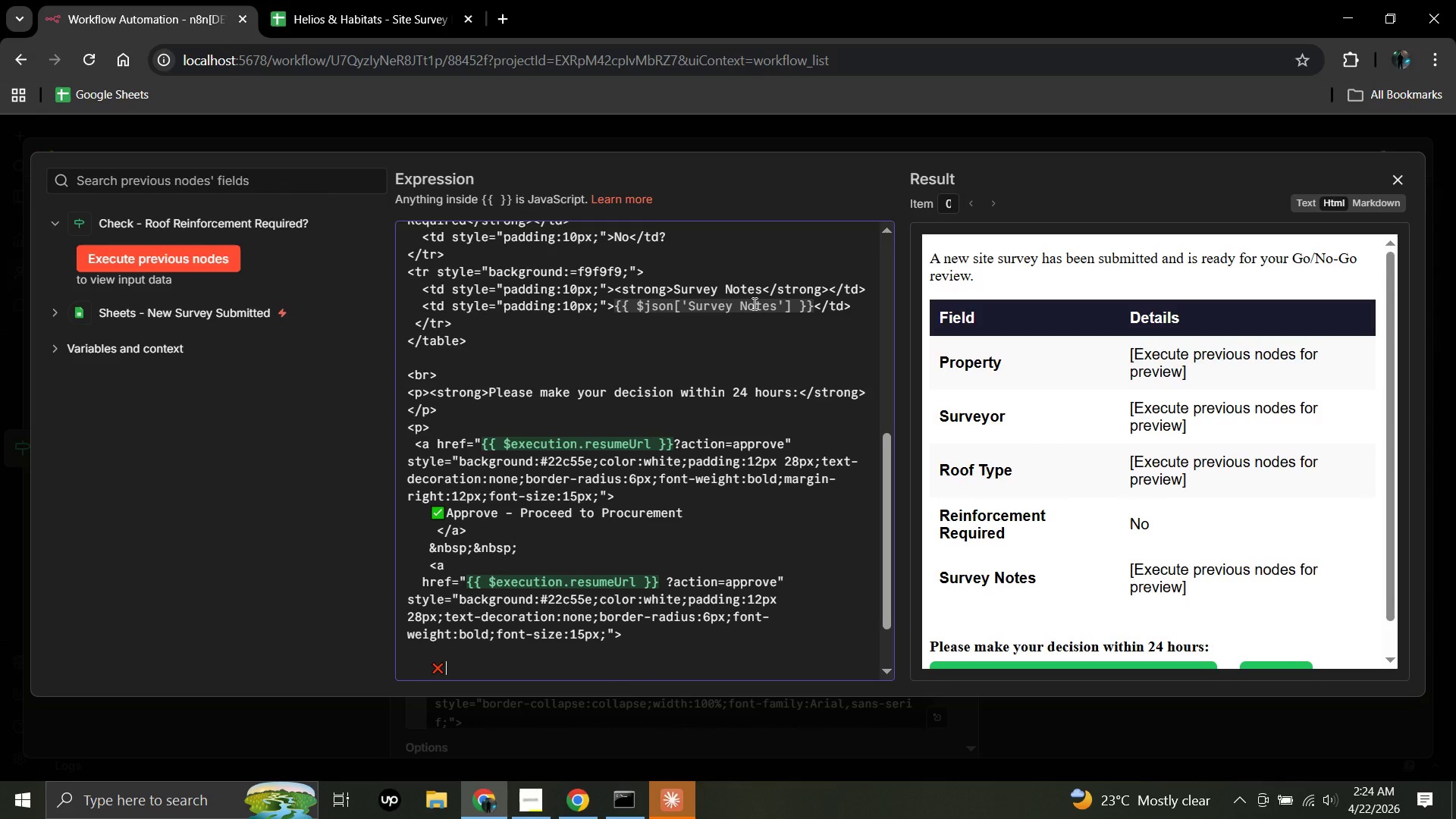 
type(Reject - Do Not Proceed)
 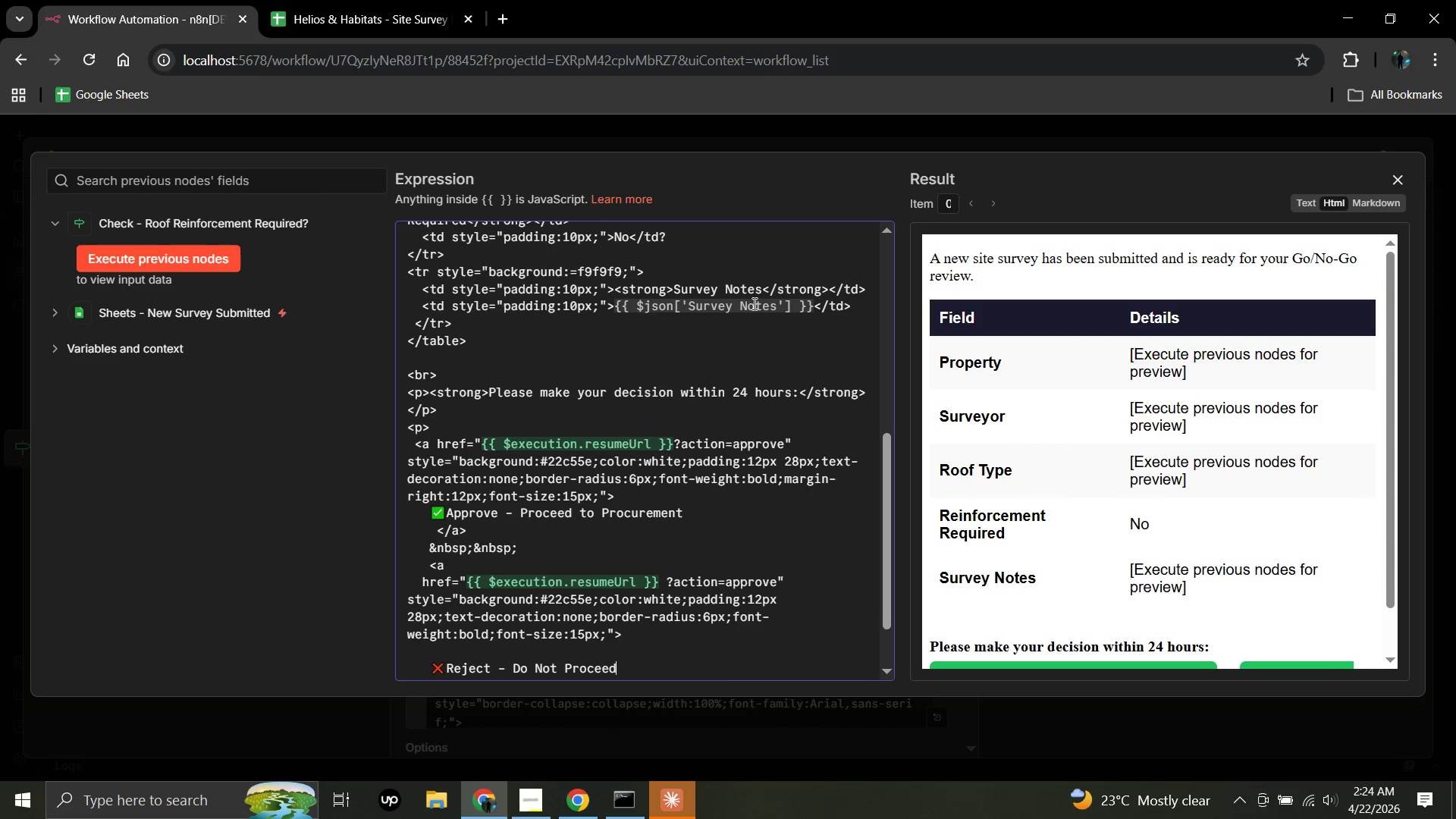 
key(Enter)
 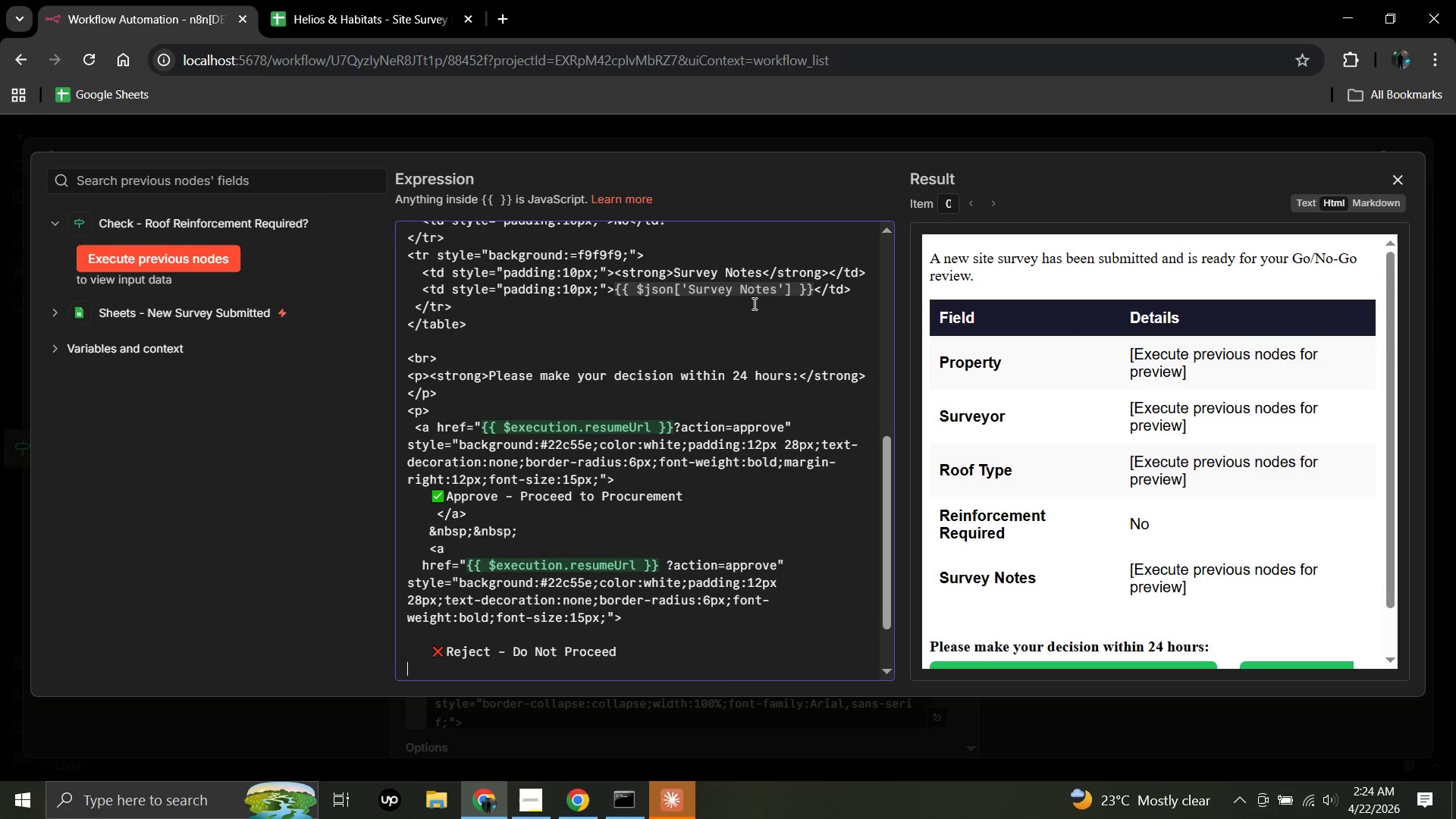 
key(Space)
 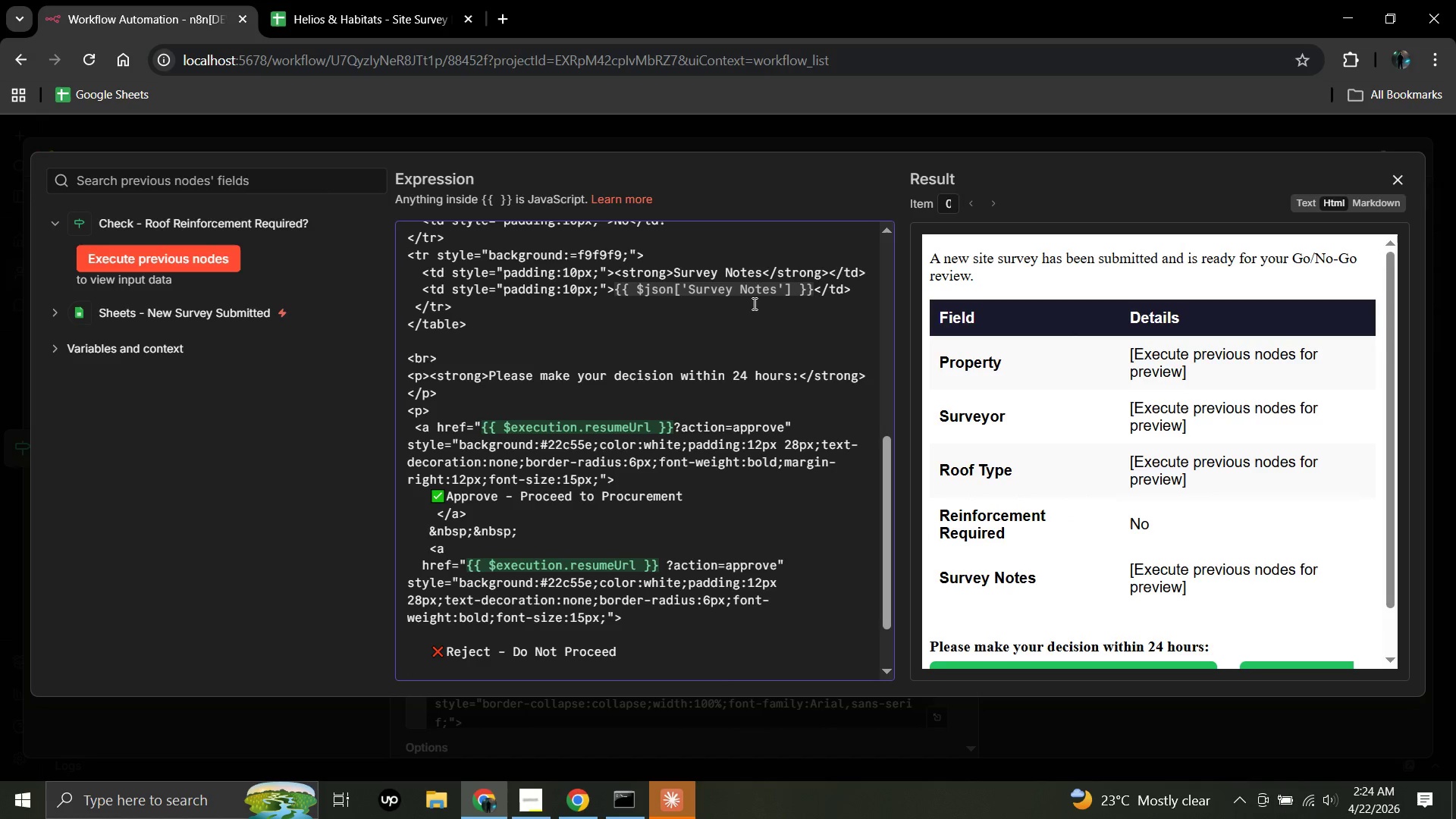 
key(Shift+Comma)
 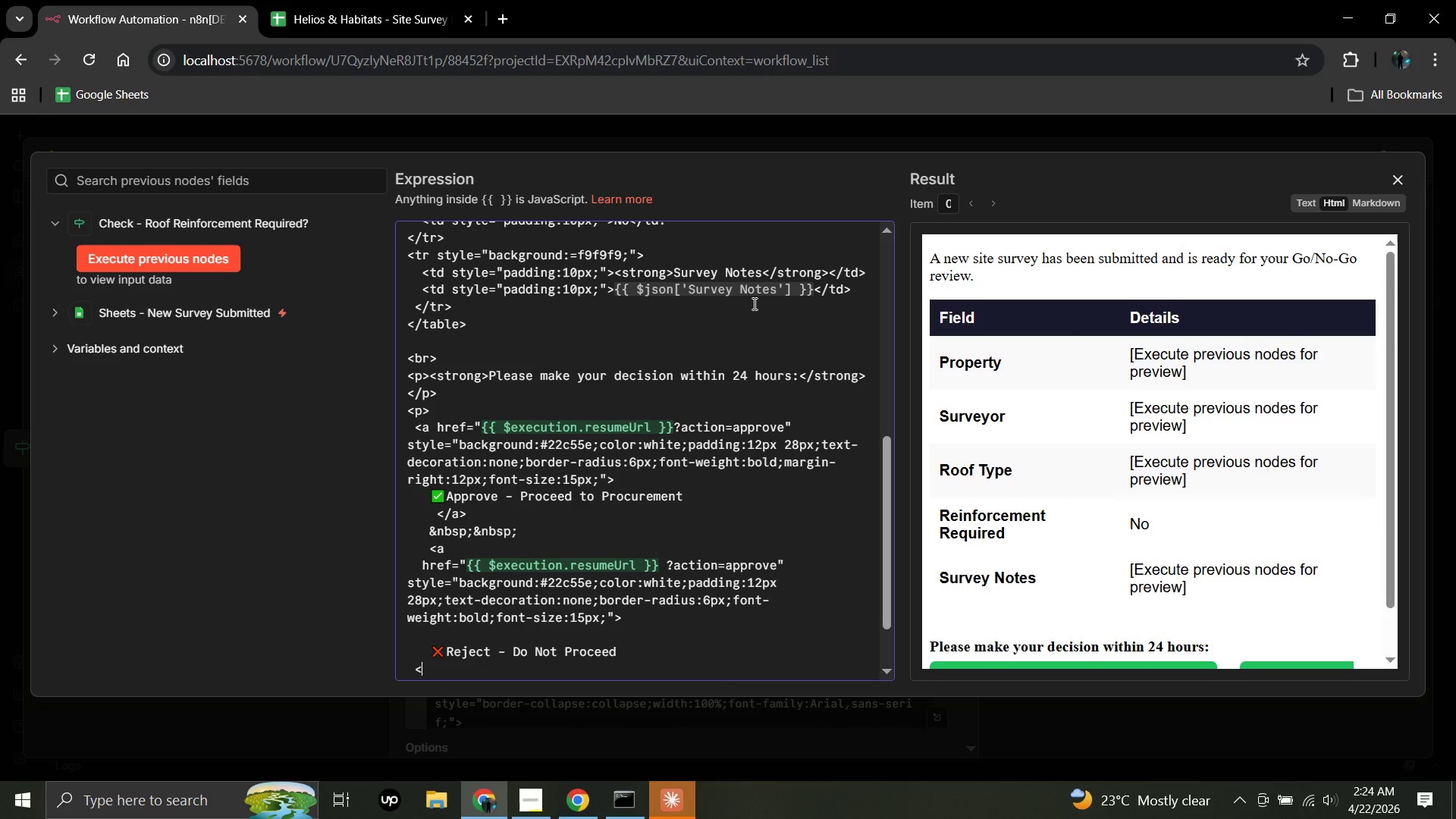 
key(Slash)
 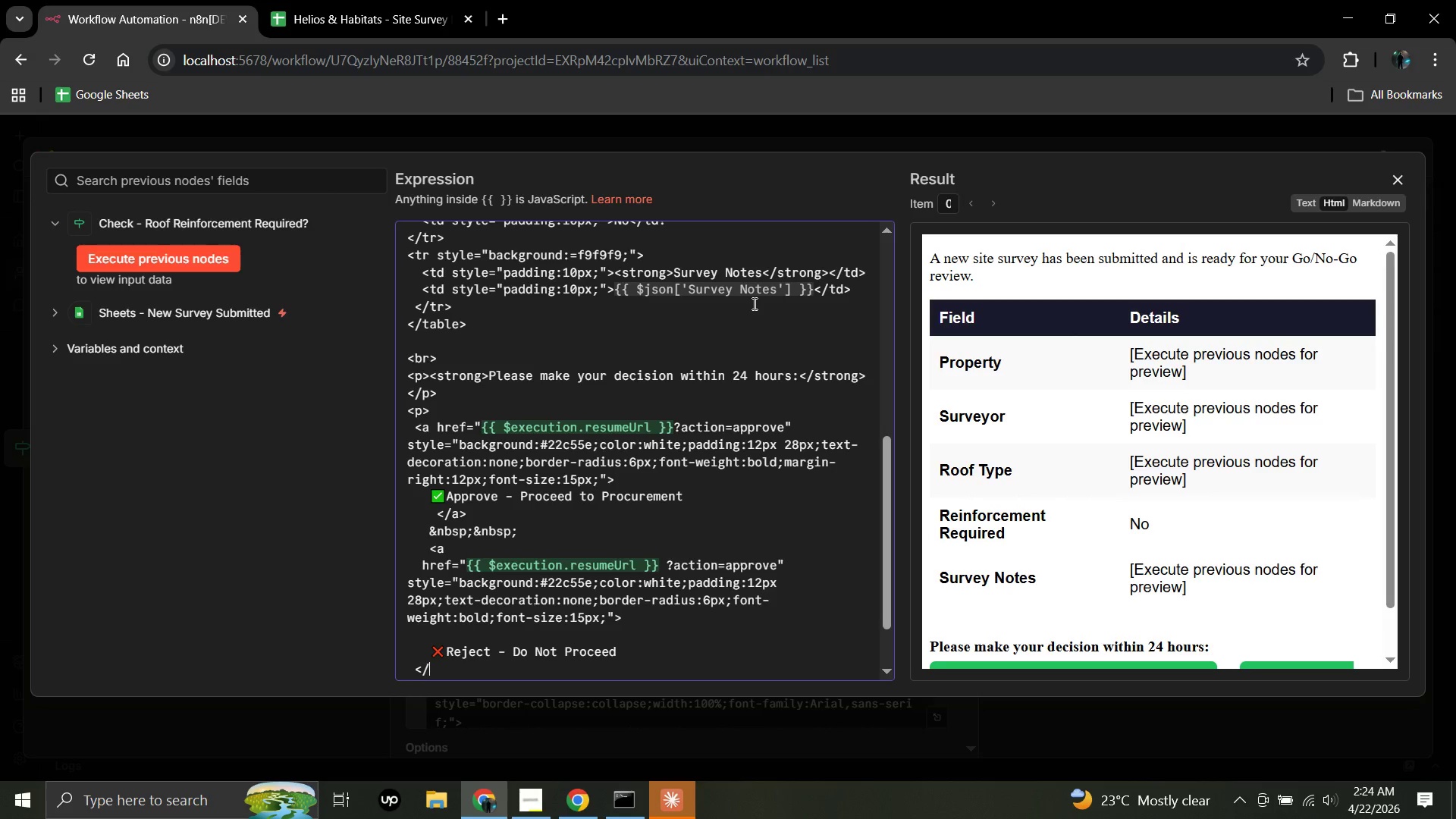 
key(A)
 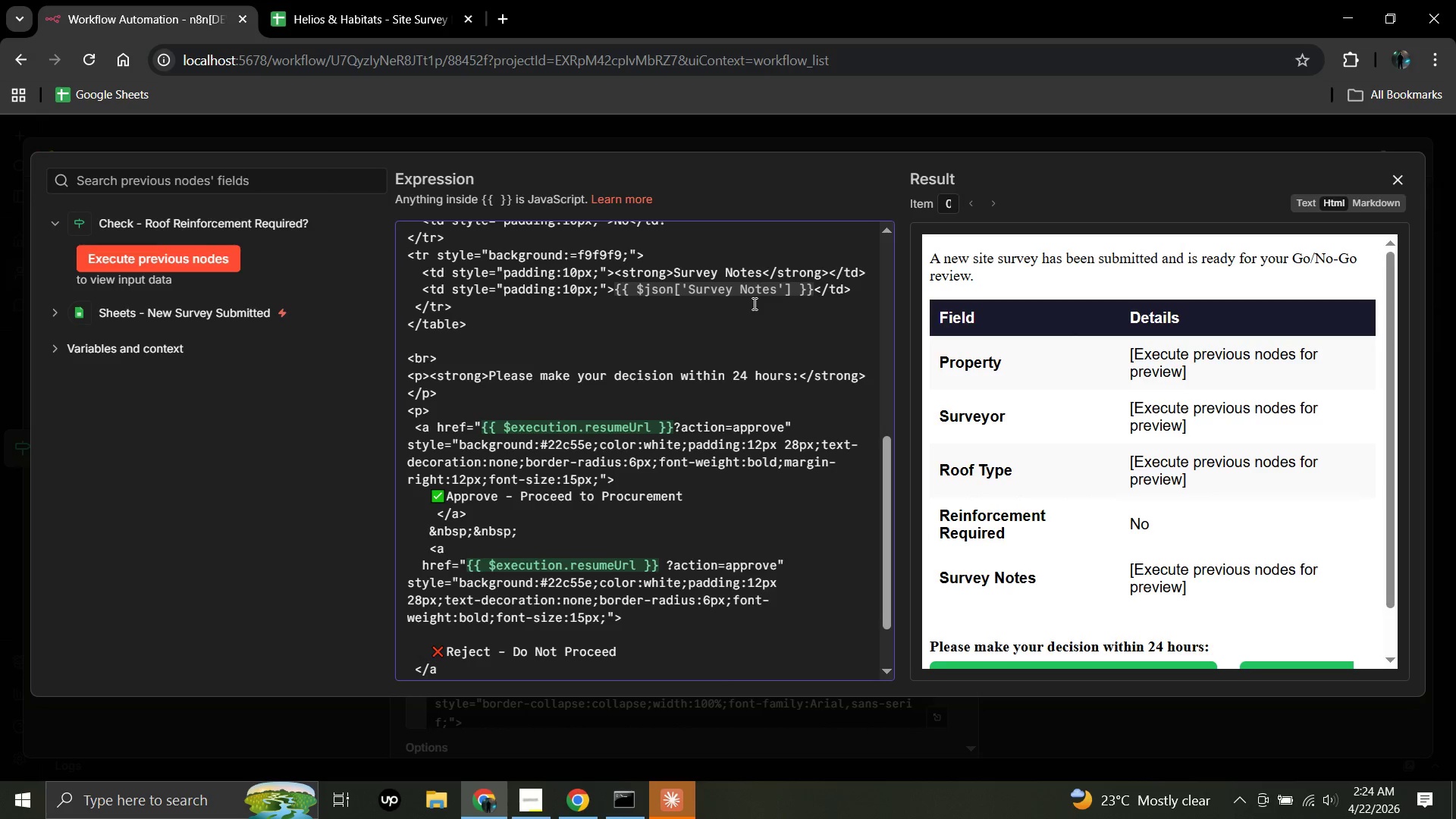 
key(Shift+Period)
 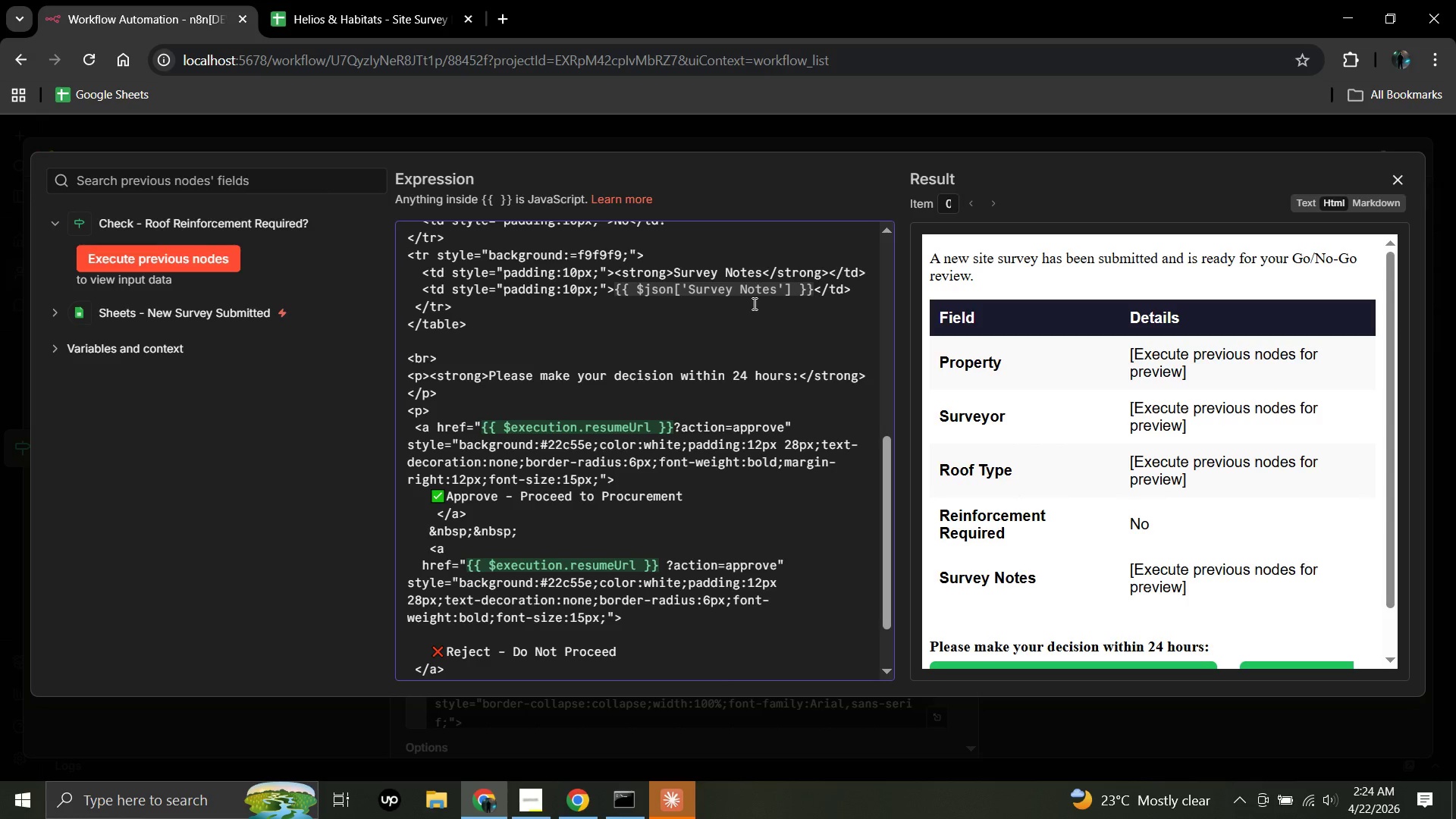 
wait(8.05)
 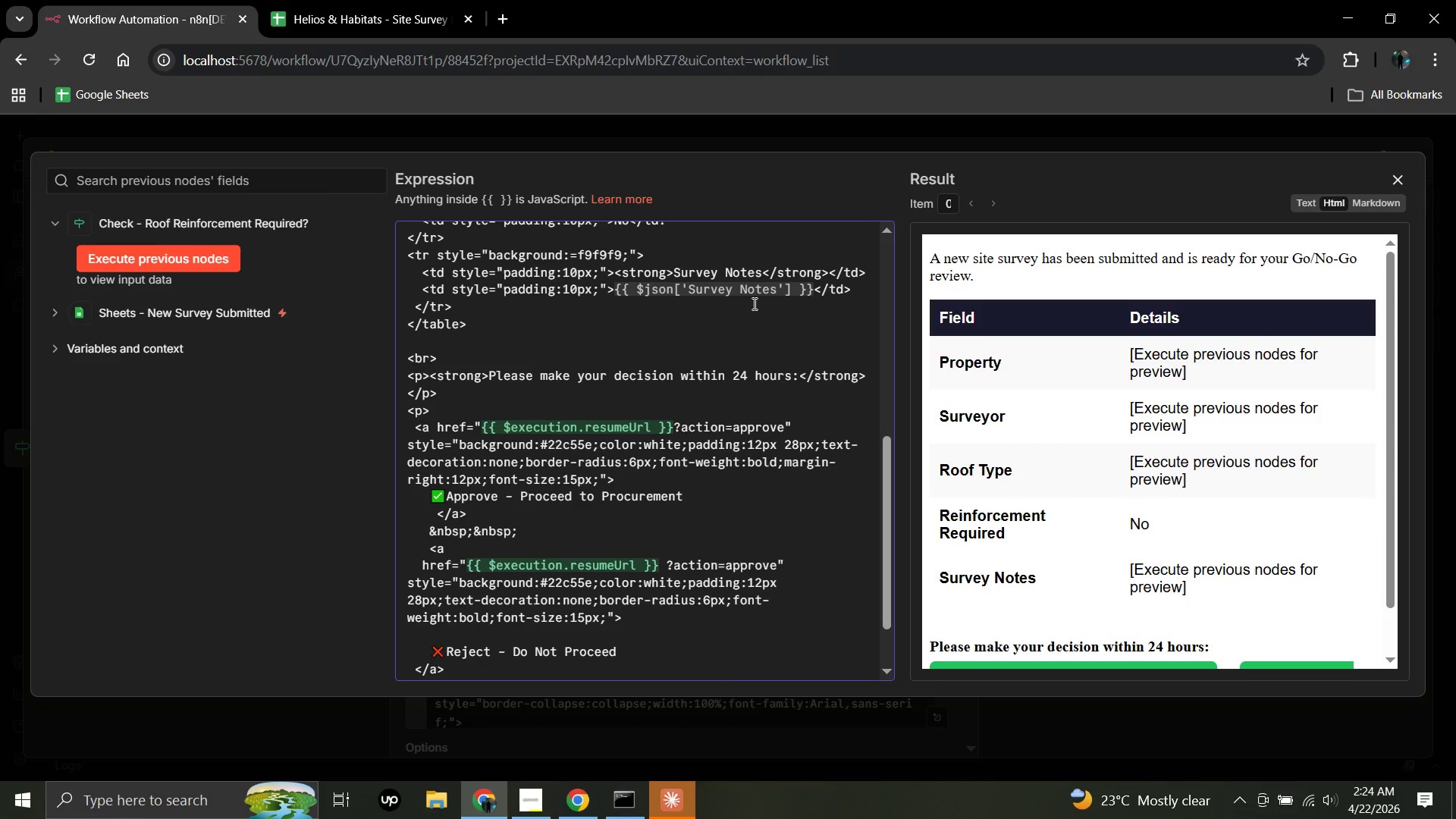 
left_click([410, 669])
 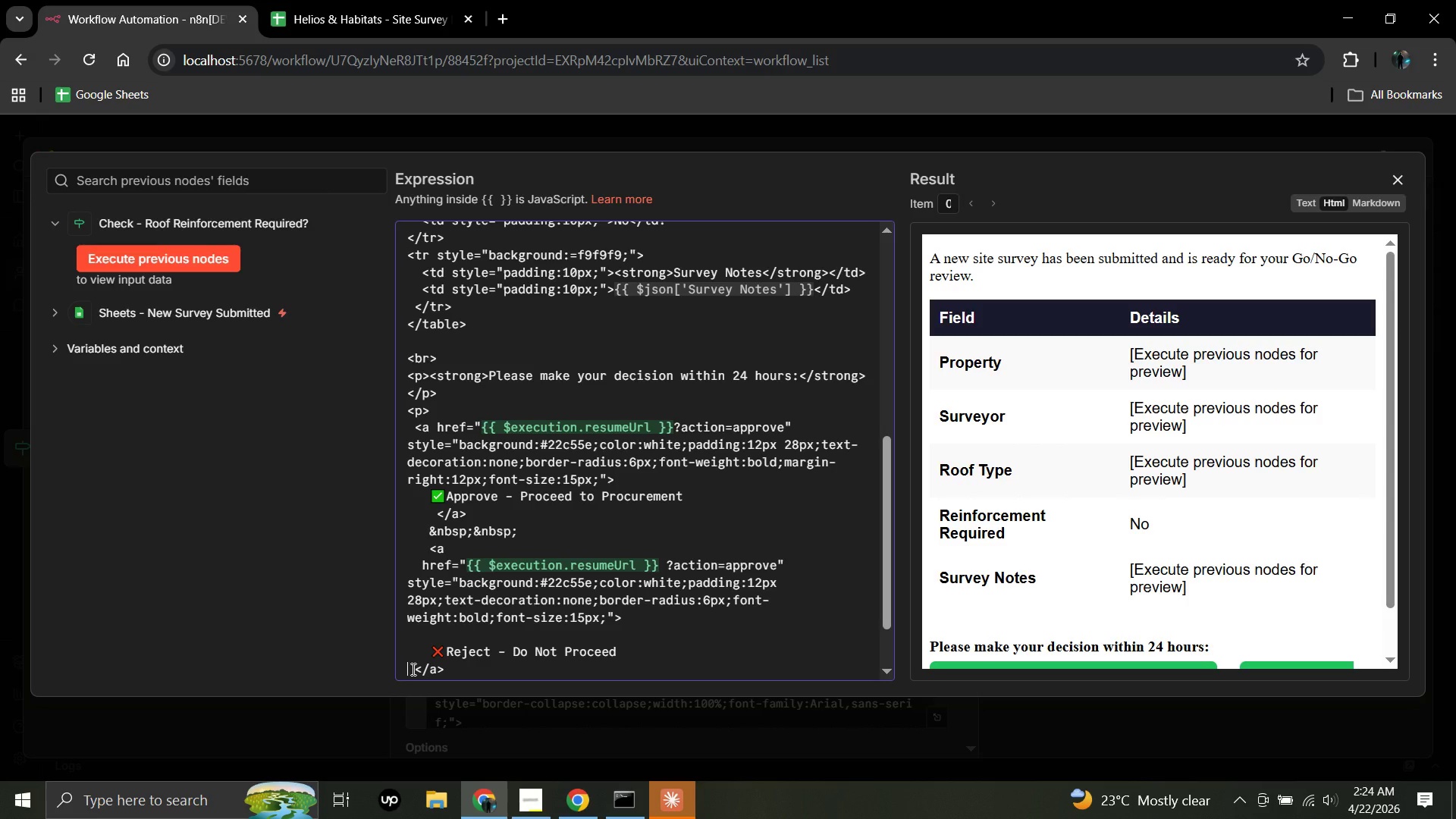 
left_click([412, 669])
 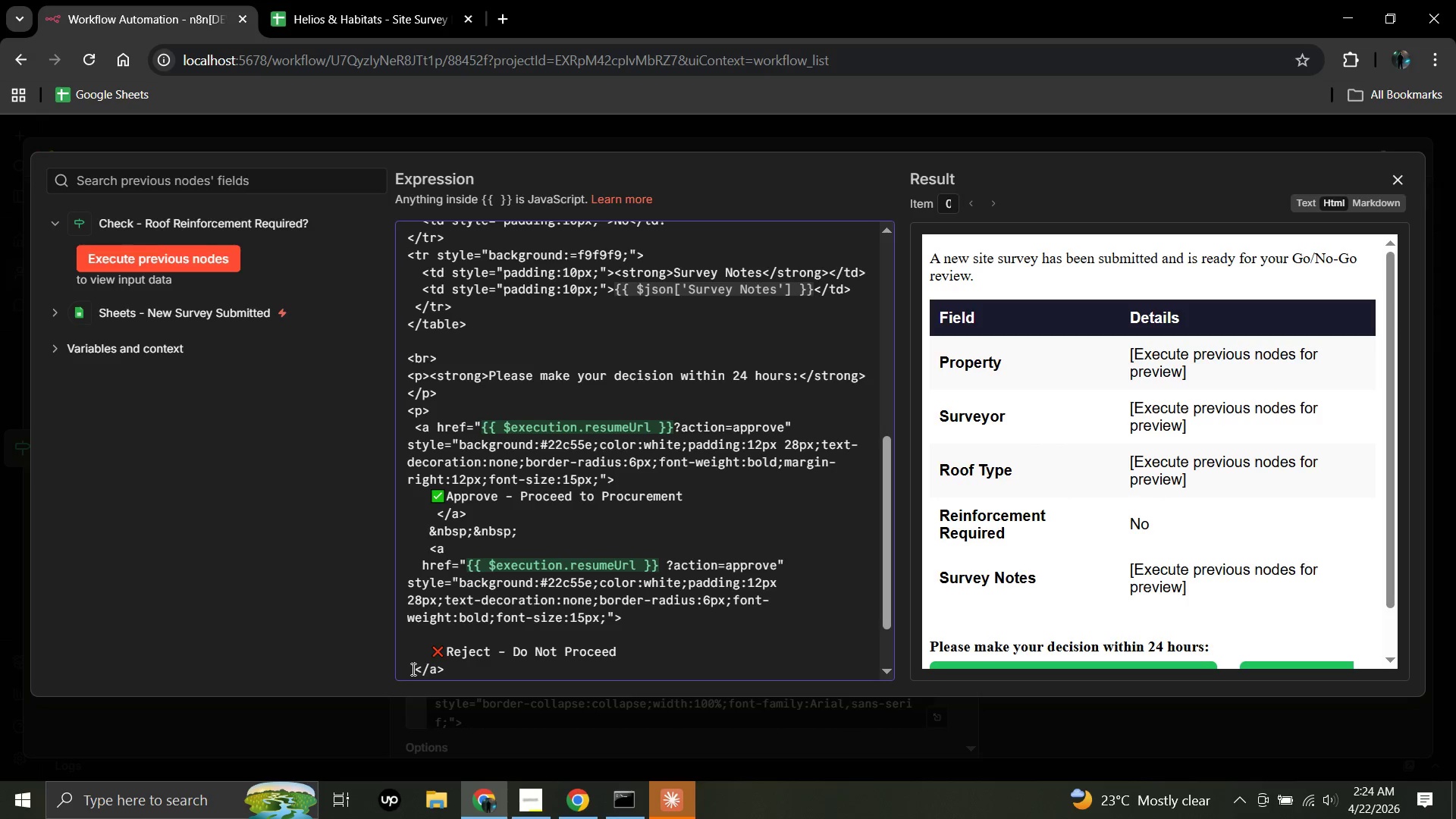 
key(Space)
 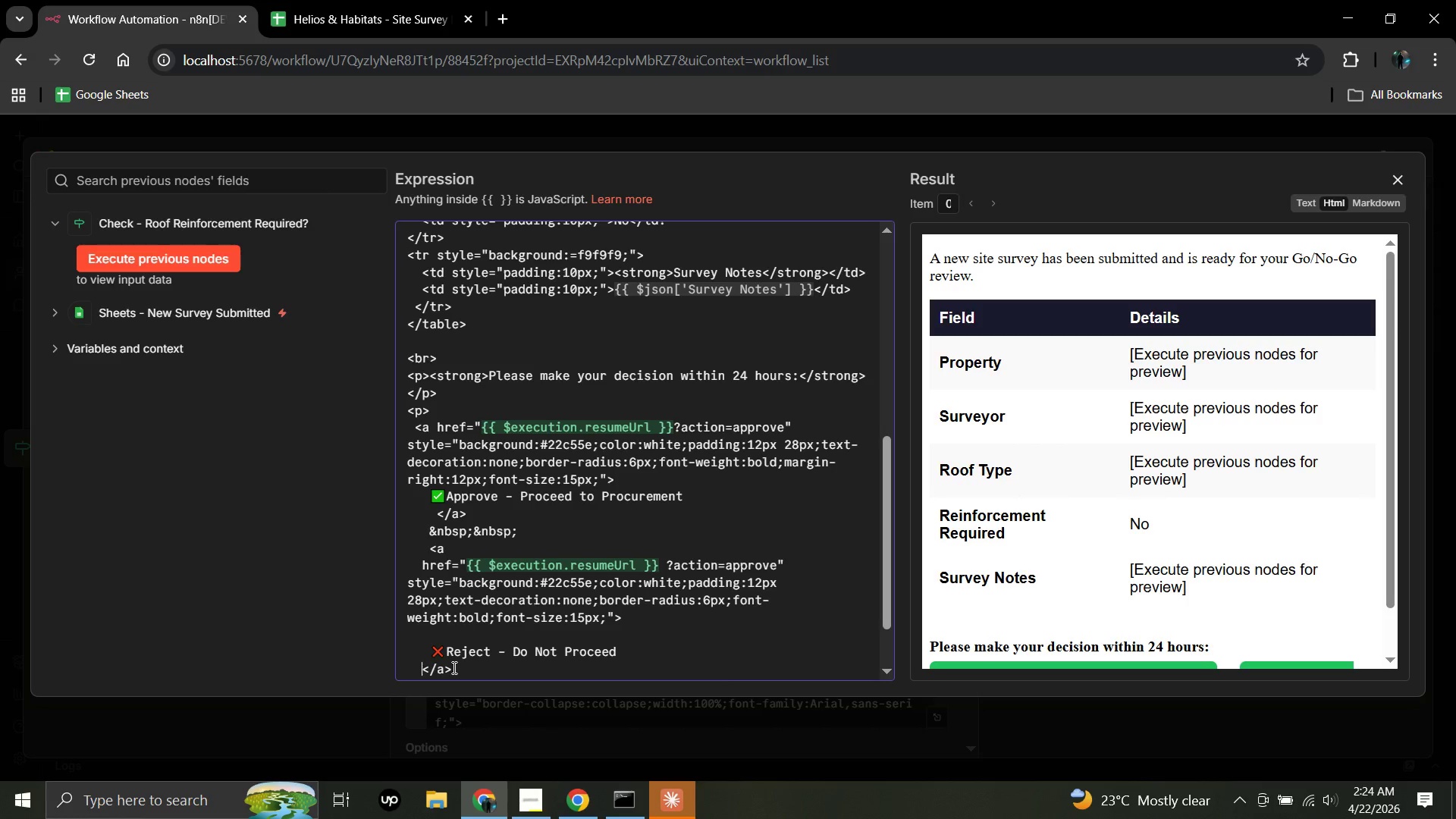 
left_click([453, 667])
 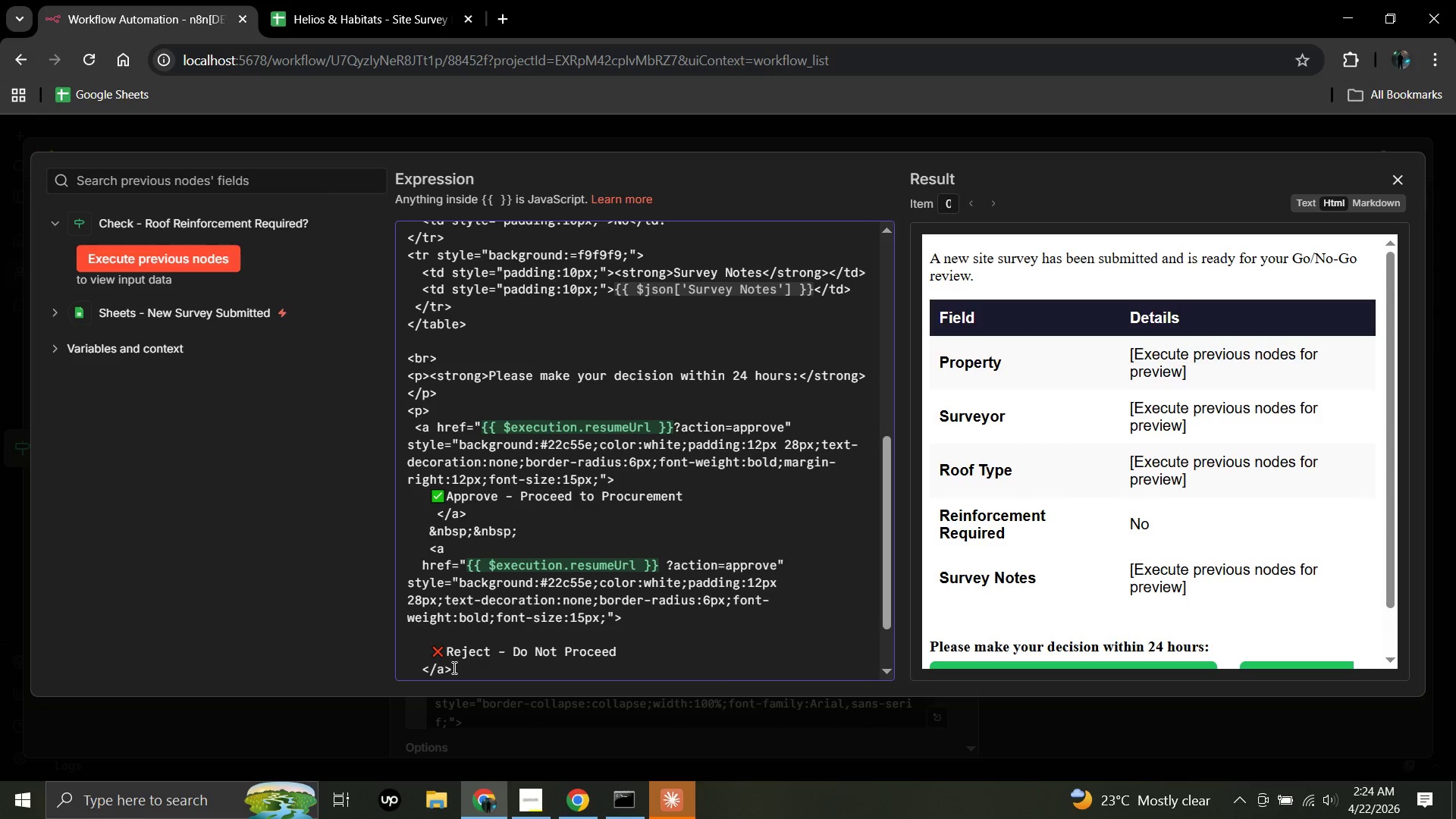 
key(Enter)
 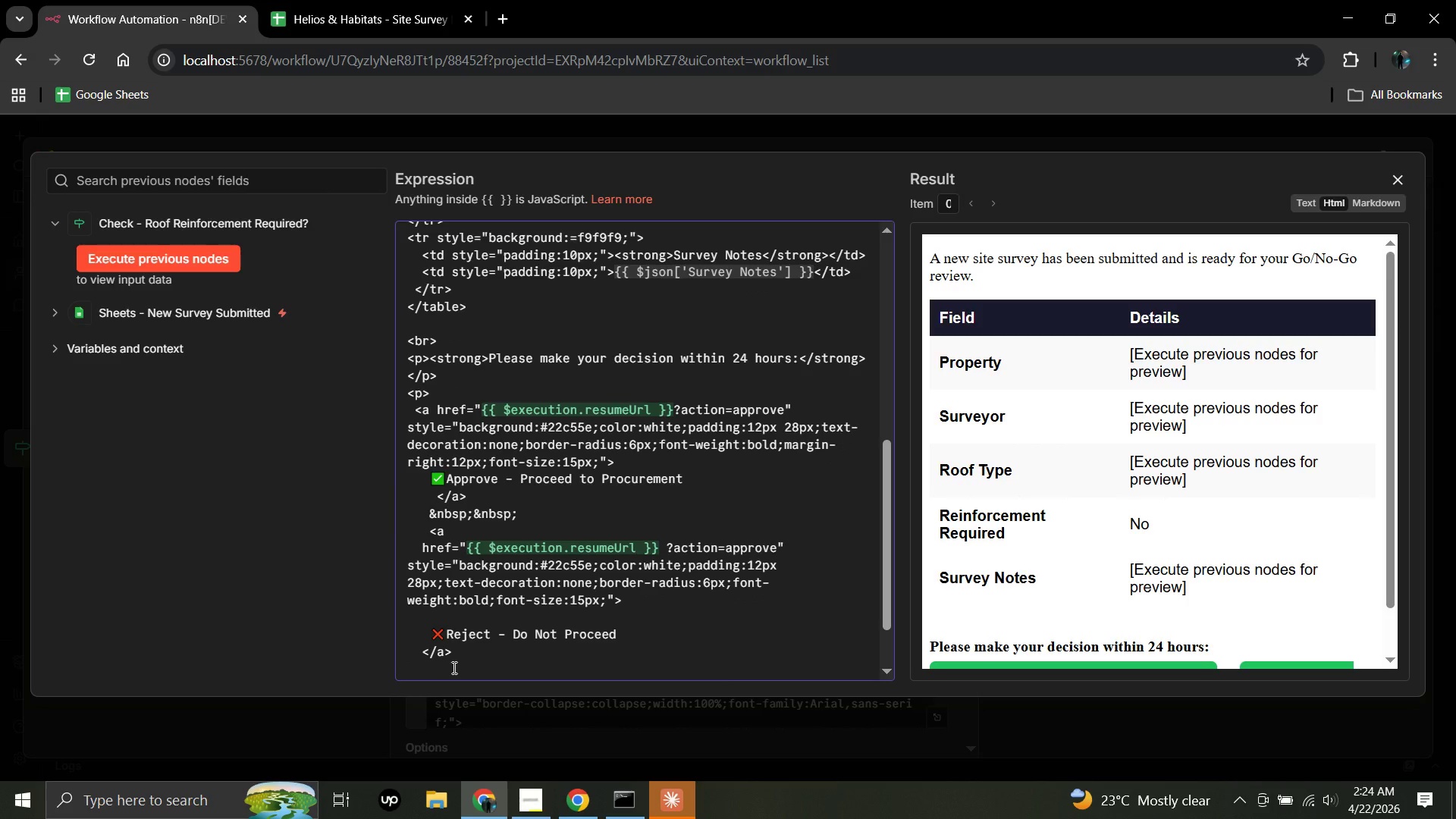 
key(Shift+Comma)
 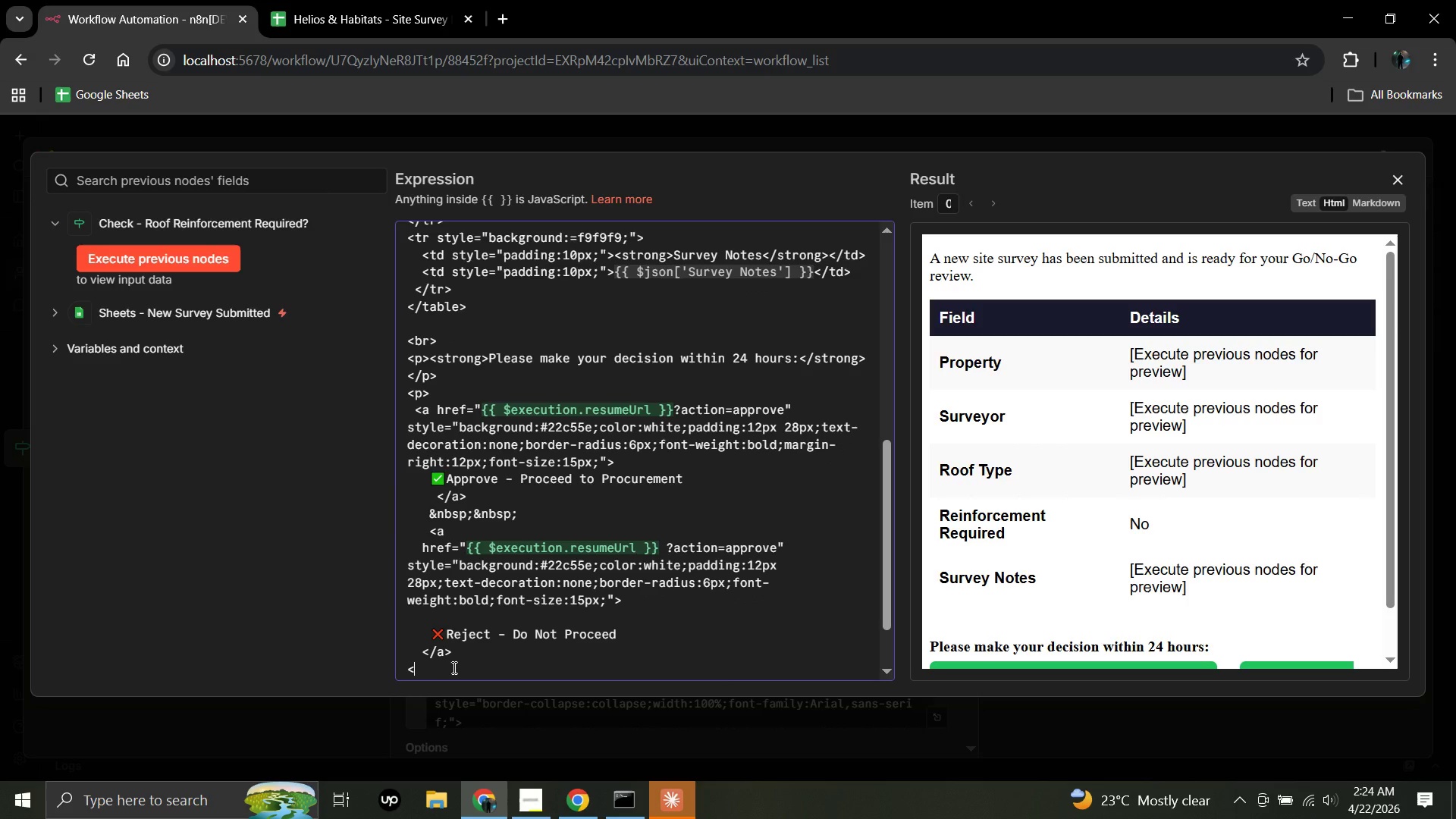 
key(Slash)
 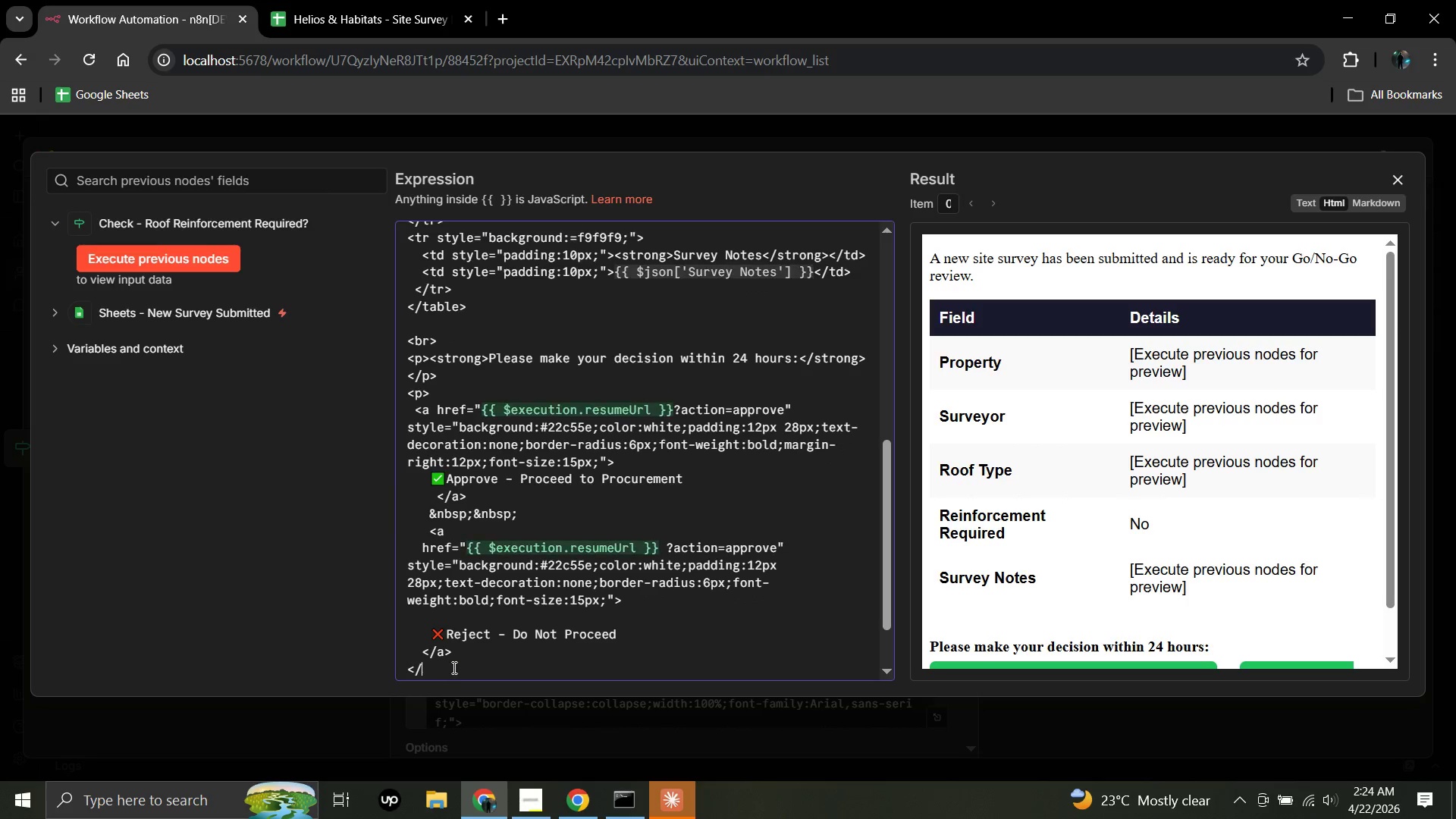 
key(P)
 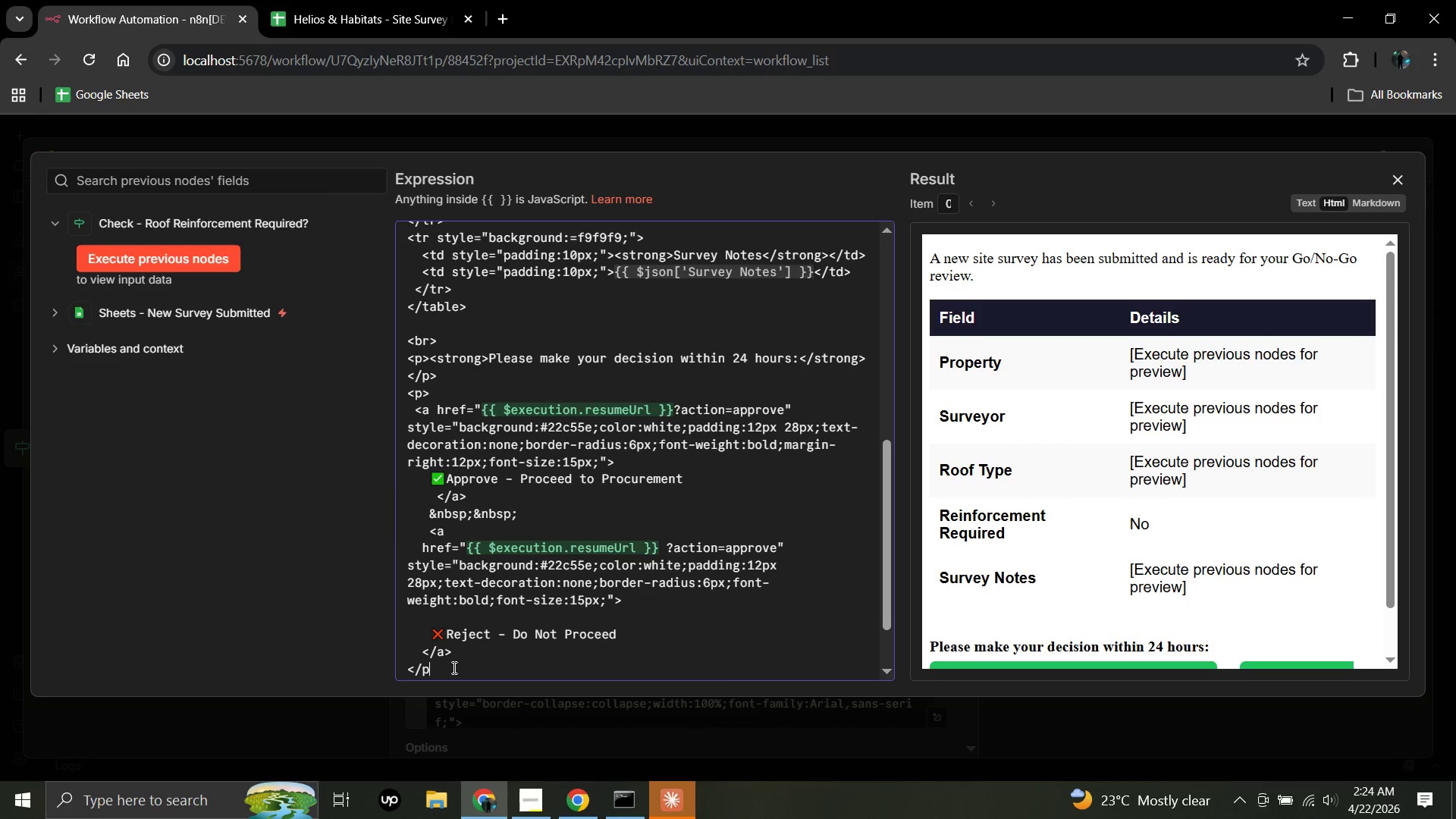 
key(Shift+Period)
 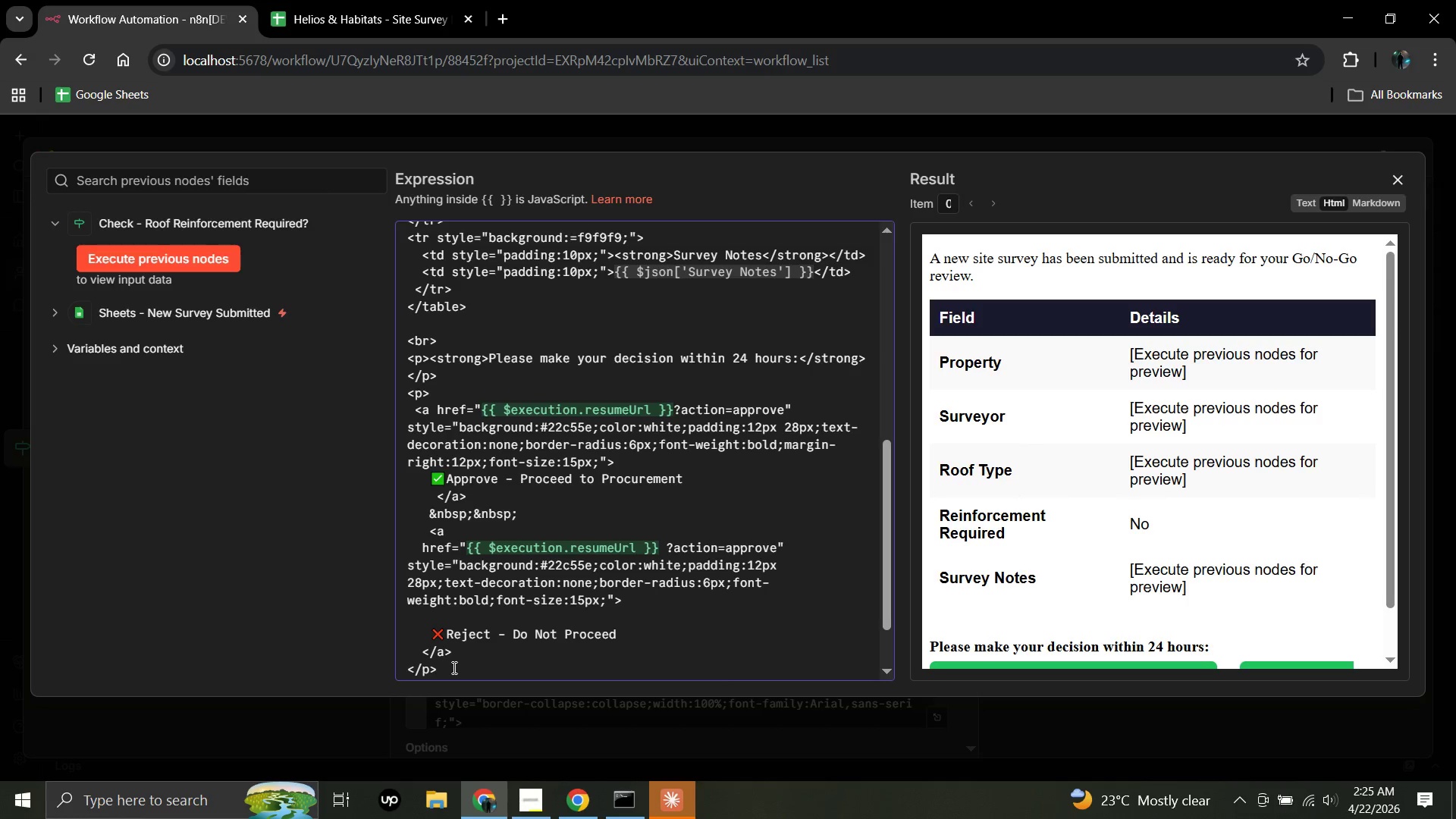 
wait(9.66)
 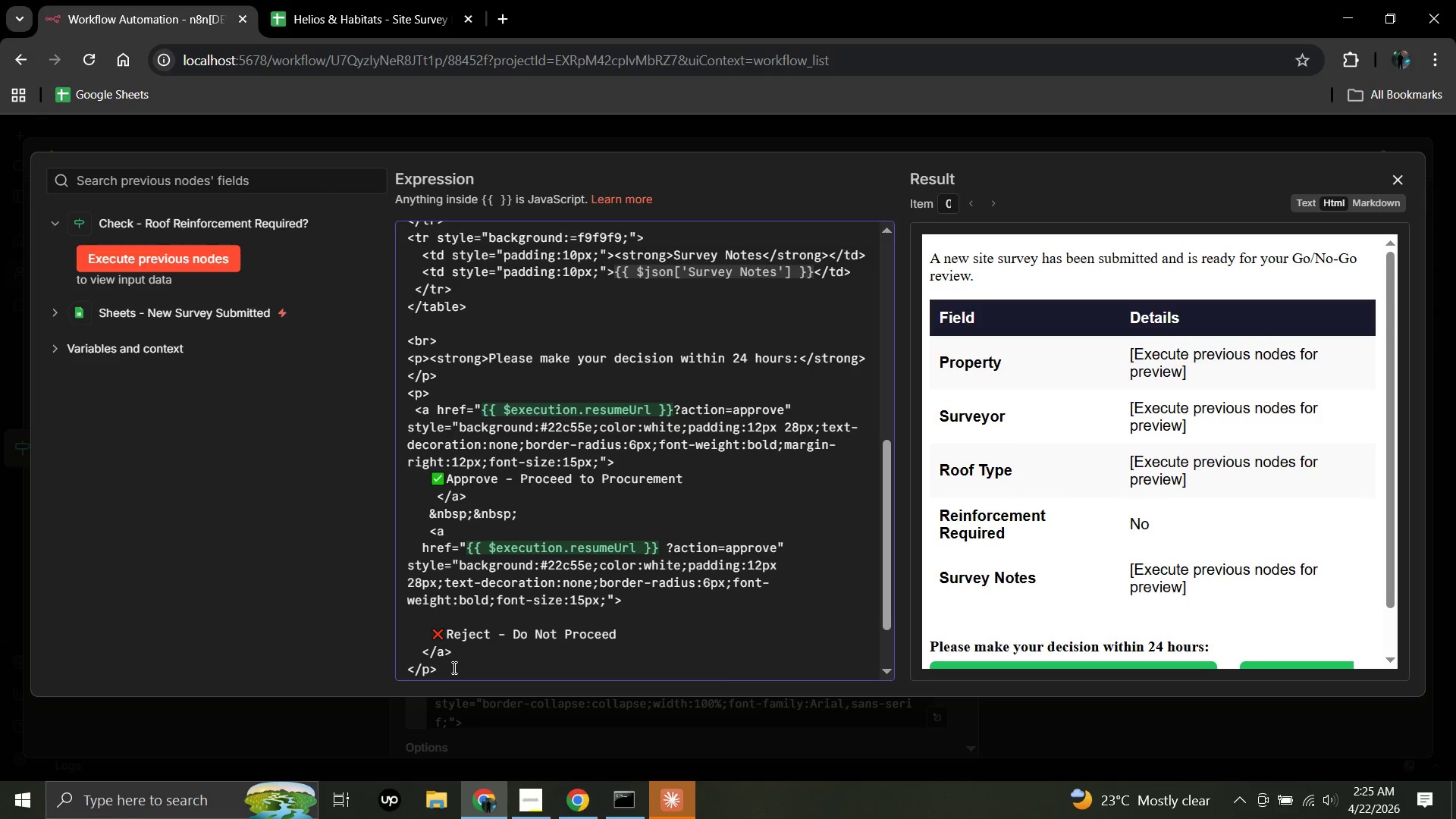 
key(Enter)
 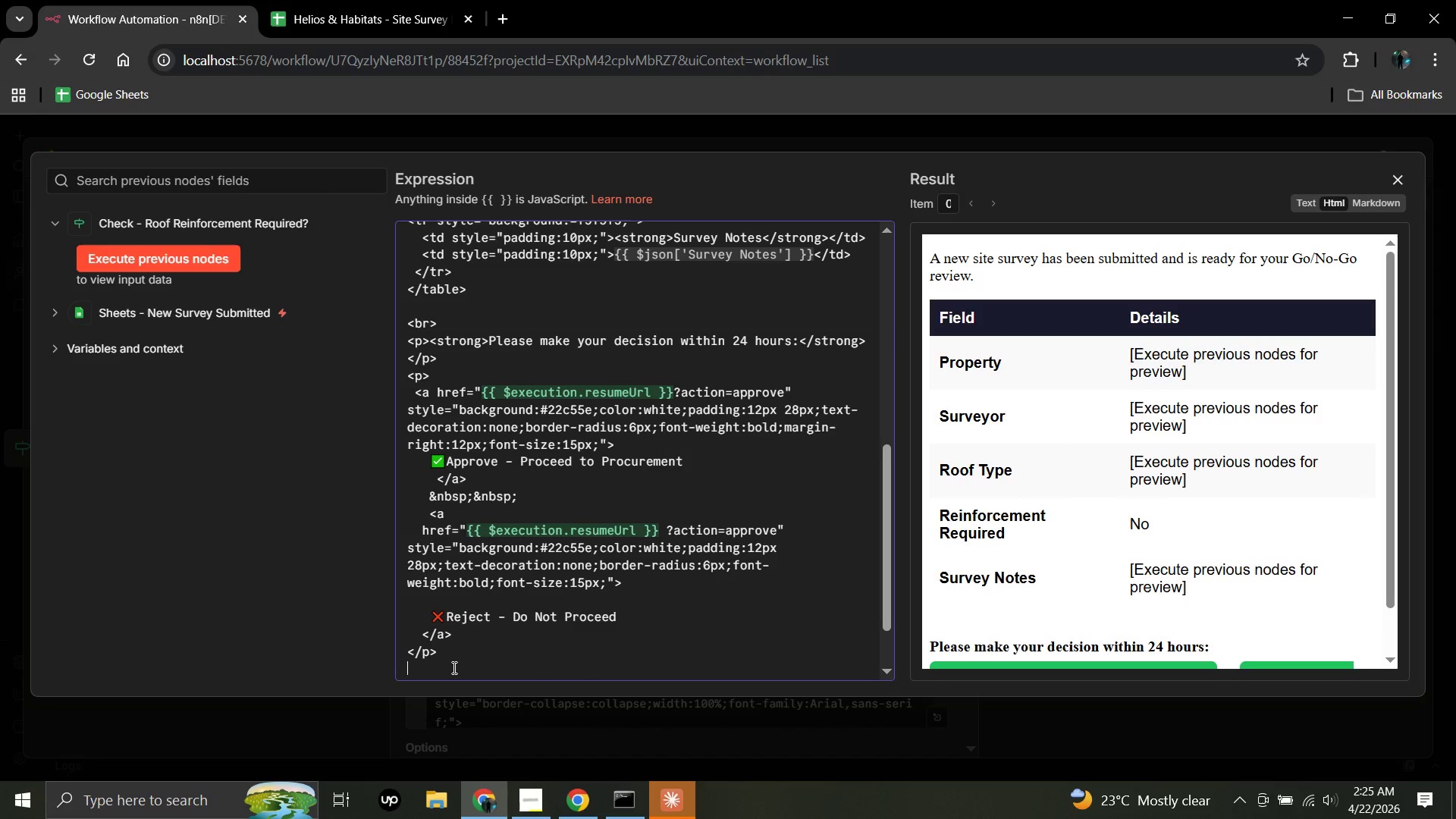 
key(Enter)
 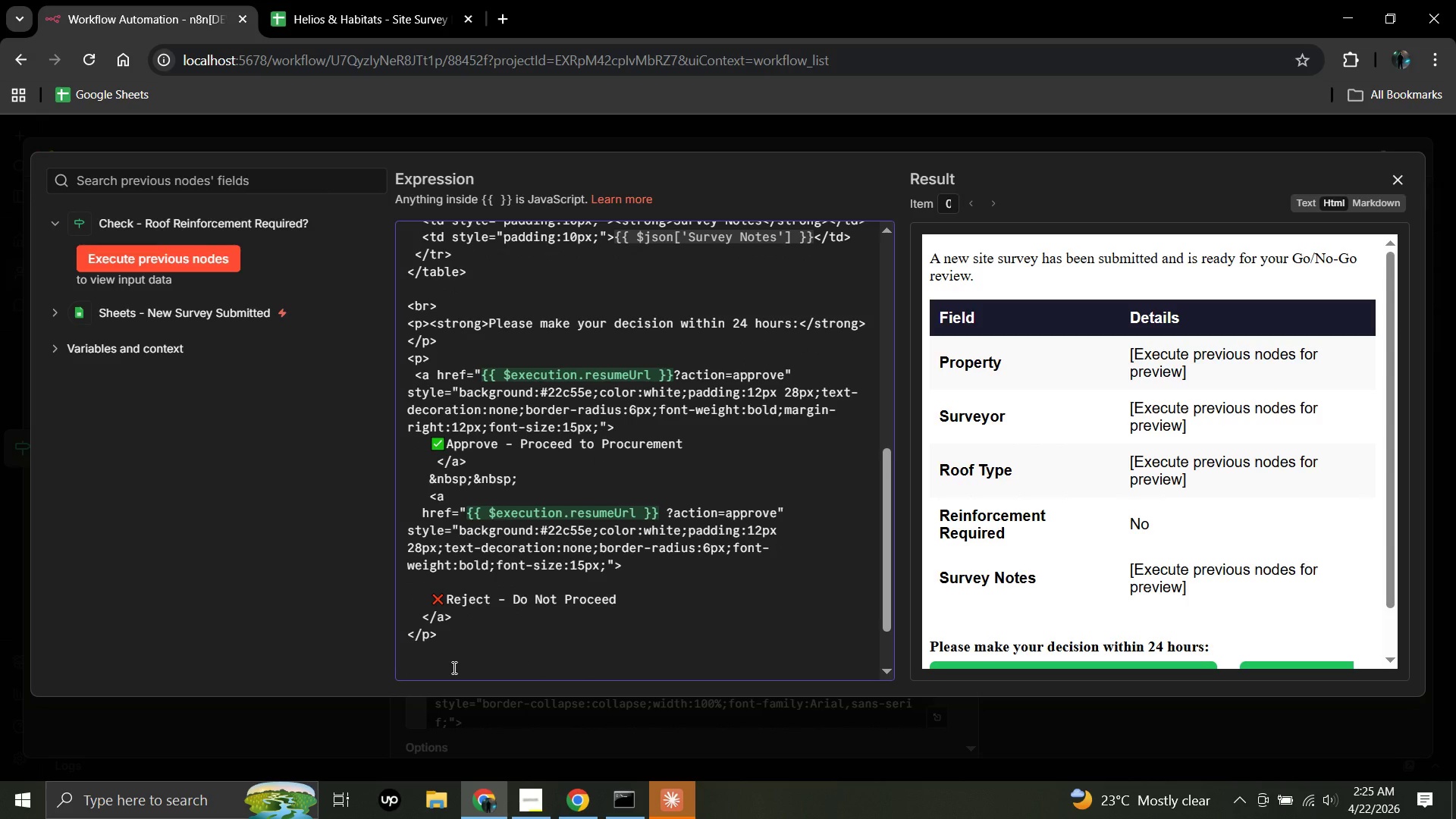 
type(<br><p style)
 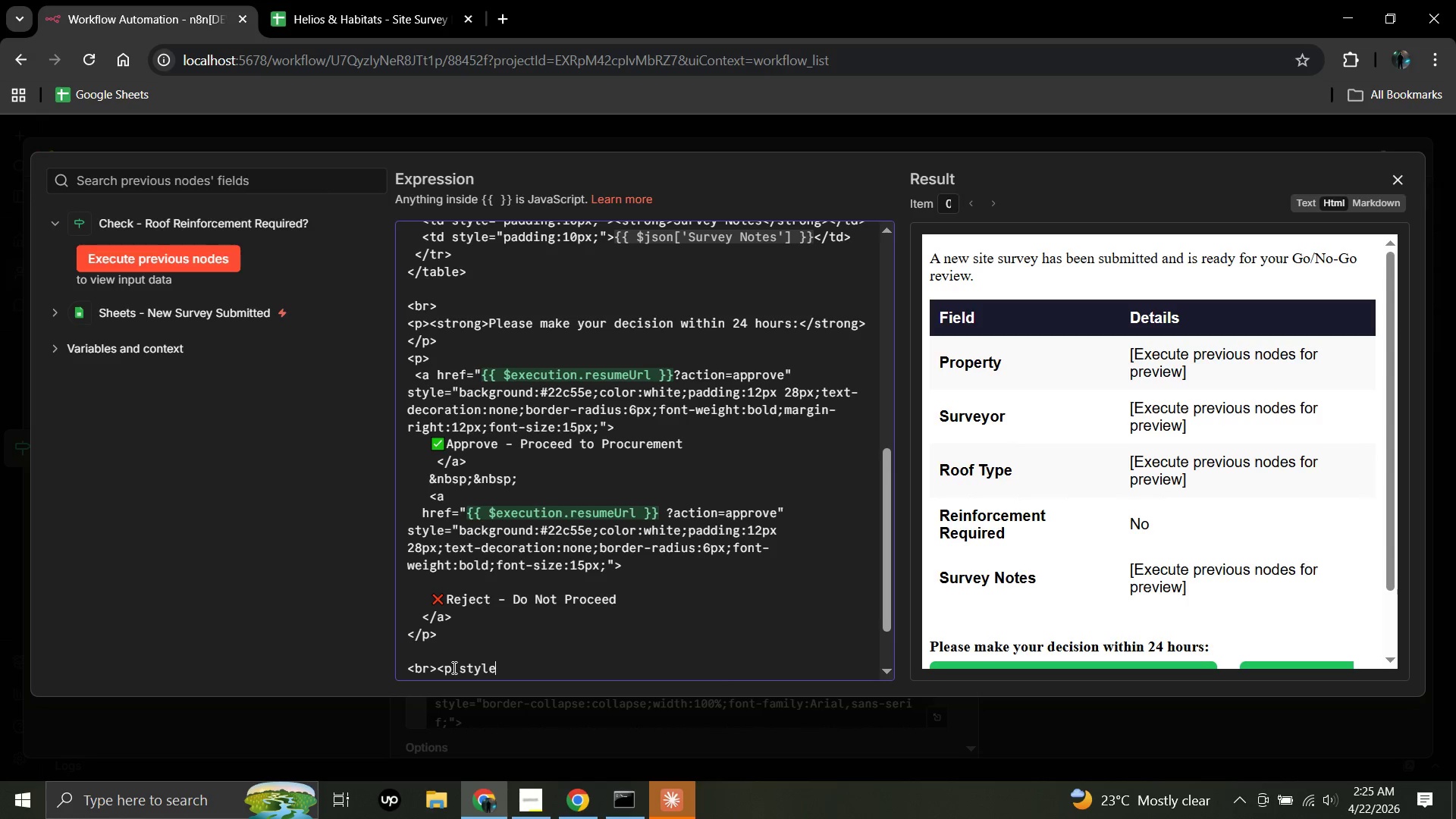 
type(="color:)
 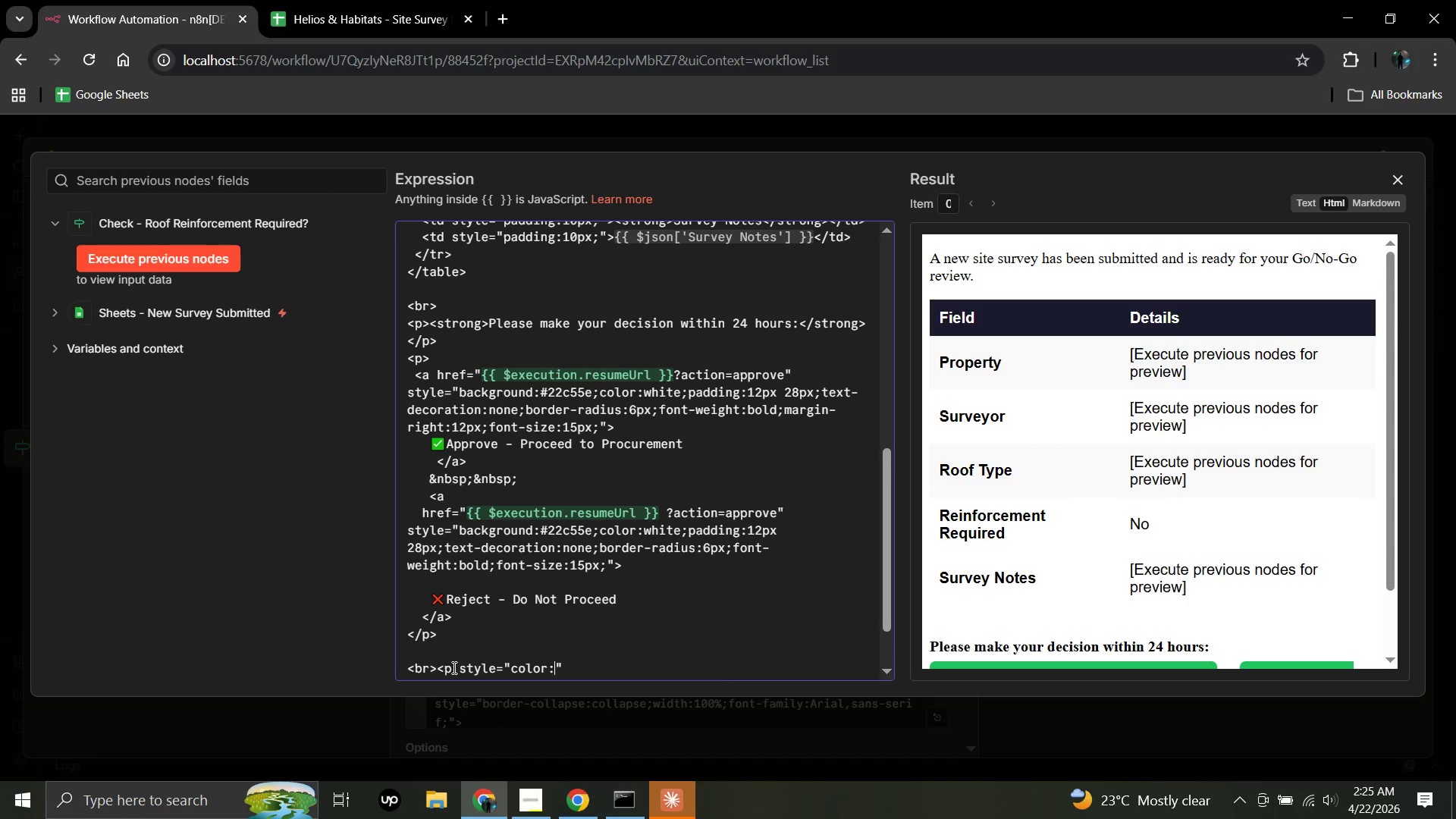 
key(Shift+3)
 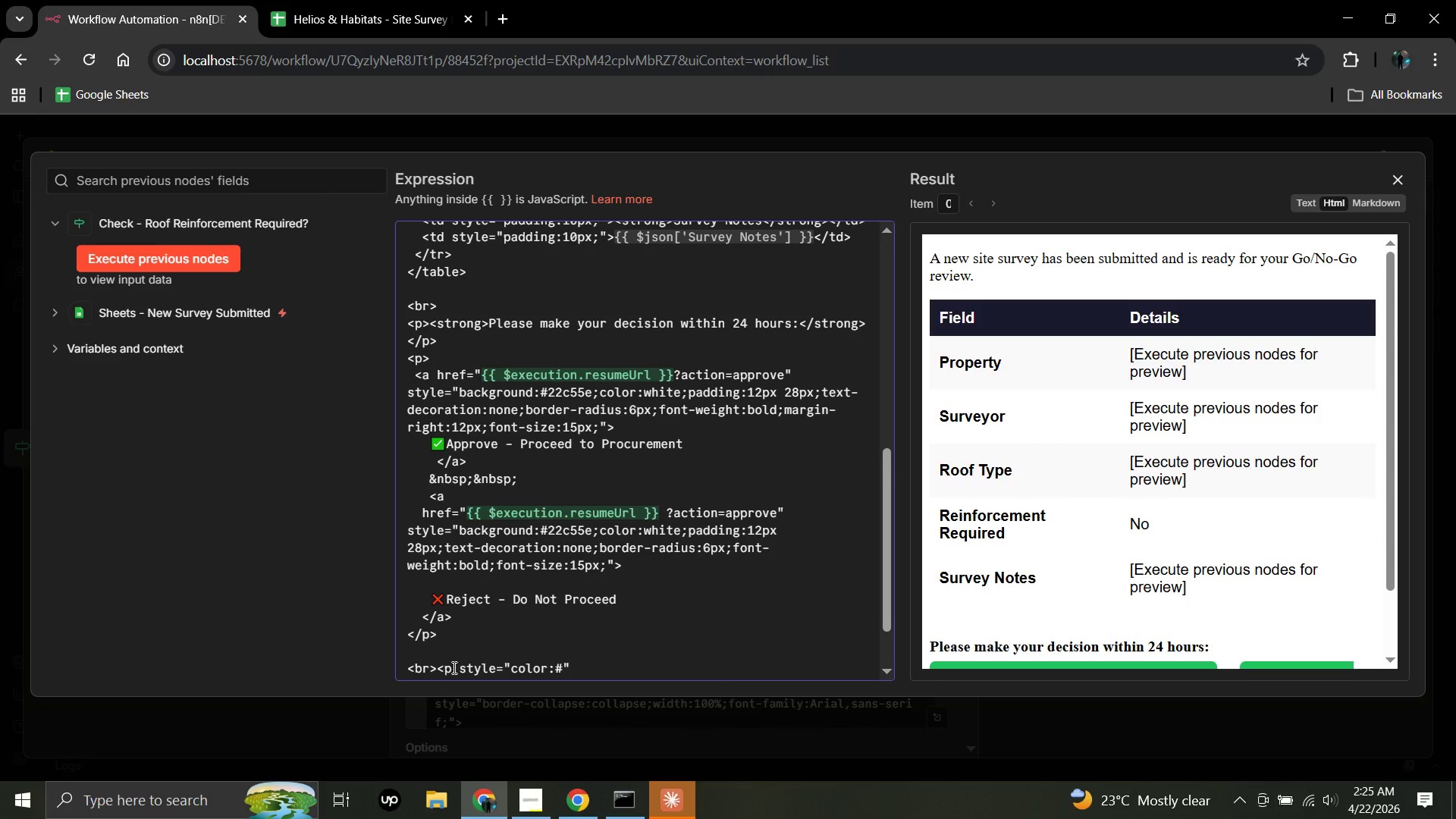 
type(888;font-size)
 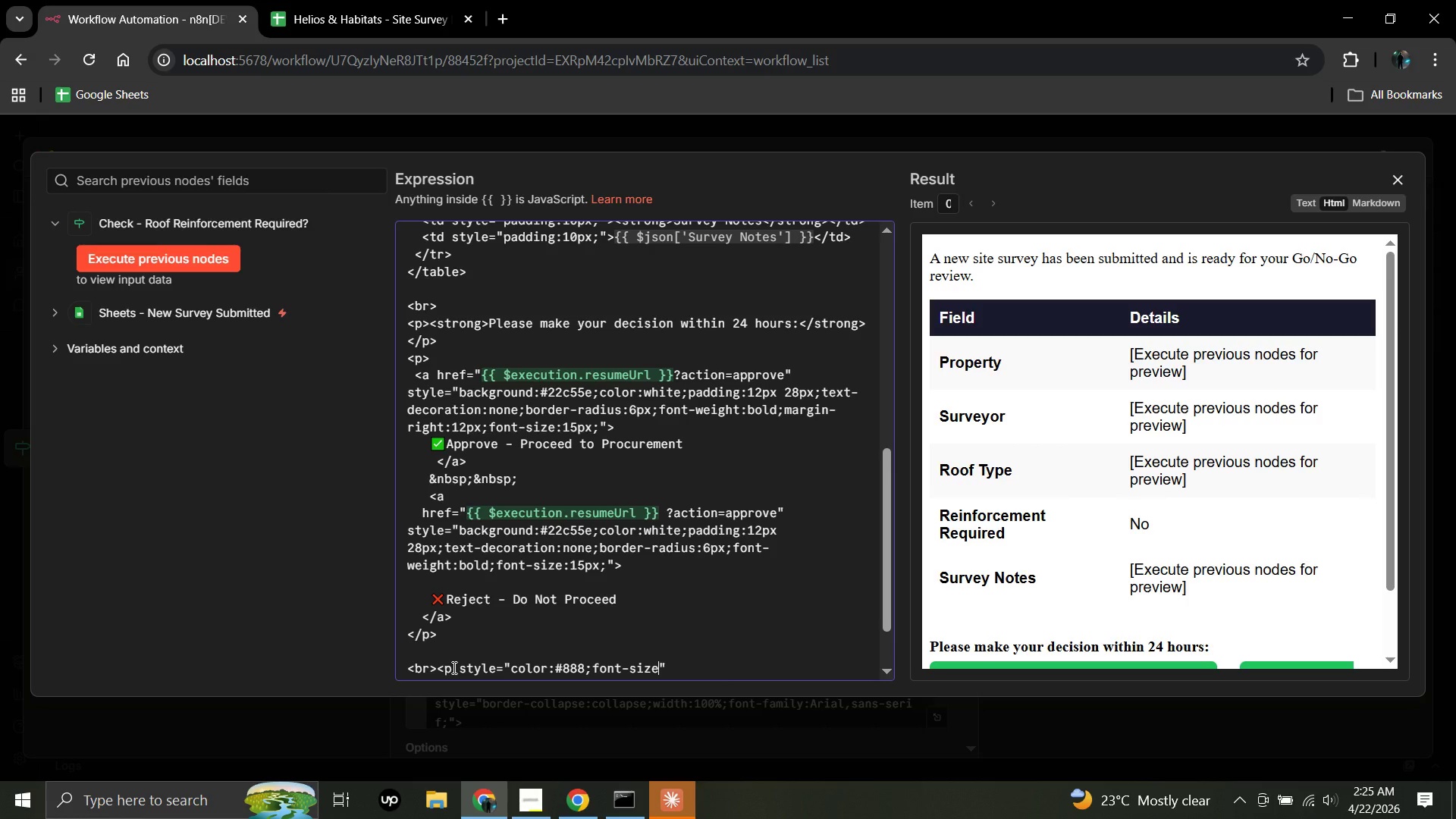 
type(:12px)
 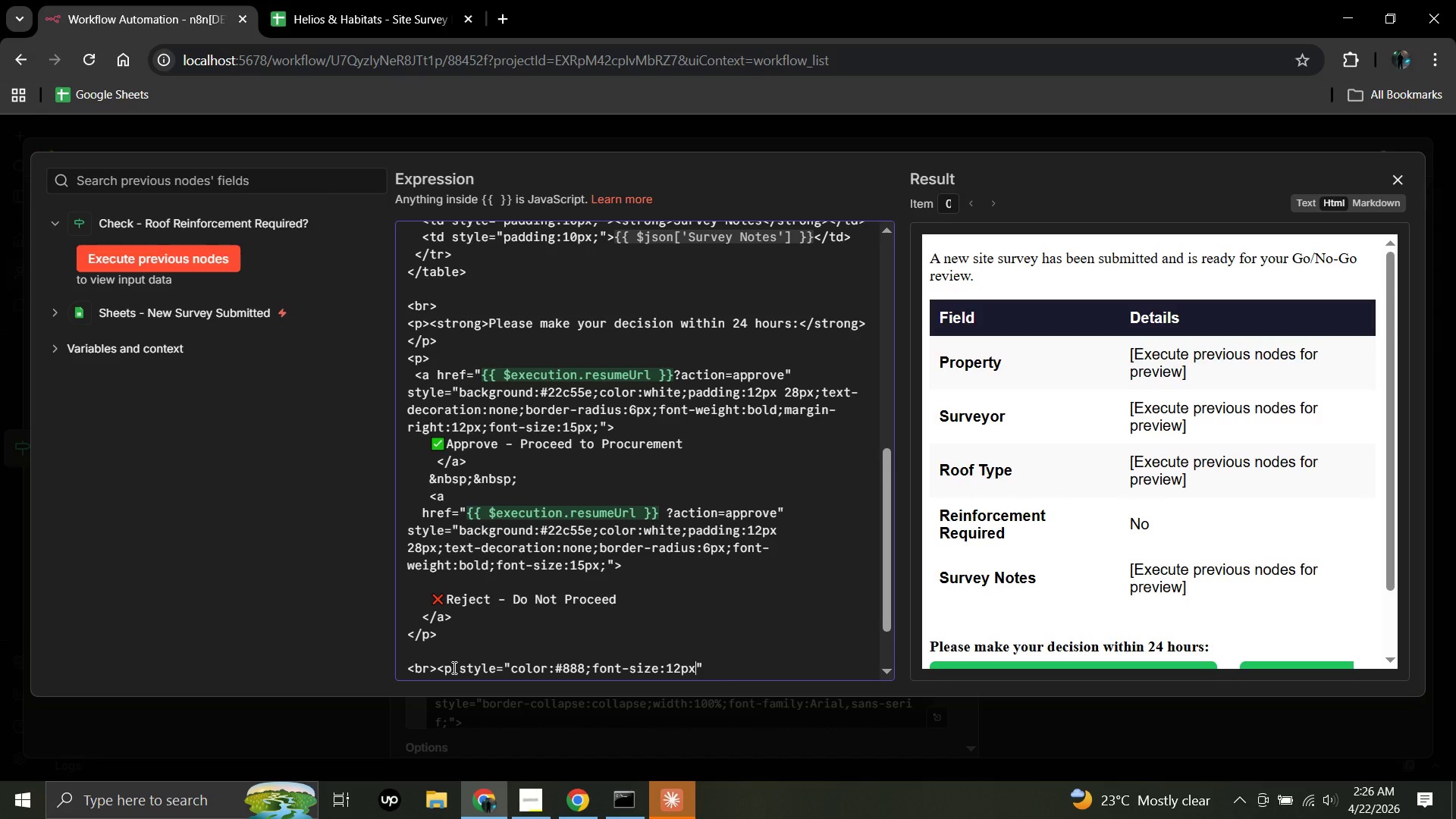 
key(Semicolon)
 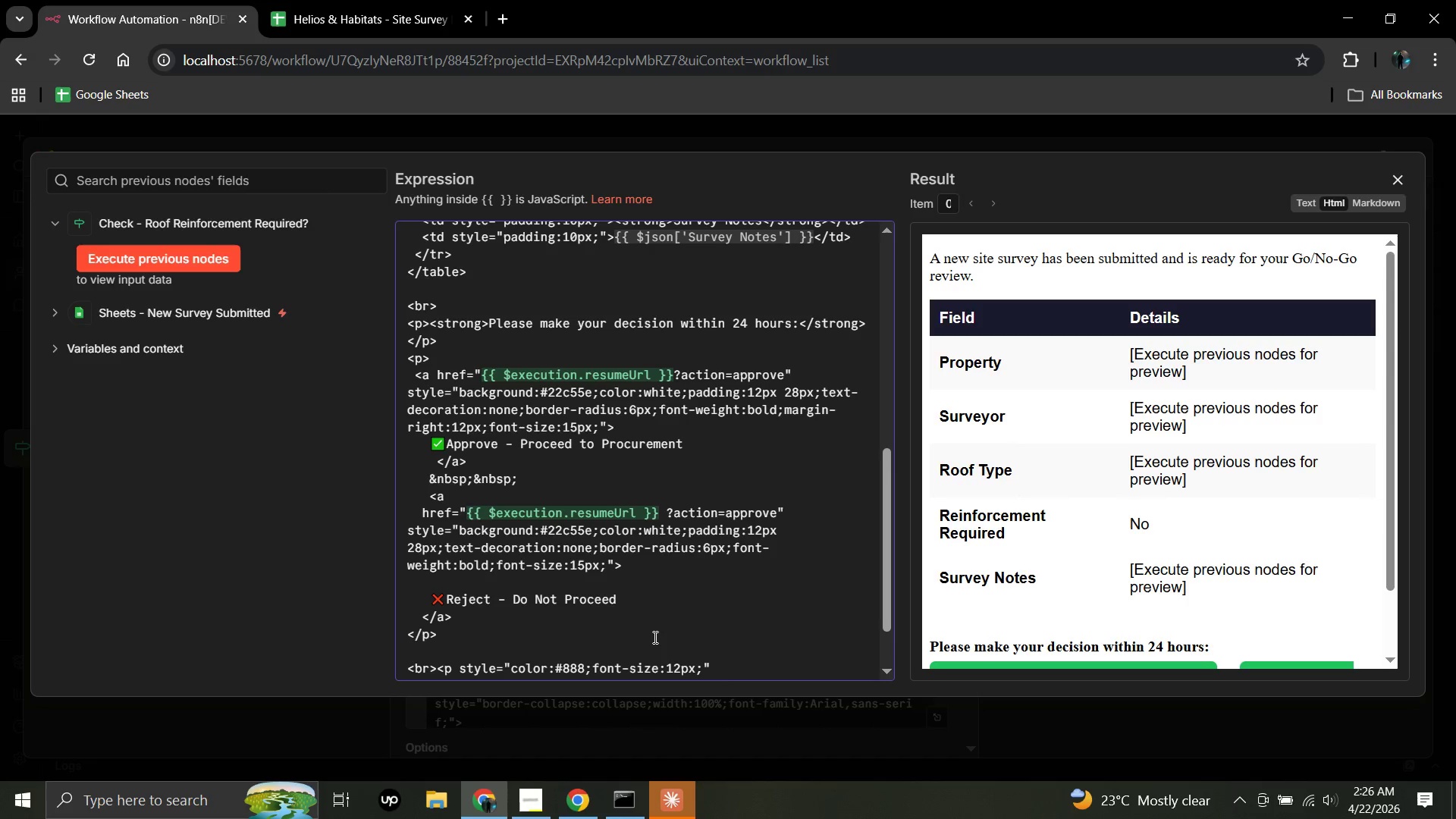 
wait(6.81)
 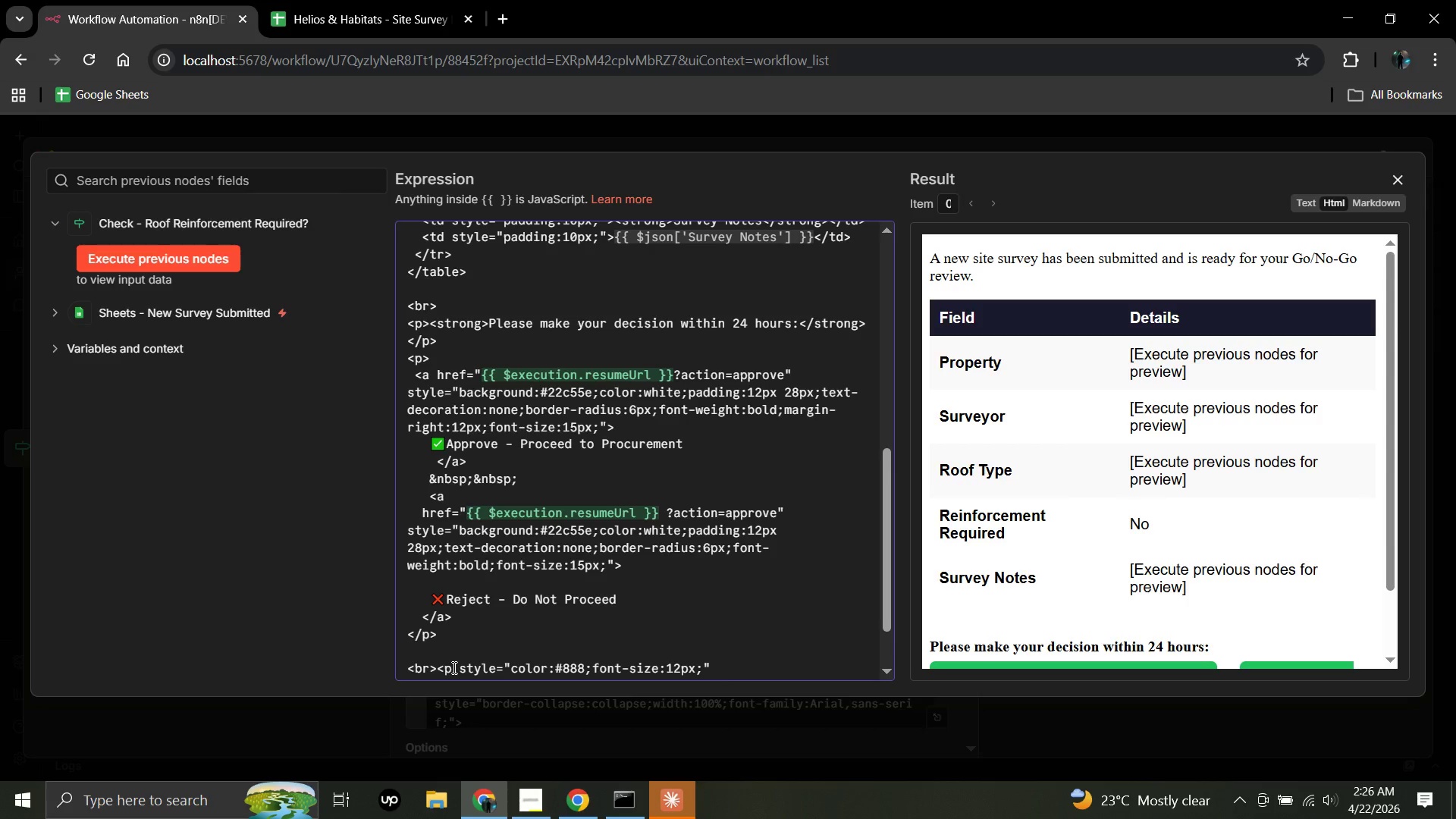 
left_click([712, 666])
 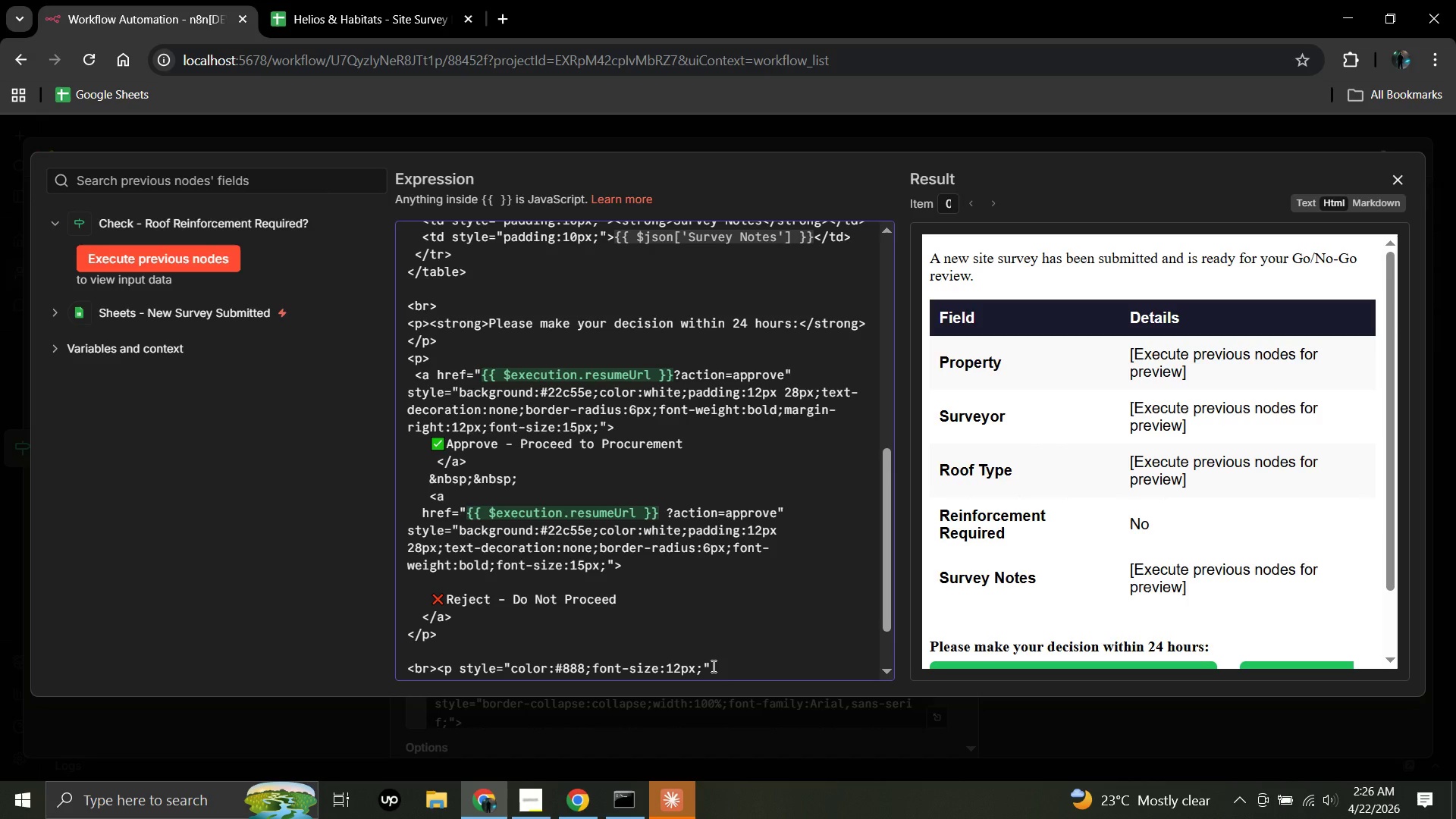 
key(Shift+Period)
 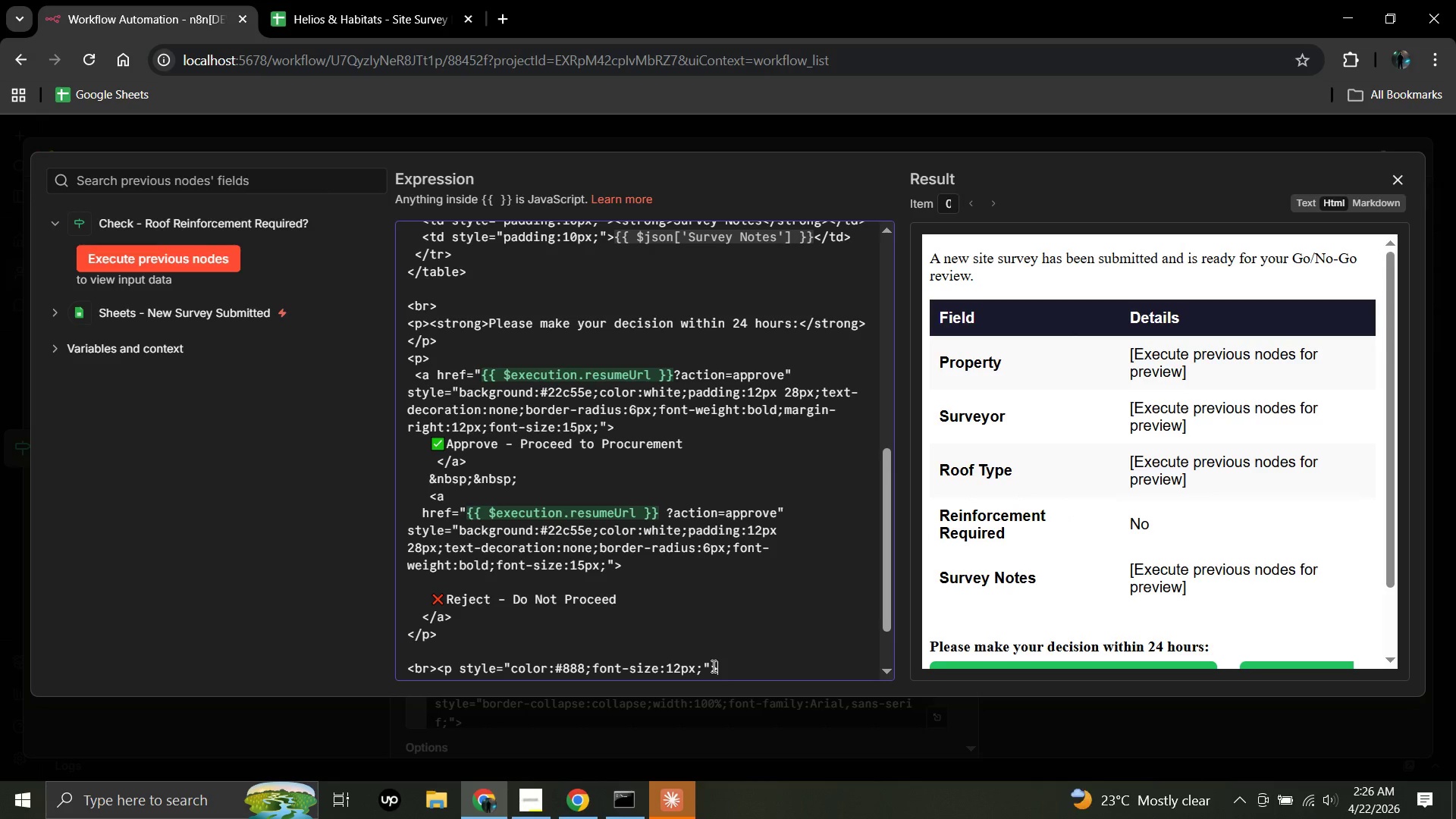 
type(Helios & habitats - Stri)
key(Backspace)
type(uctural Feasibility)
 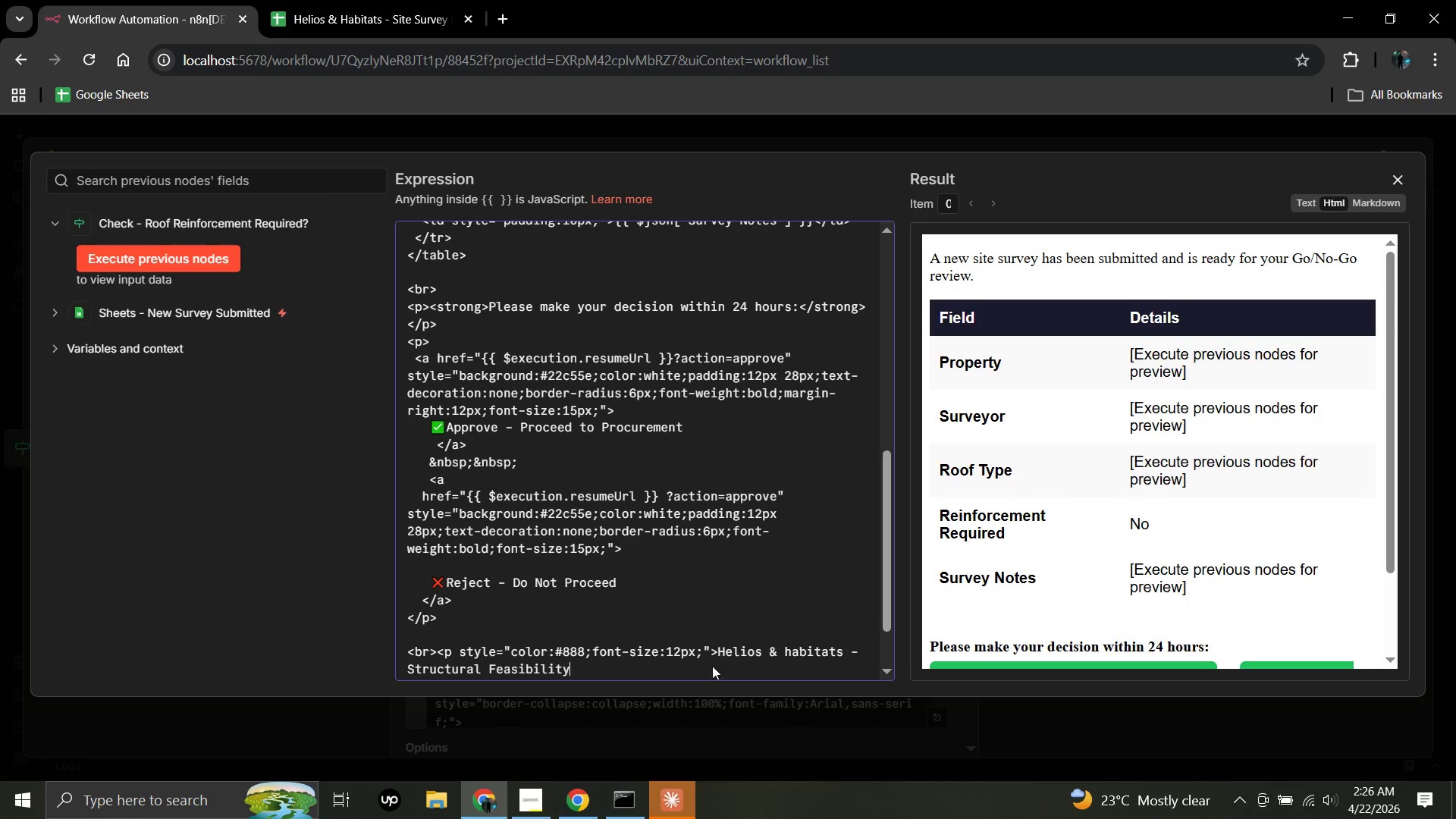 
hold_key(key=Space, duration=0.39)
 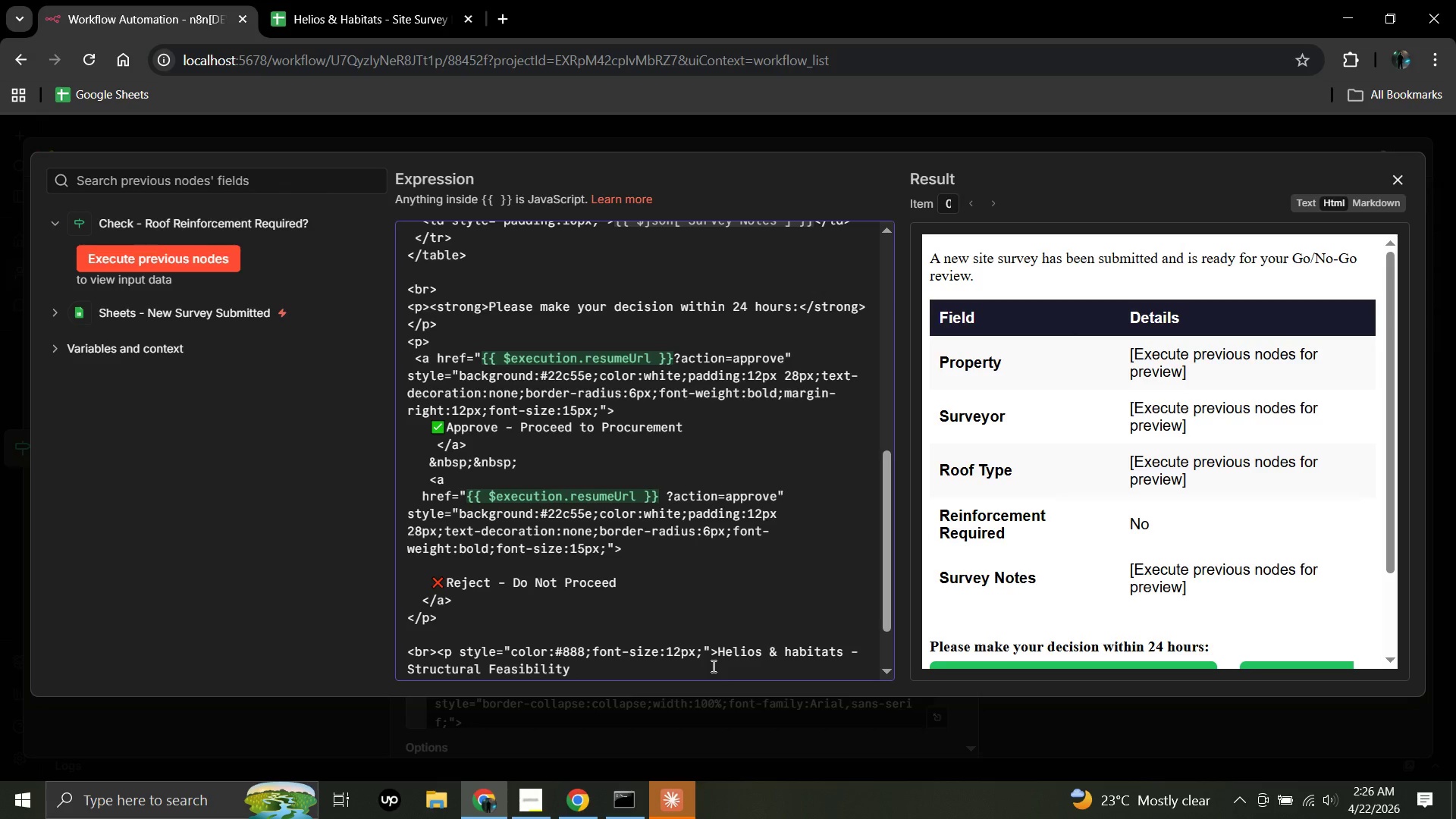 
type(System)
 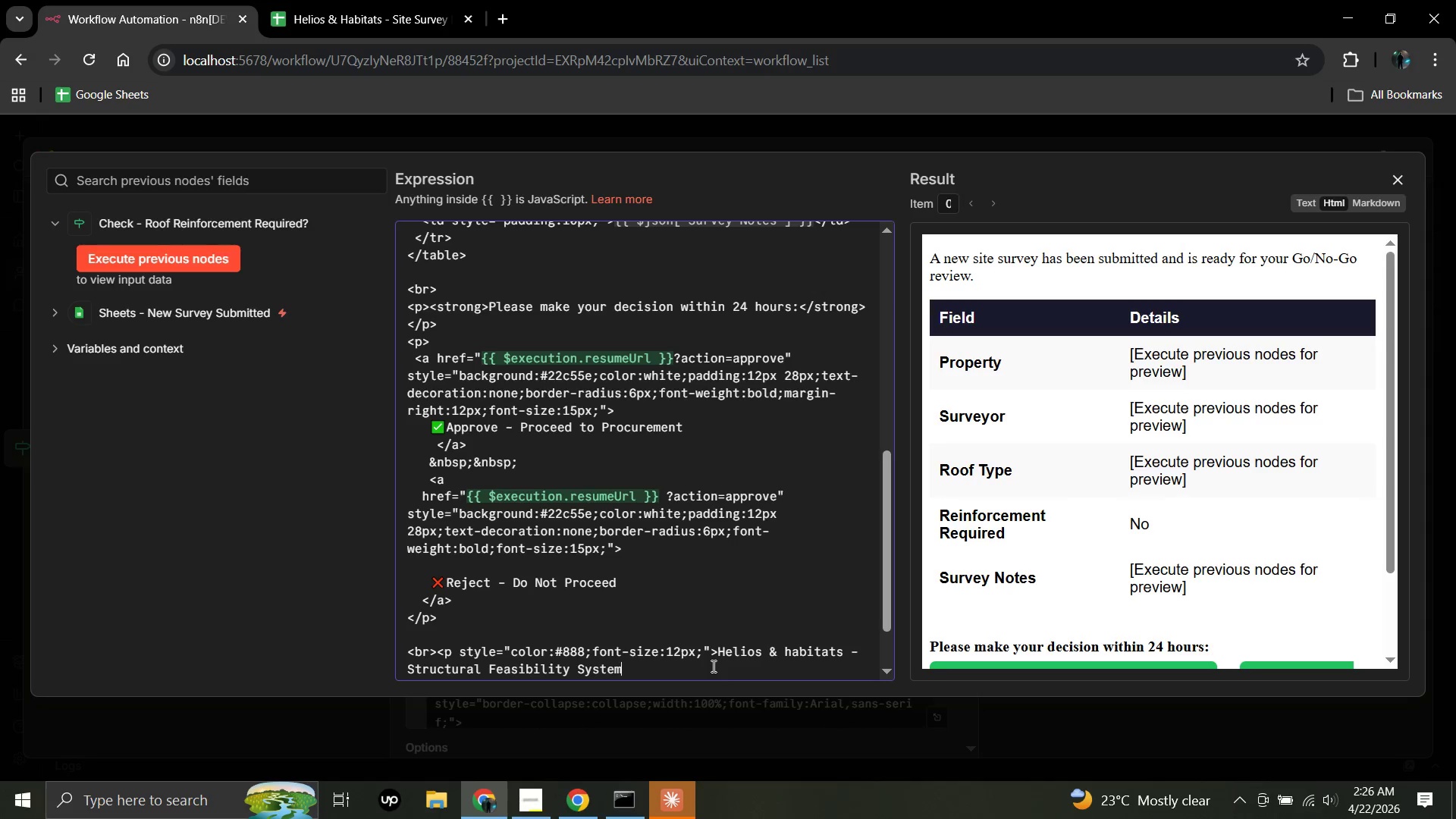 
key(Shift+Comma)
 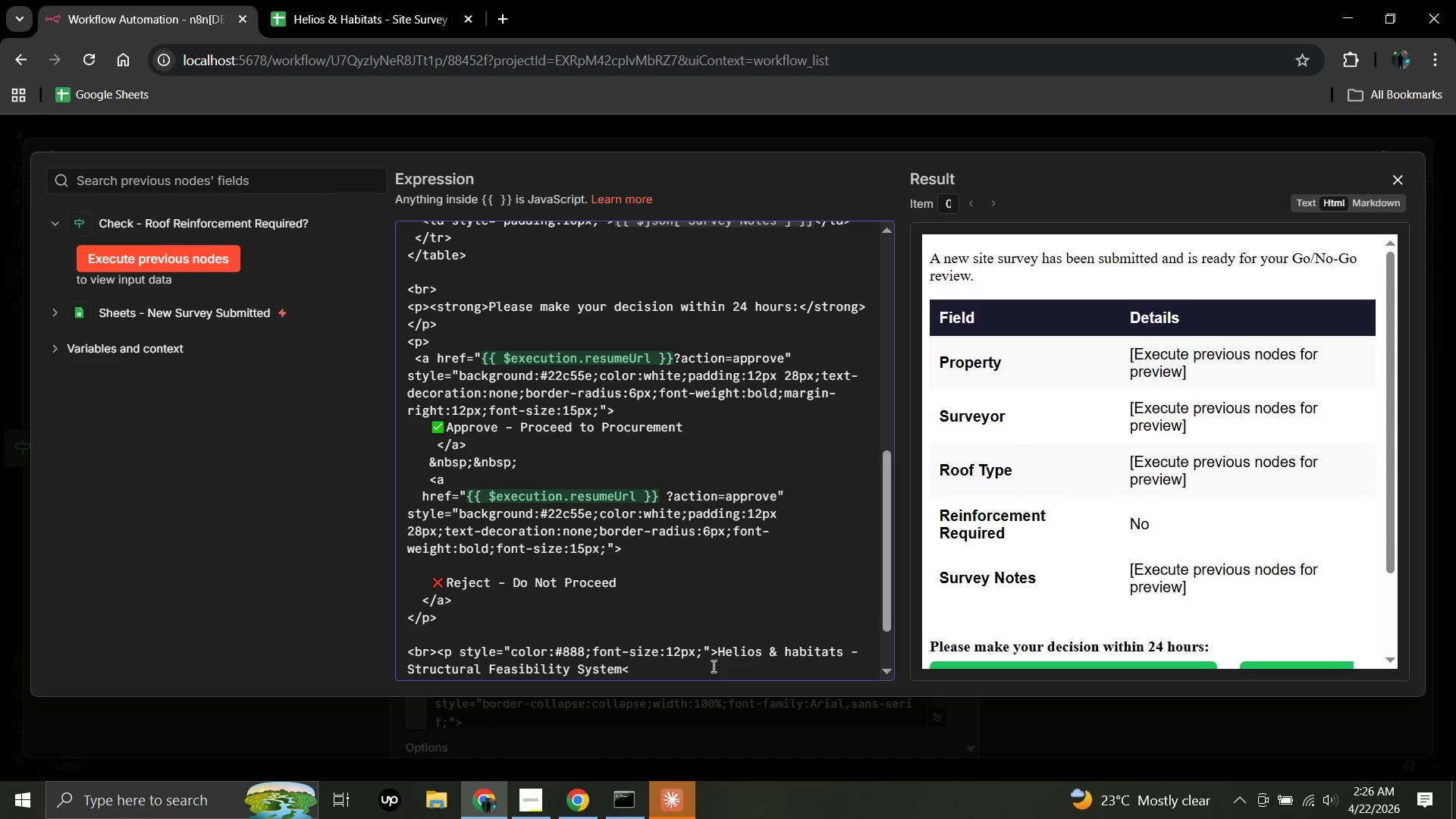 
key(Slash)
 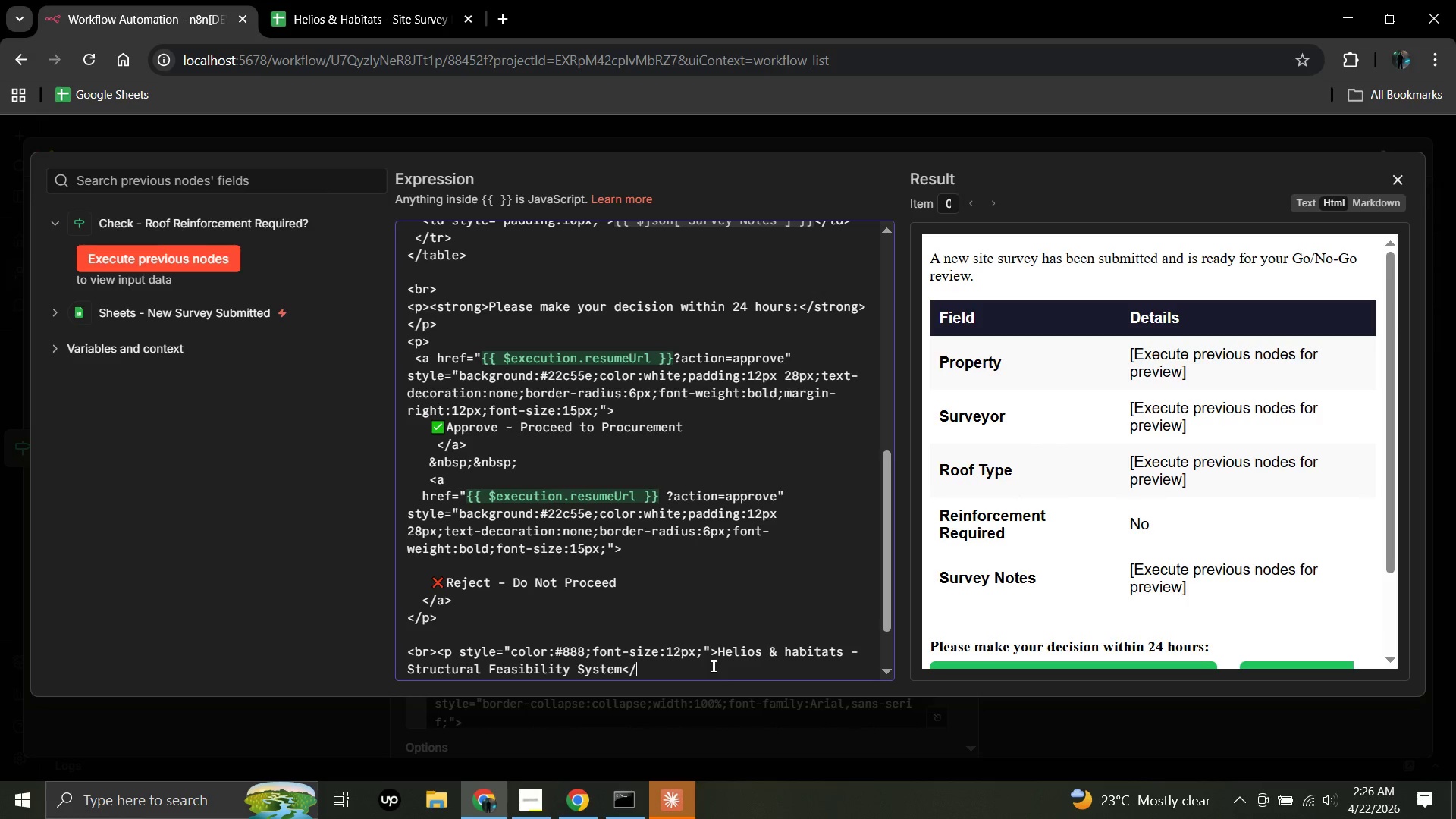 
key(P)
 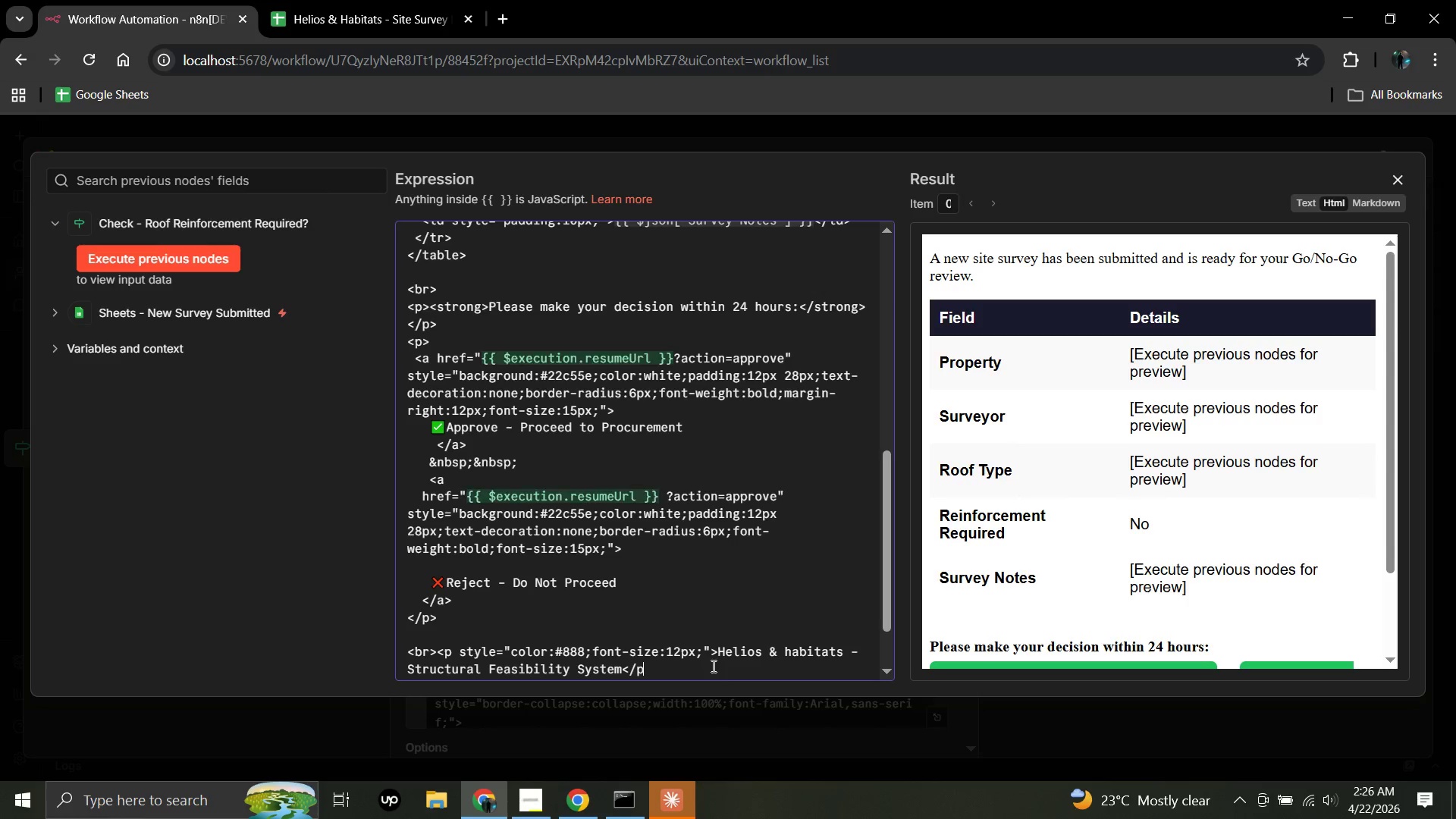 
key(Shift+Period)
 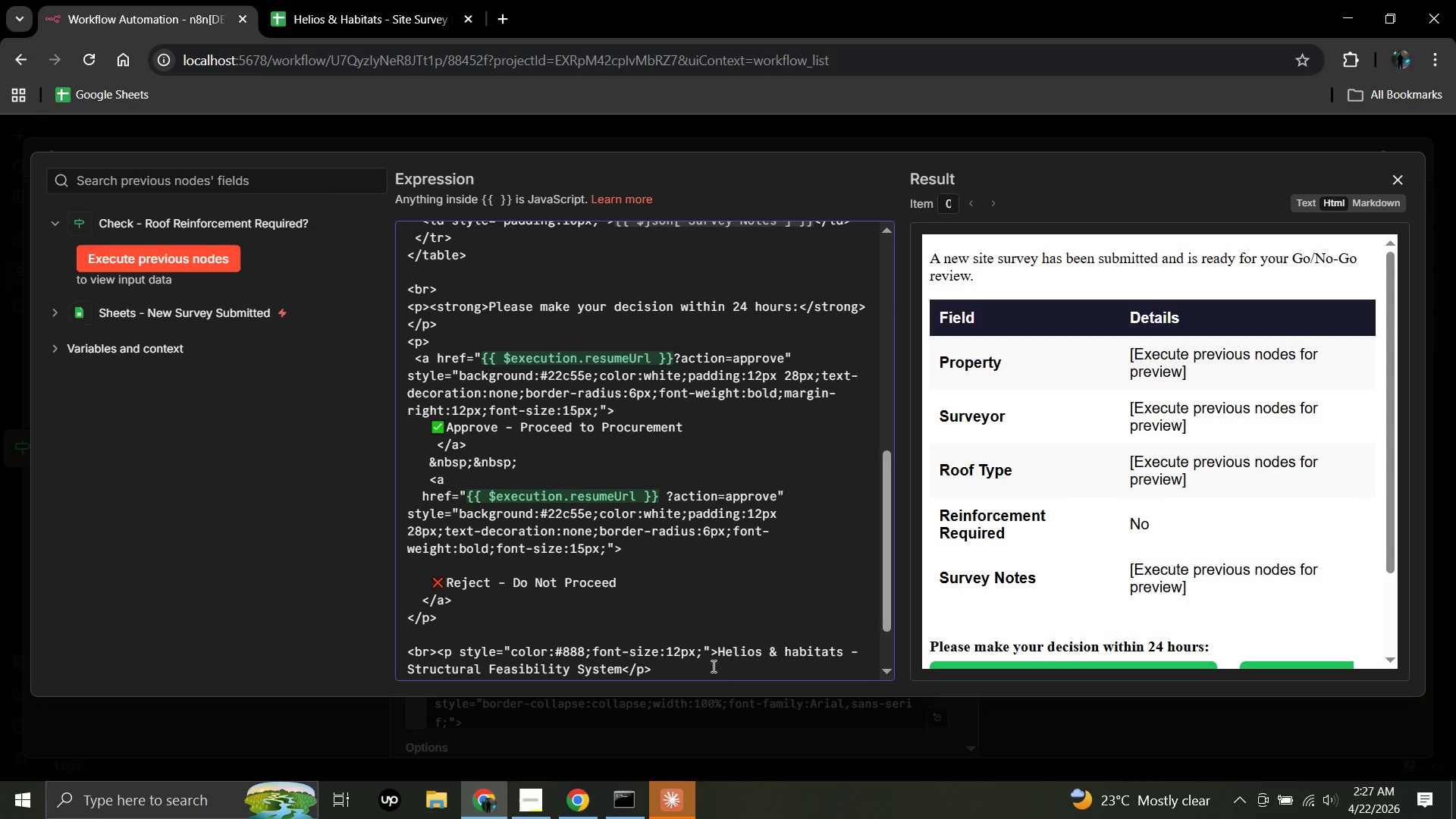 
wait(23.69)
 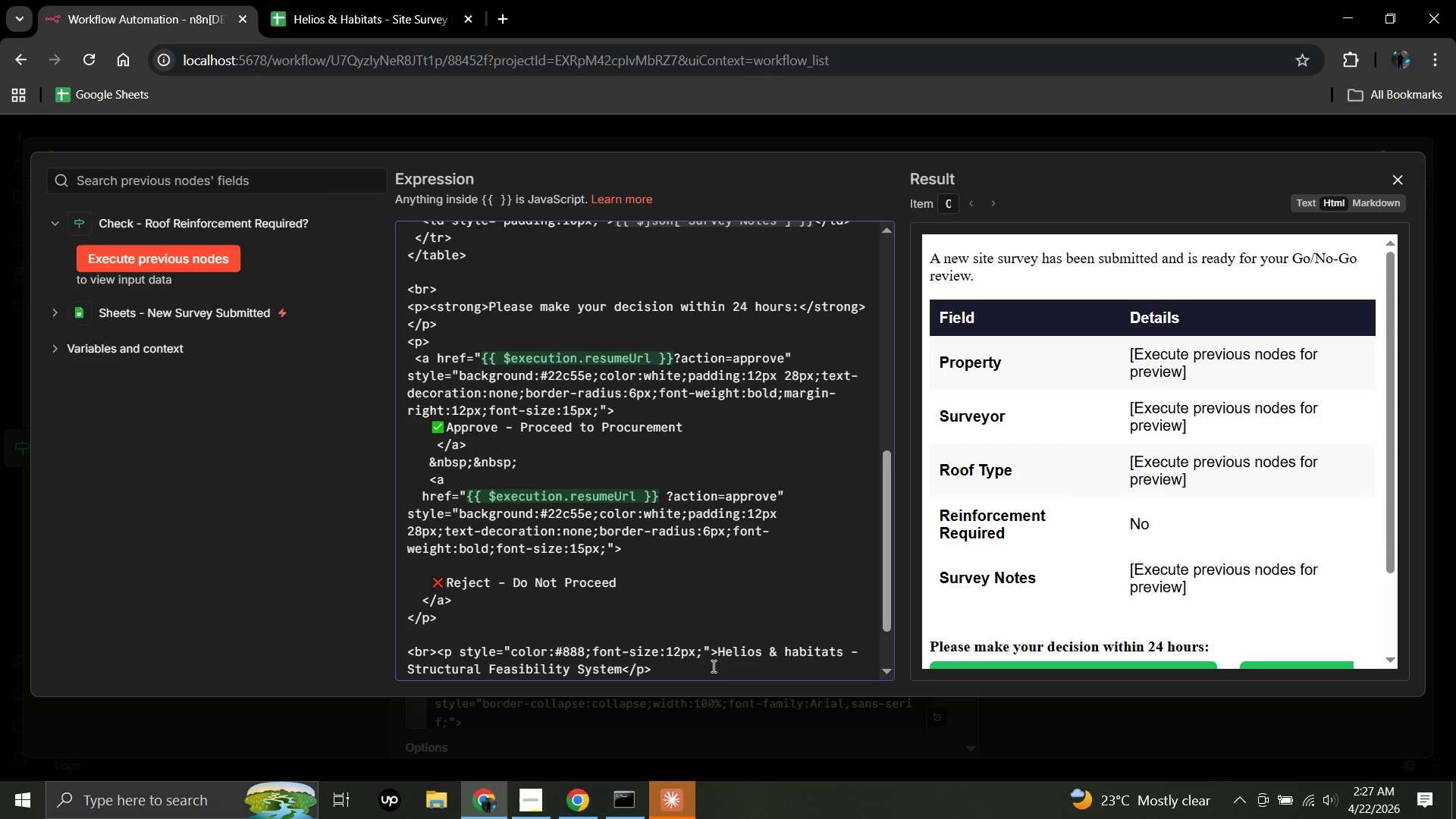 
left_click([1084, 564])
 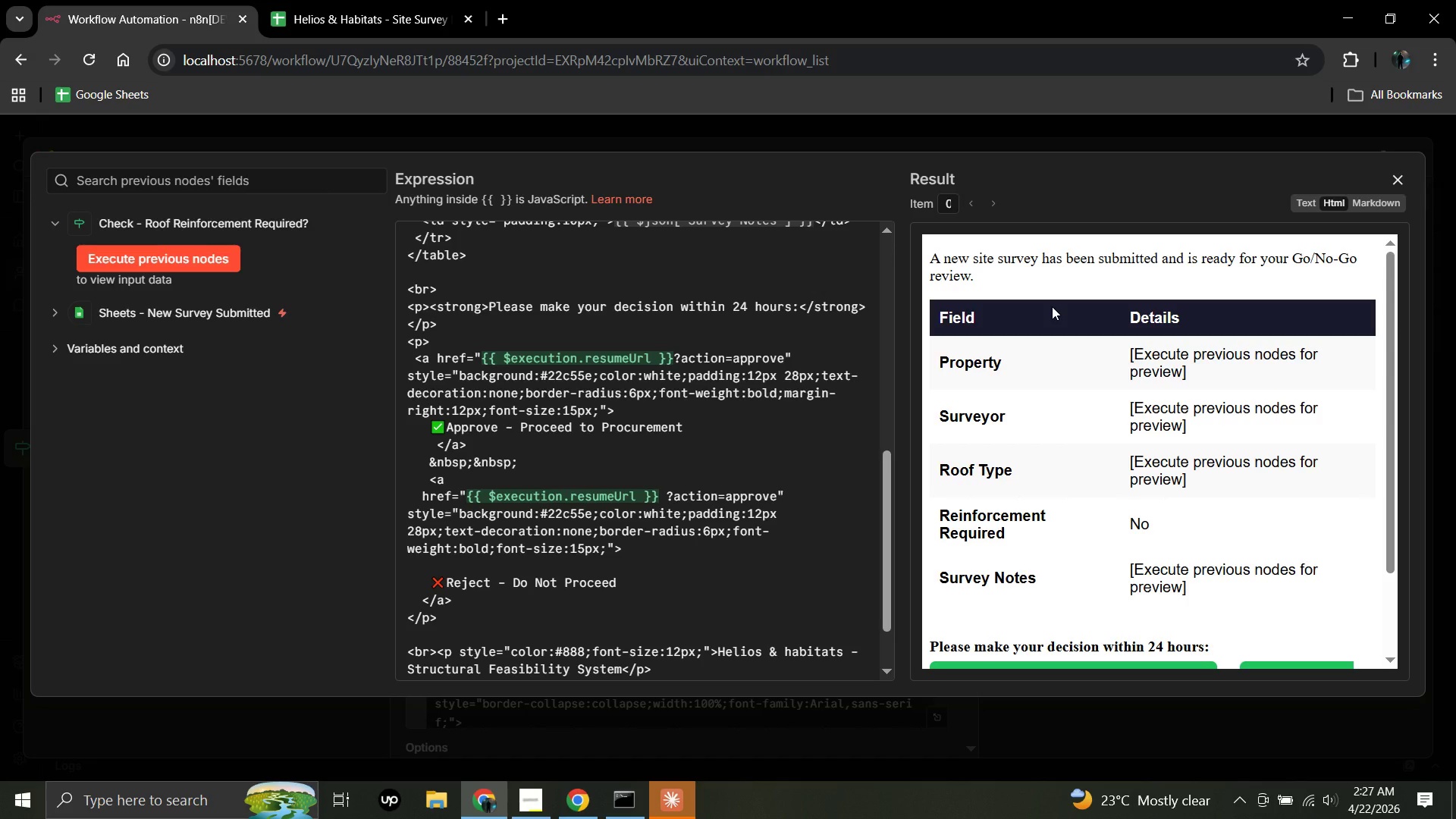 
left_click_drag(start_coordinate=[1055, 329], to_coordinate=[1059, 341])
 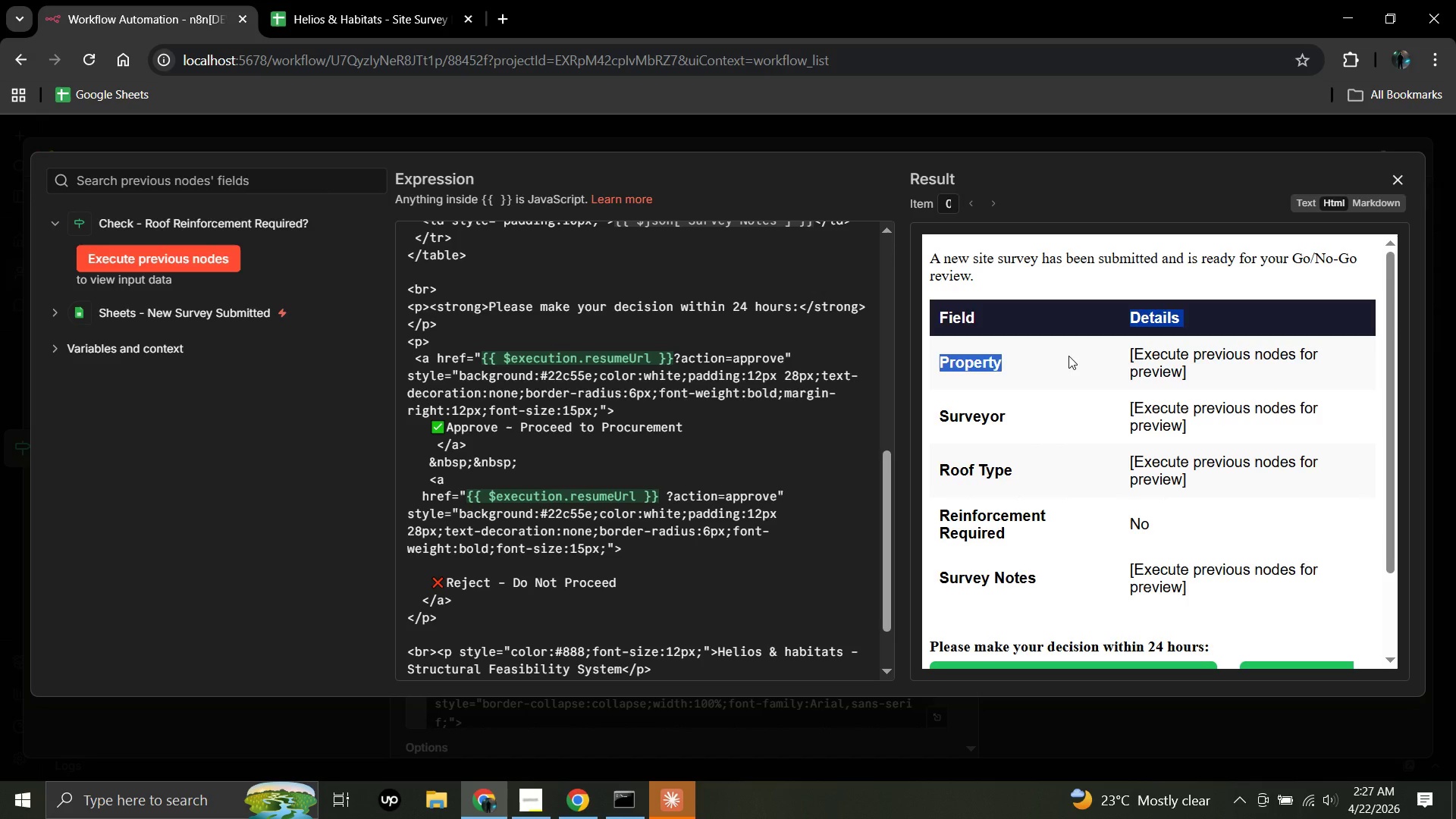 
left_click([1068, 356])
 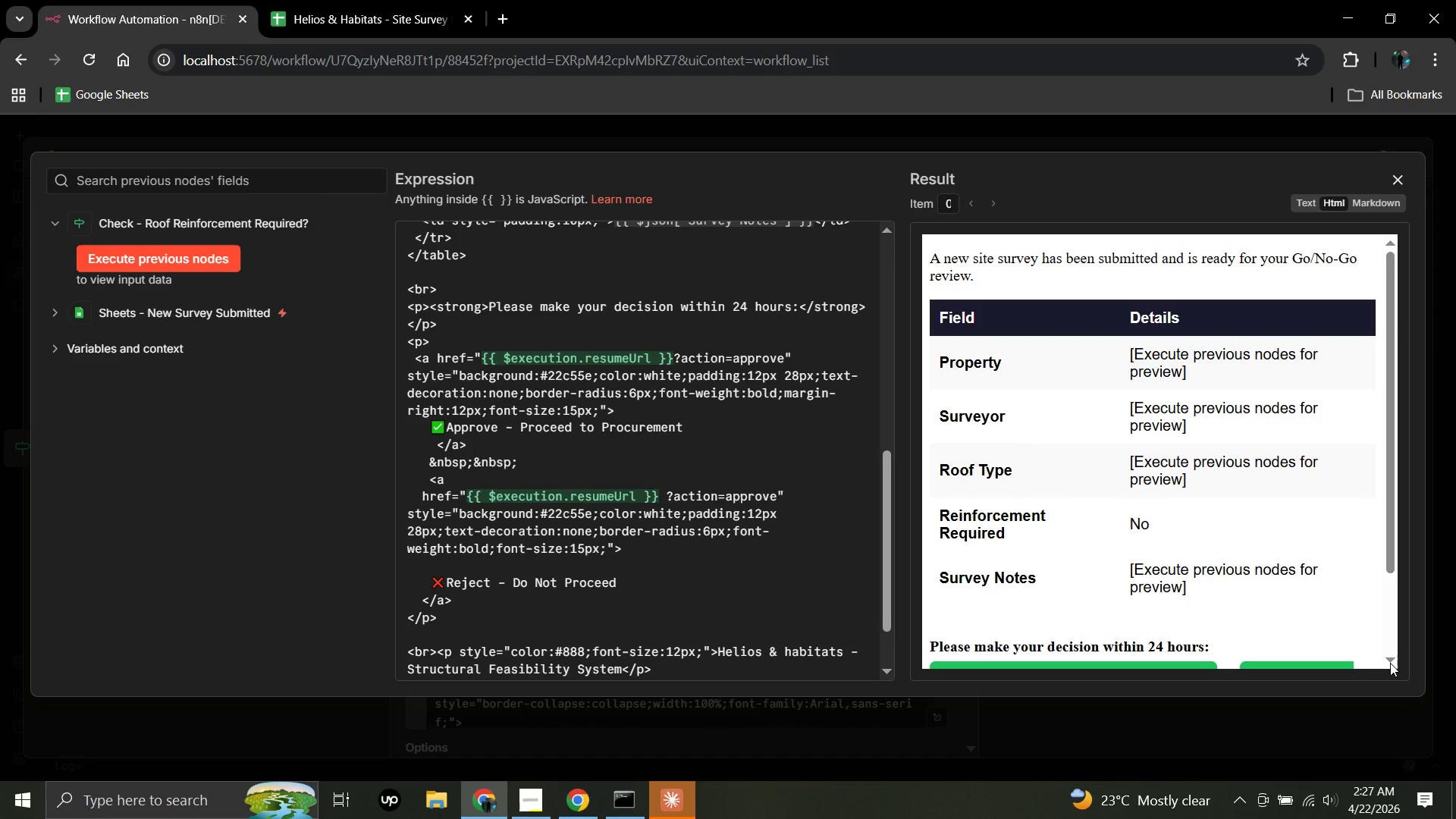 
scroll: coordinate [1068, 356], scroll_direction: none, amount: 0.0
 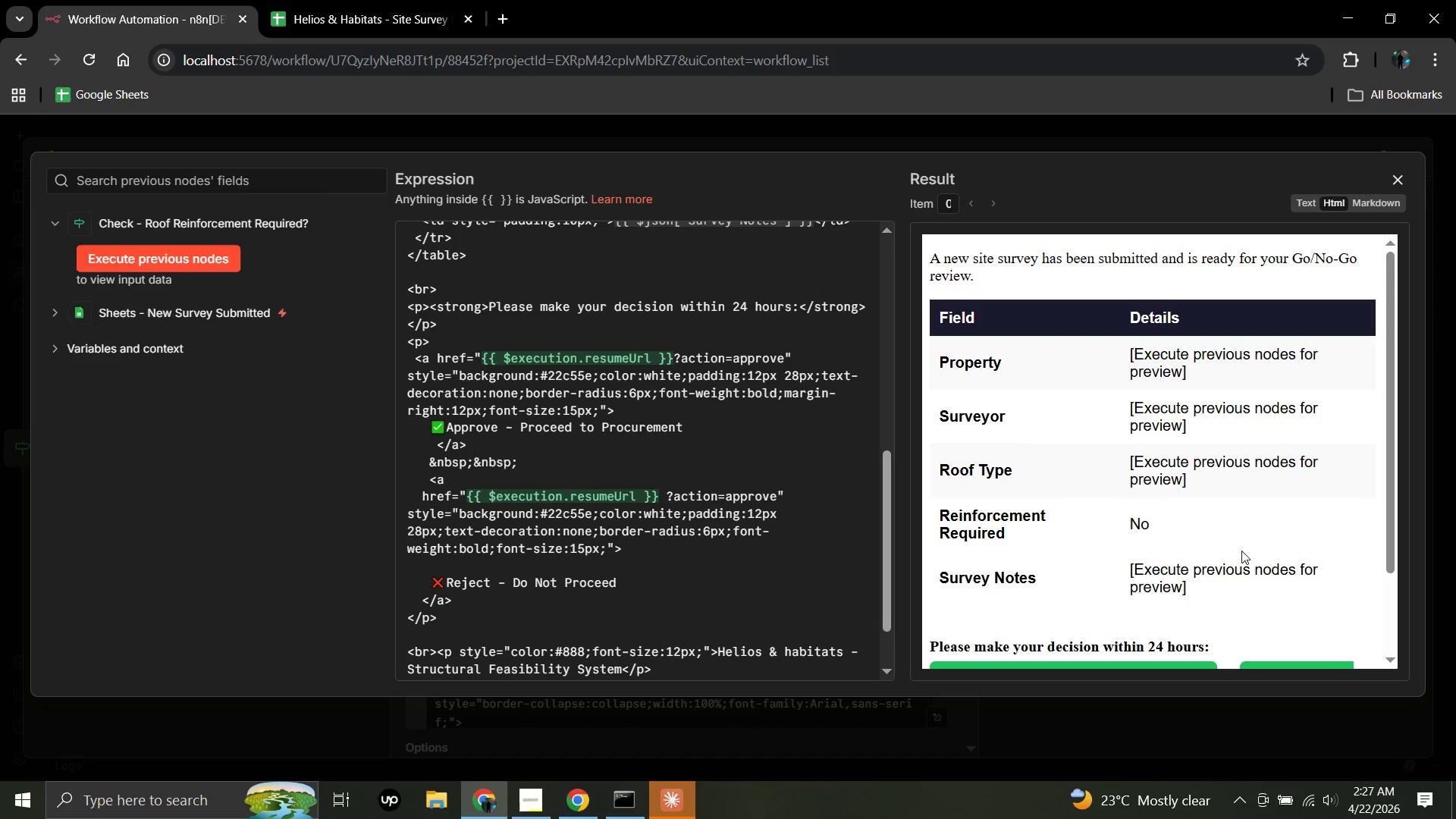 
left_click([1390, 661])
 